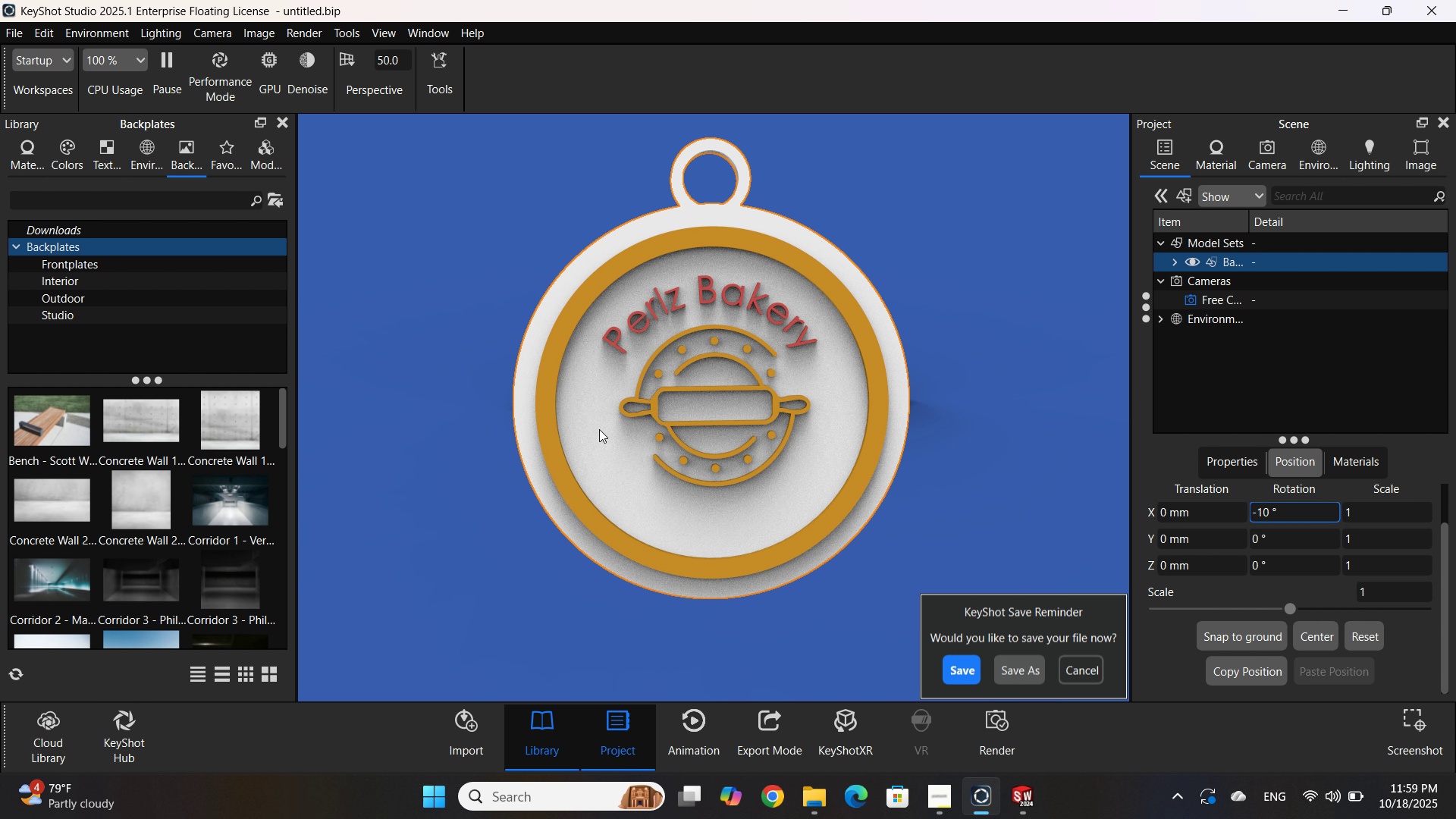 
left_click([599, 429])
 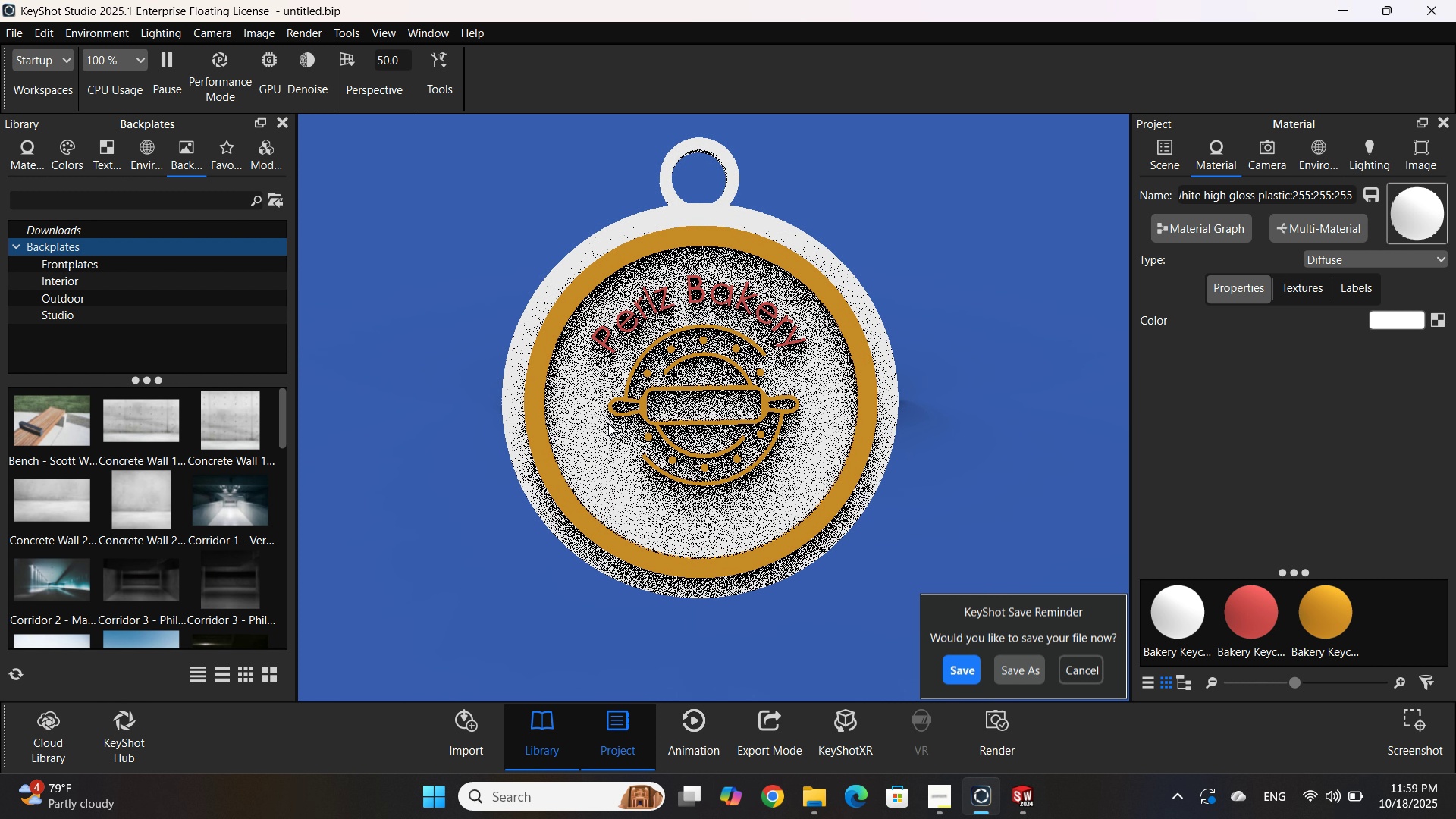 
left_click([1169, 146])
 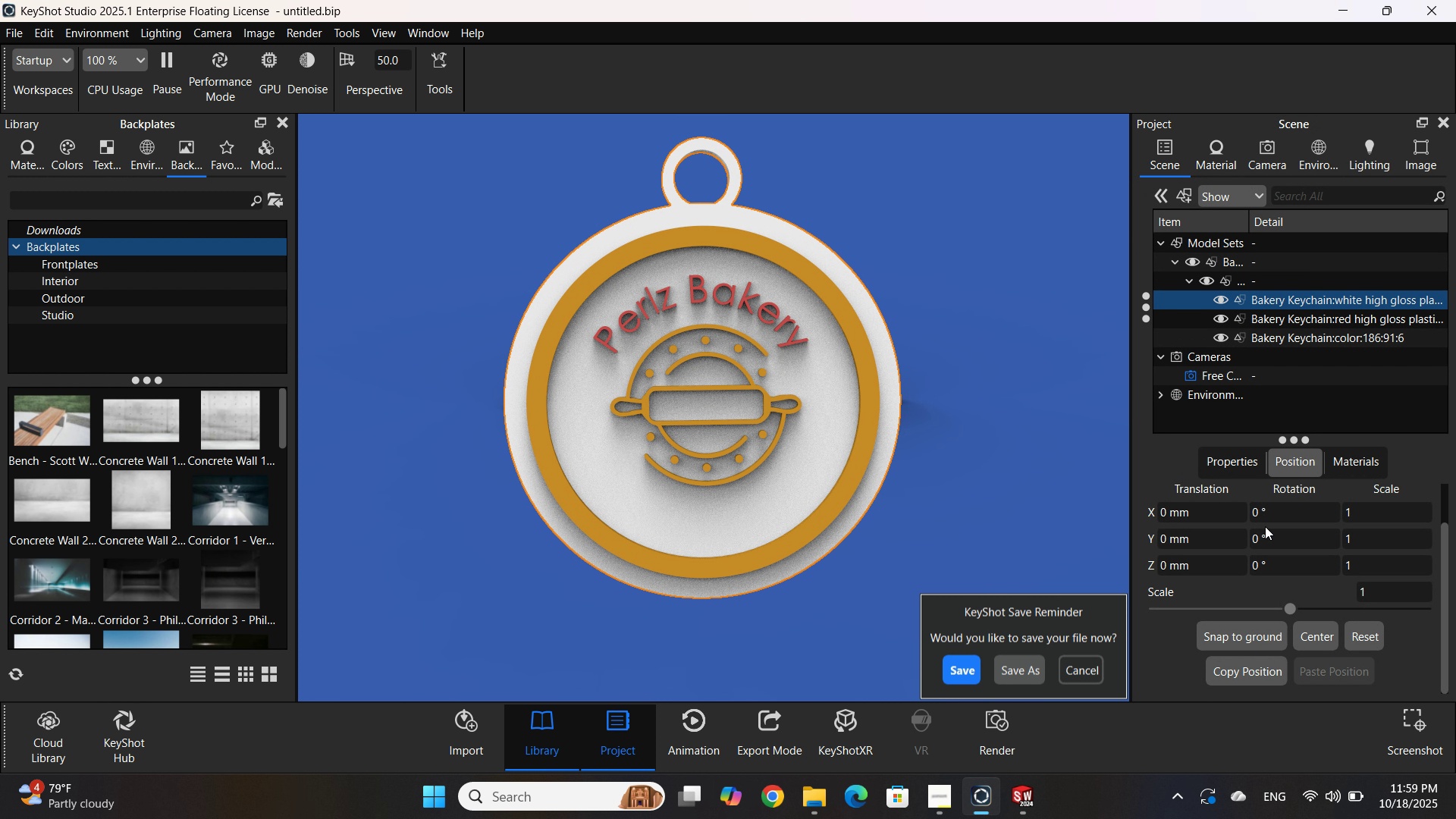 
left_click([1291, 510])
 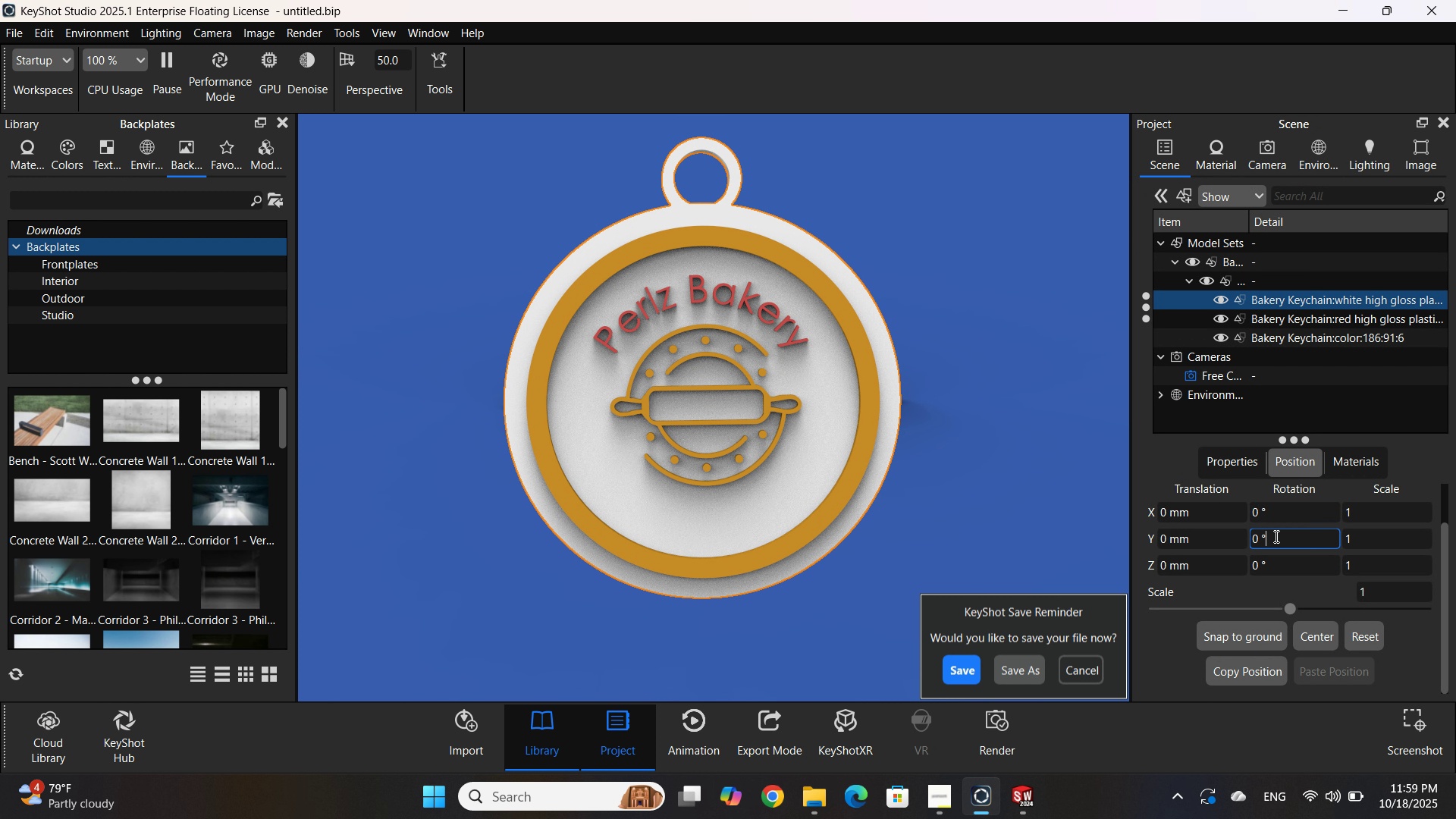 
double_click([1273, 536])
 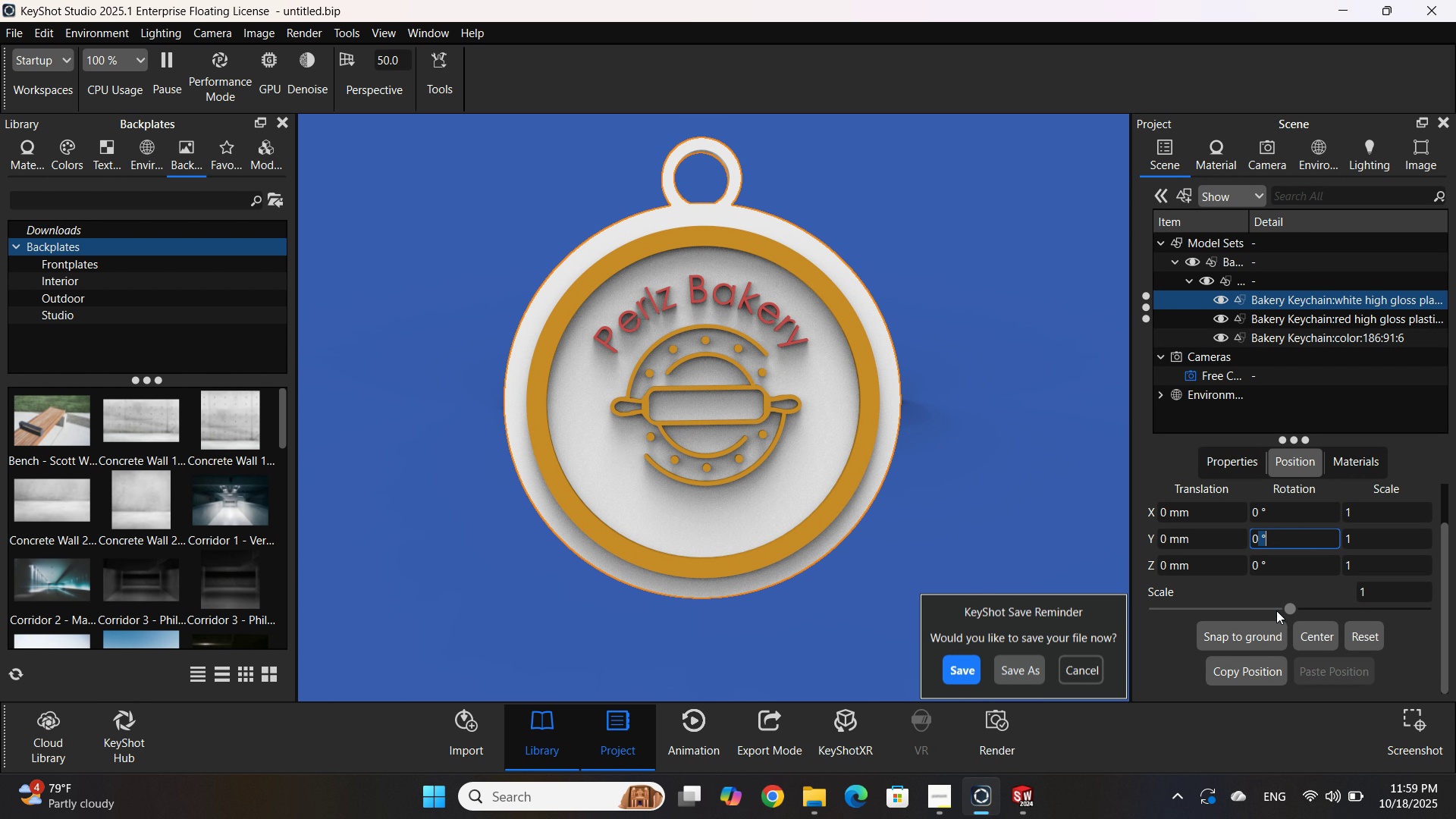 
left_click([1169, 645])
 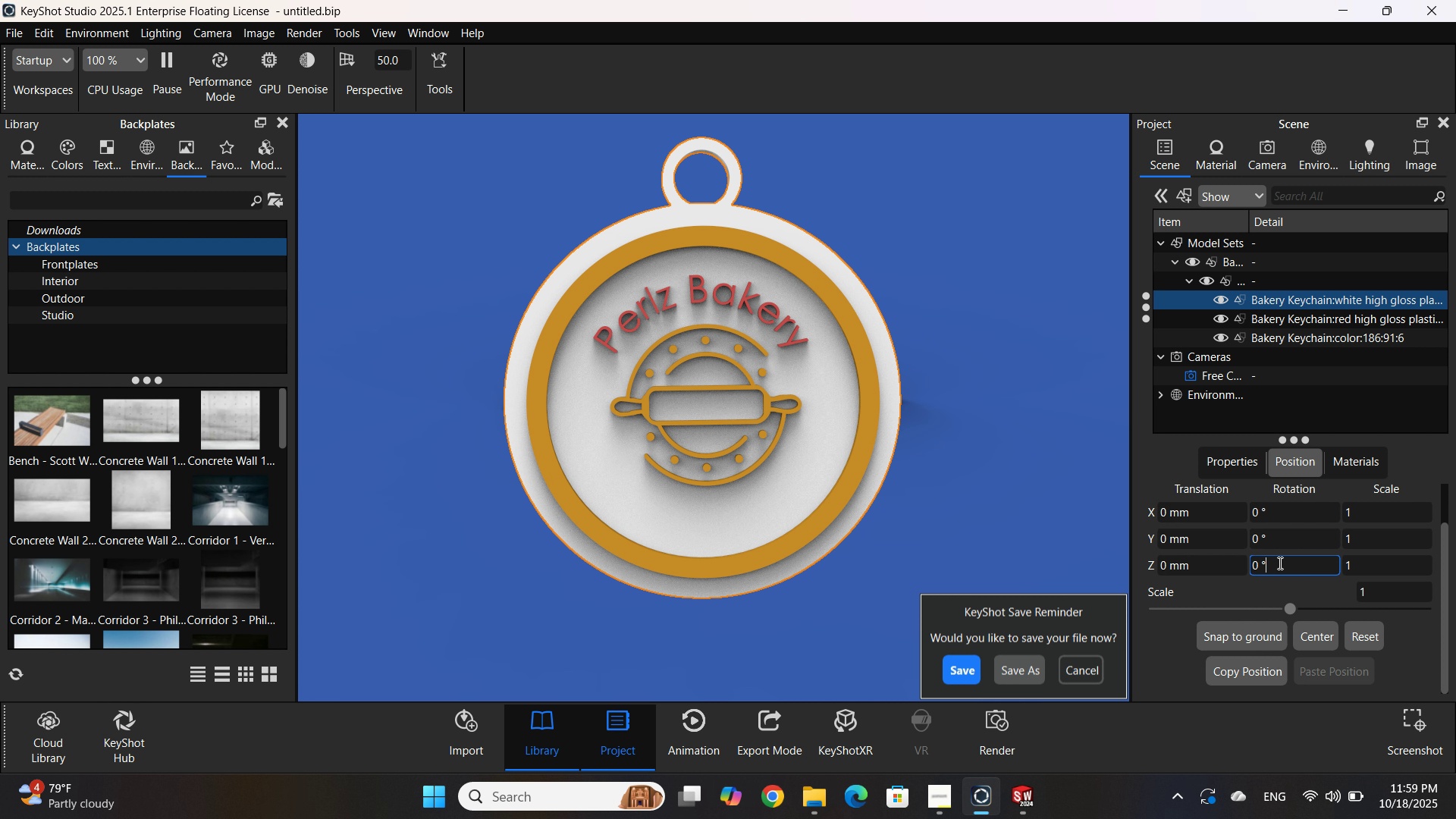 
double_click([1279, 562])
 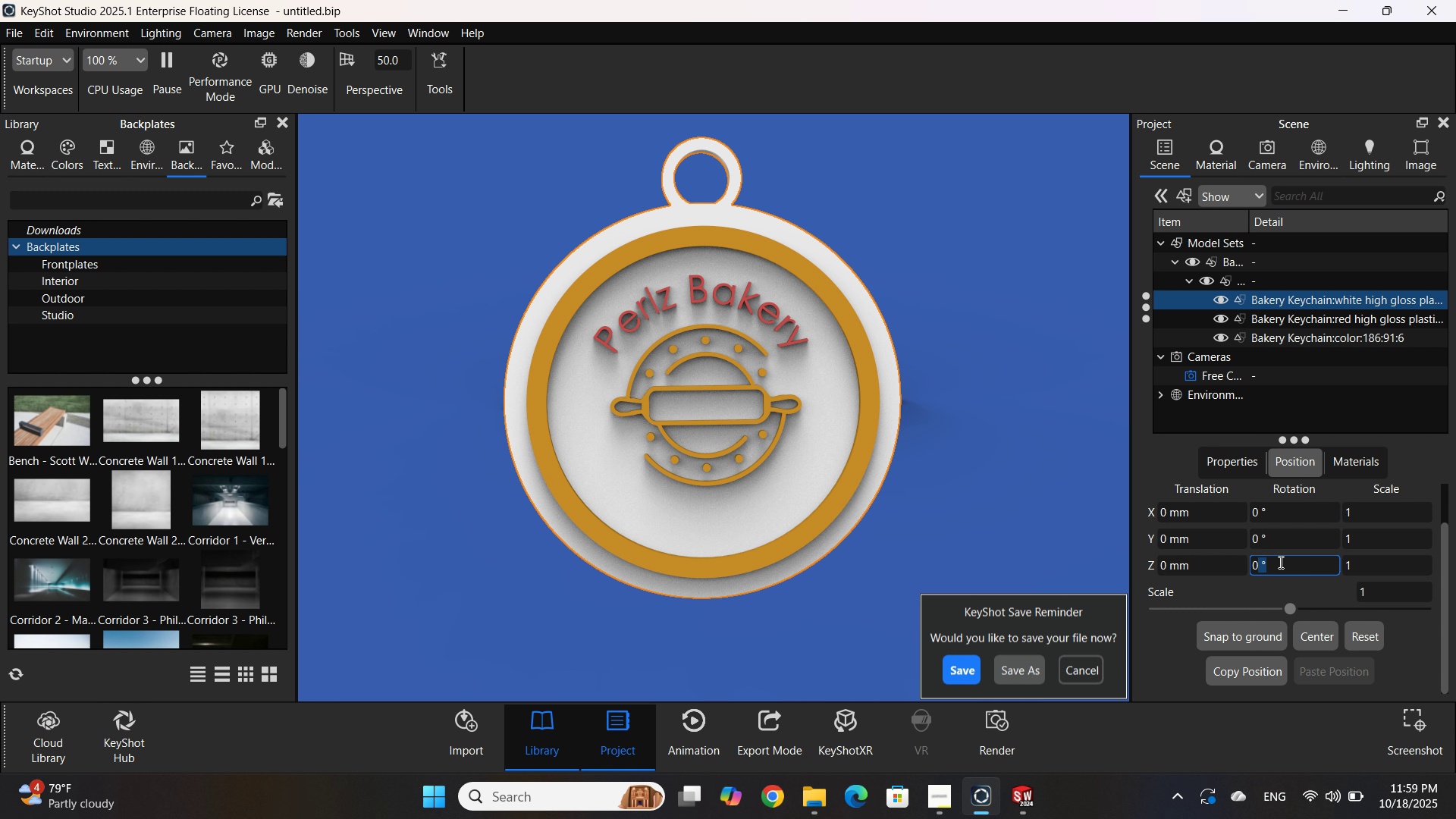 
key(Backspace)
 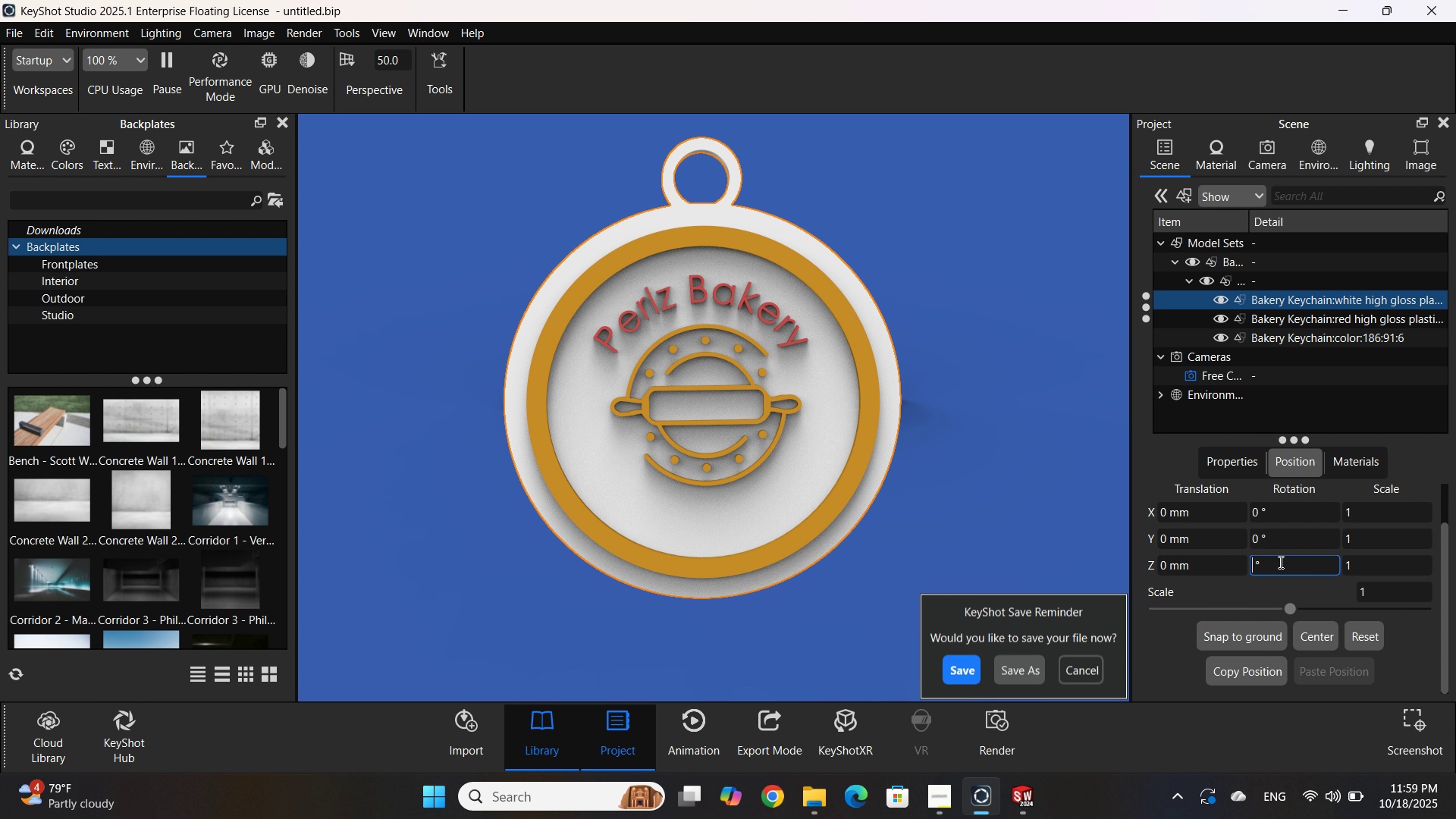 
key(Backspace)
 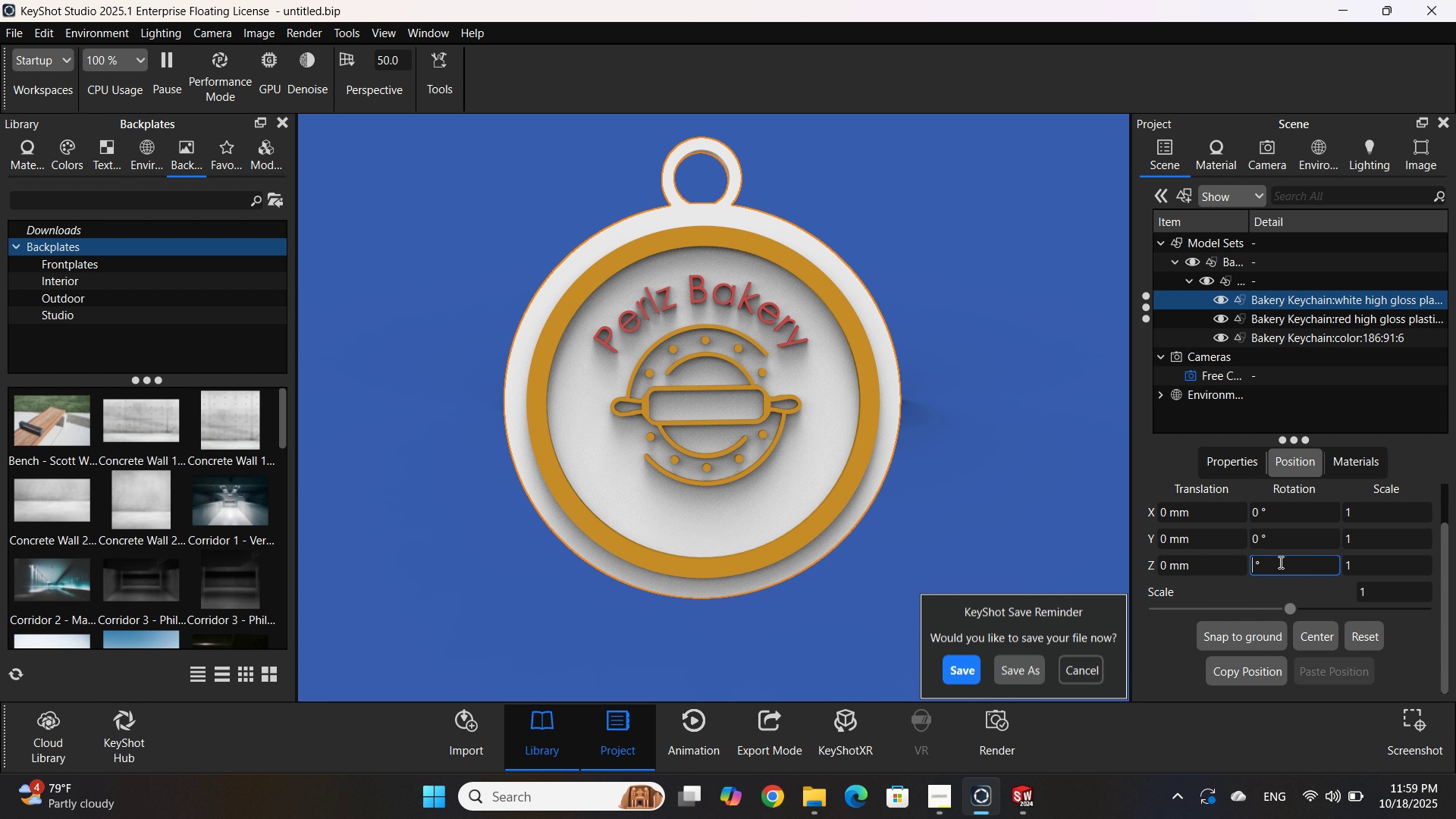 
key(Backspace)
 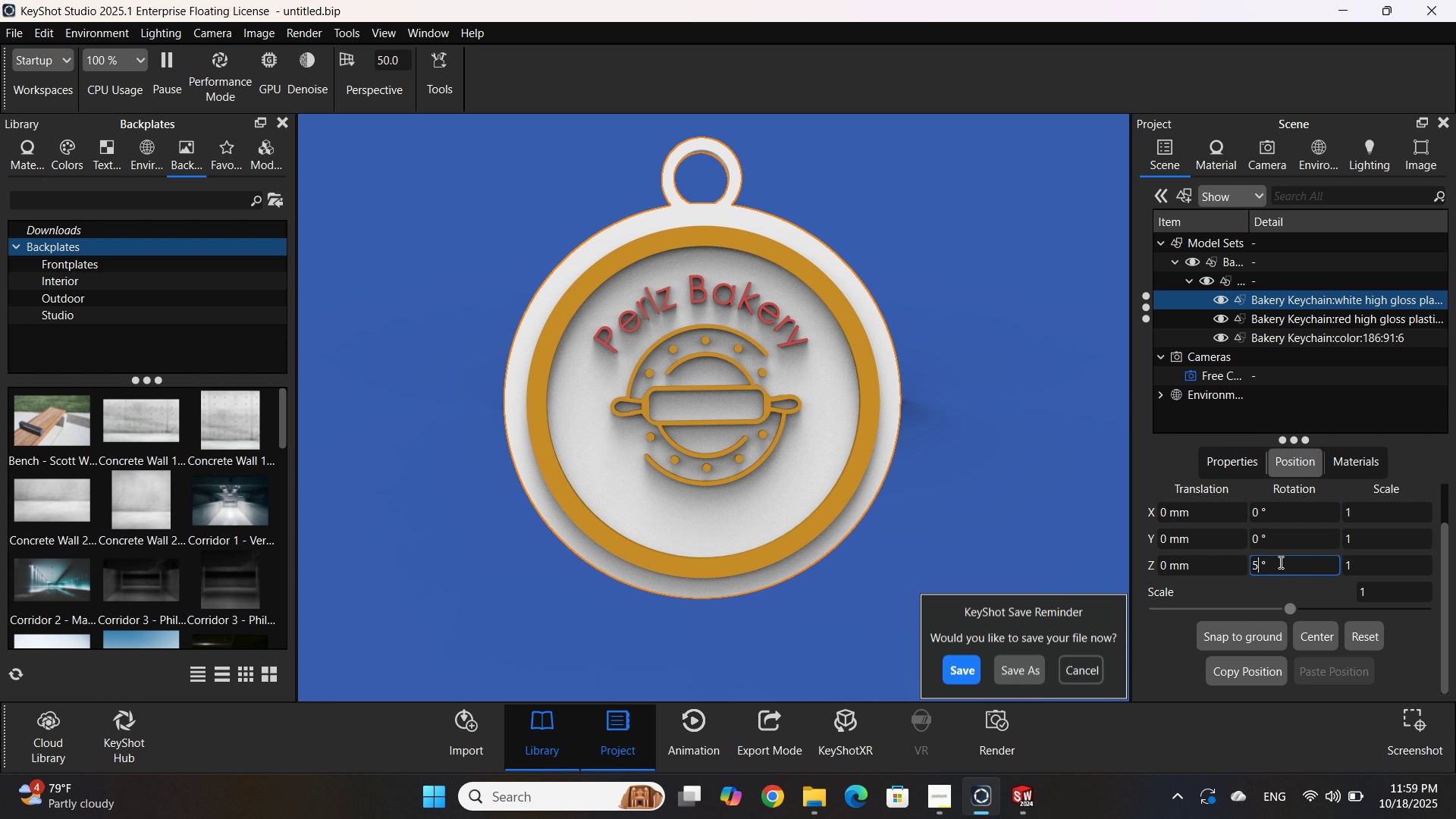 
key(Numpad5)
 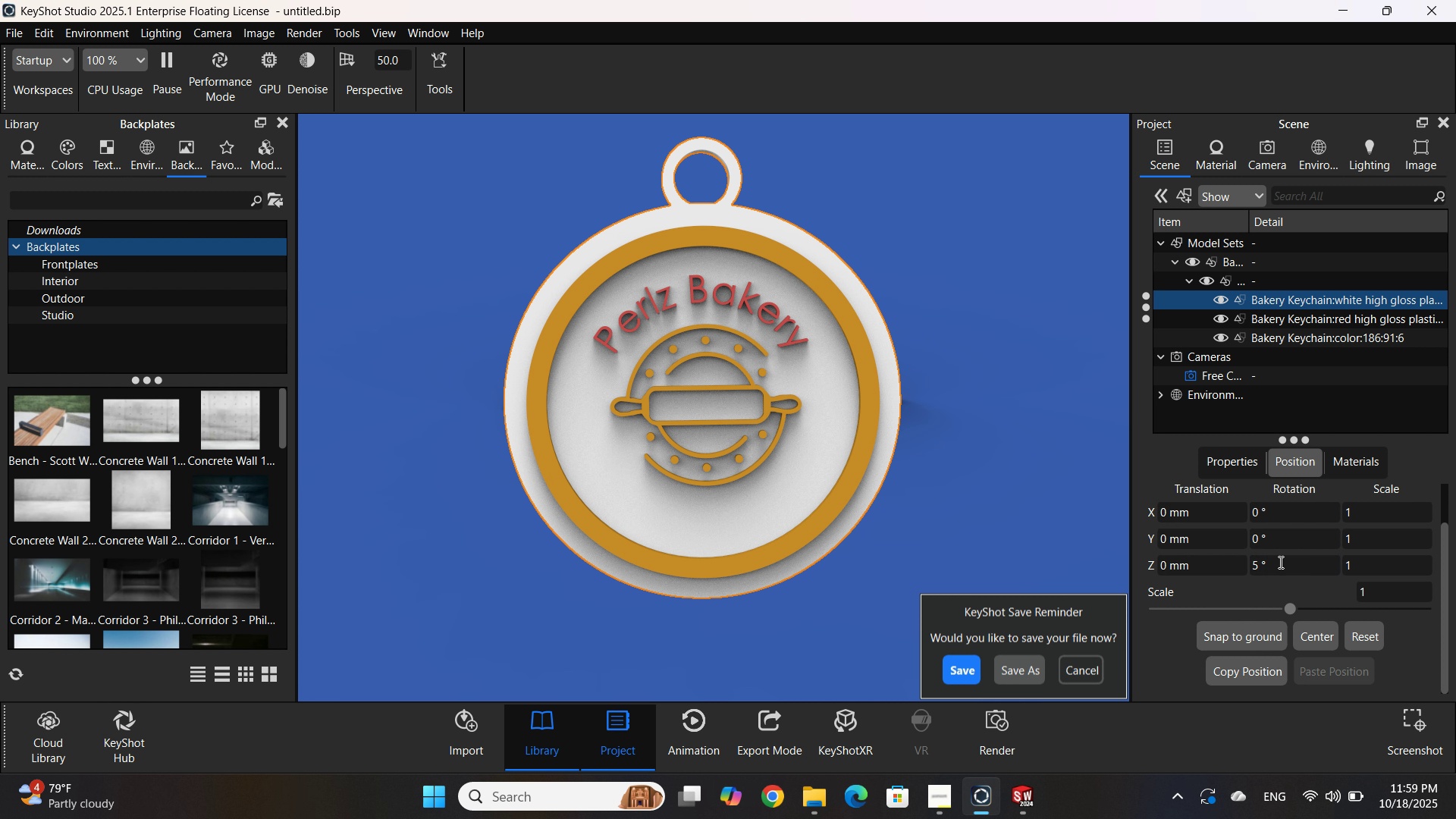 
key(NumpadEnter)
 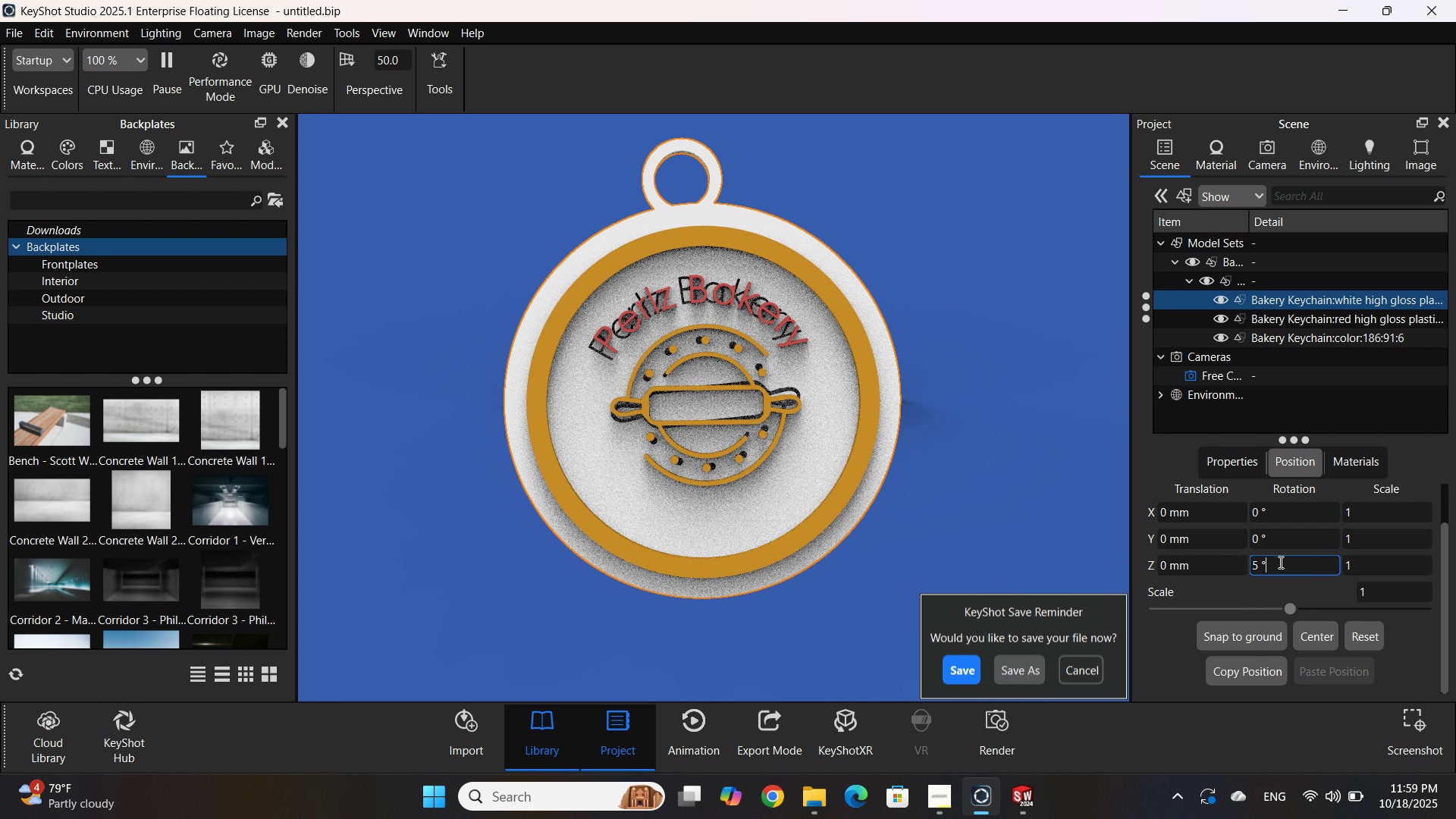 
double_click([1279, 562])
 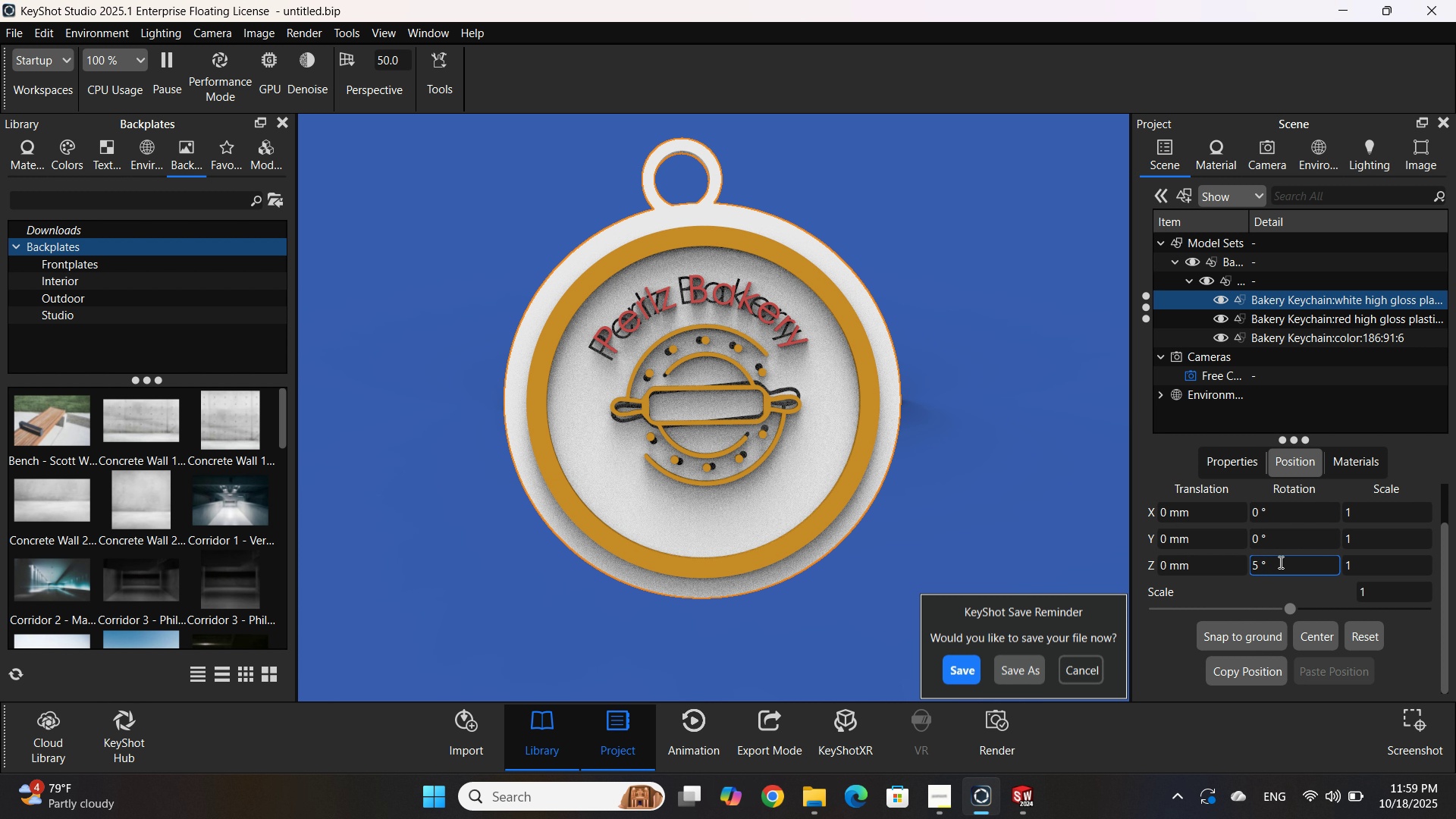 
double_click([1279, 562])
 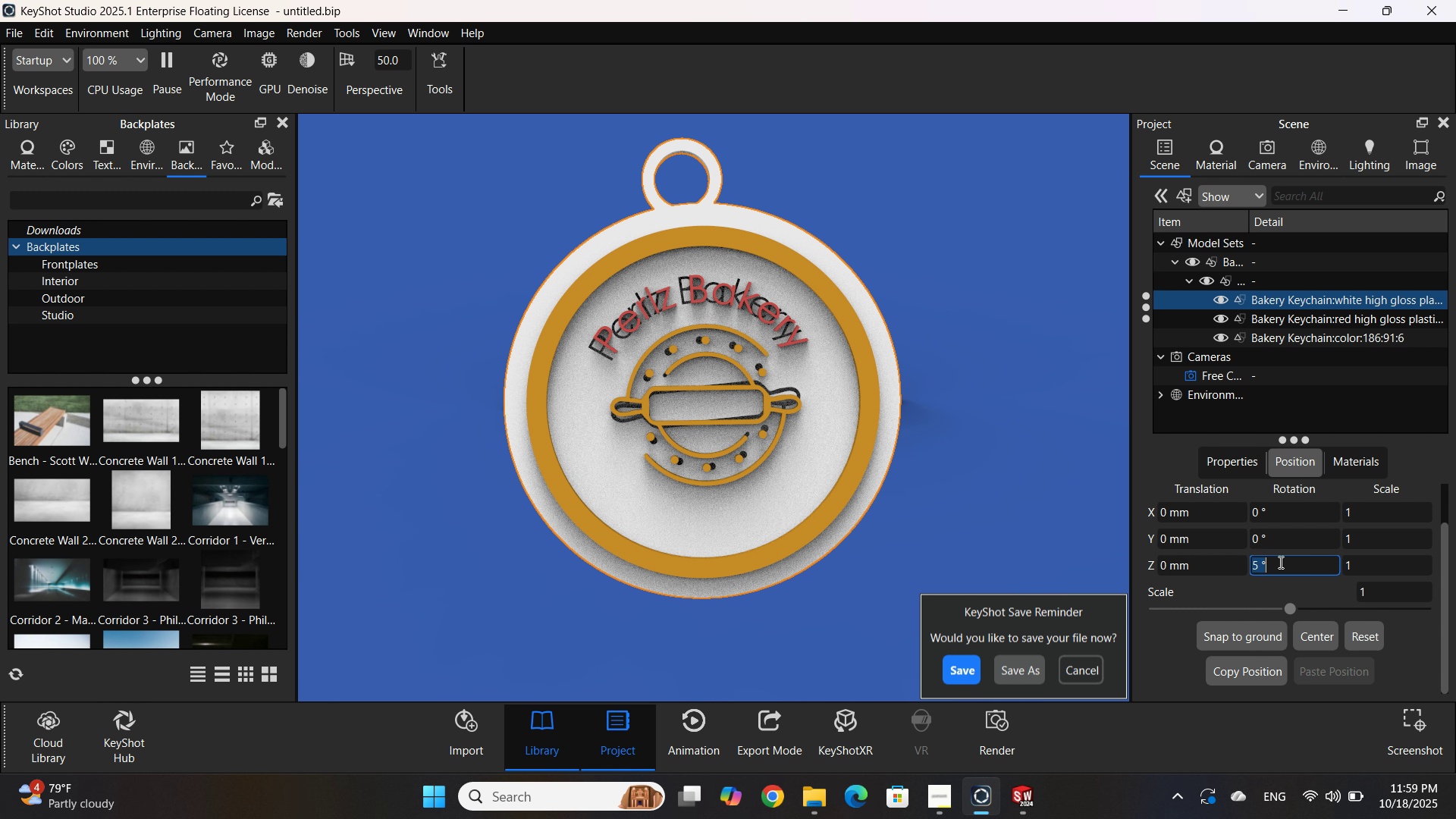 
triple_click([1279, 562])
 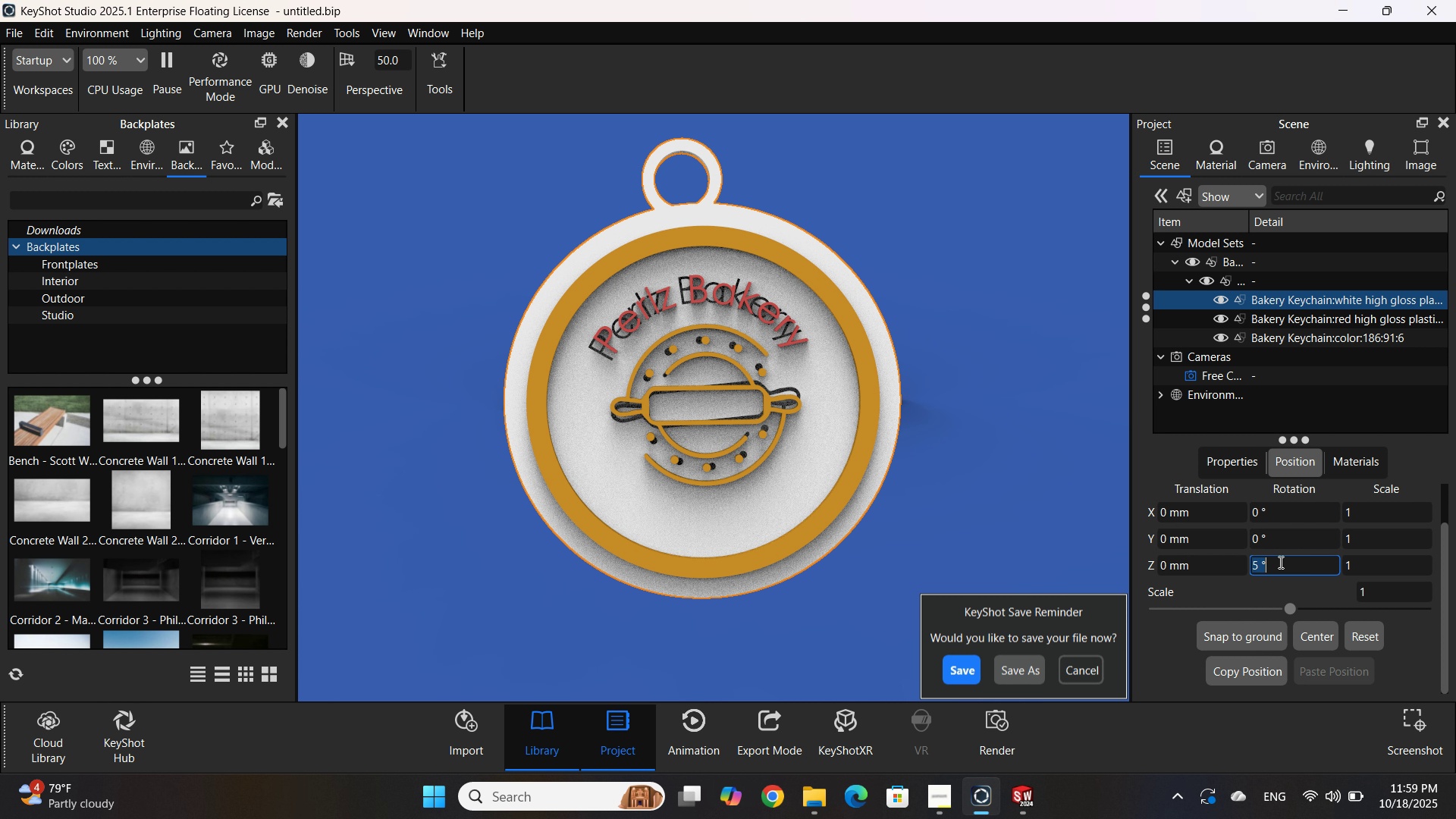 
key(Numpad0)
 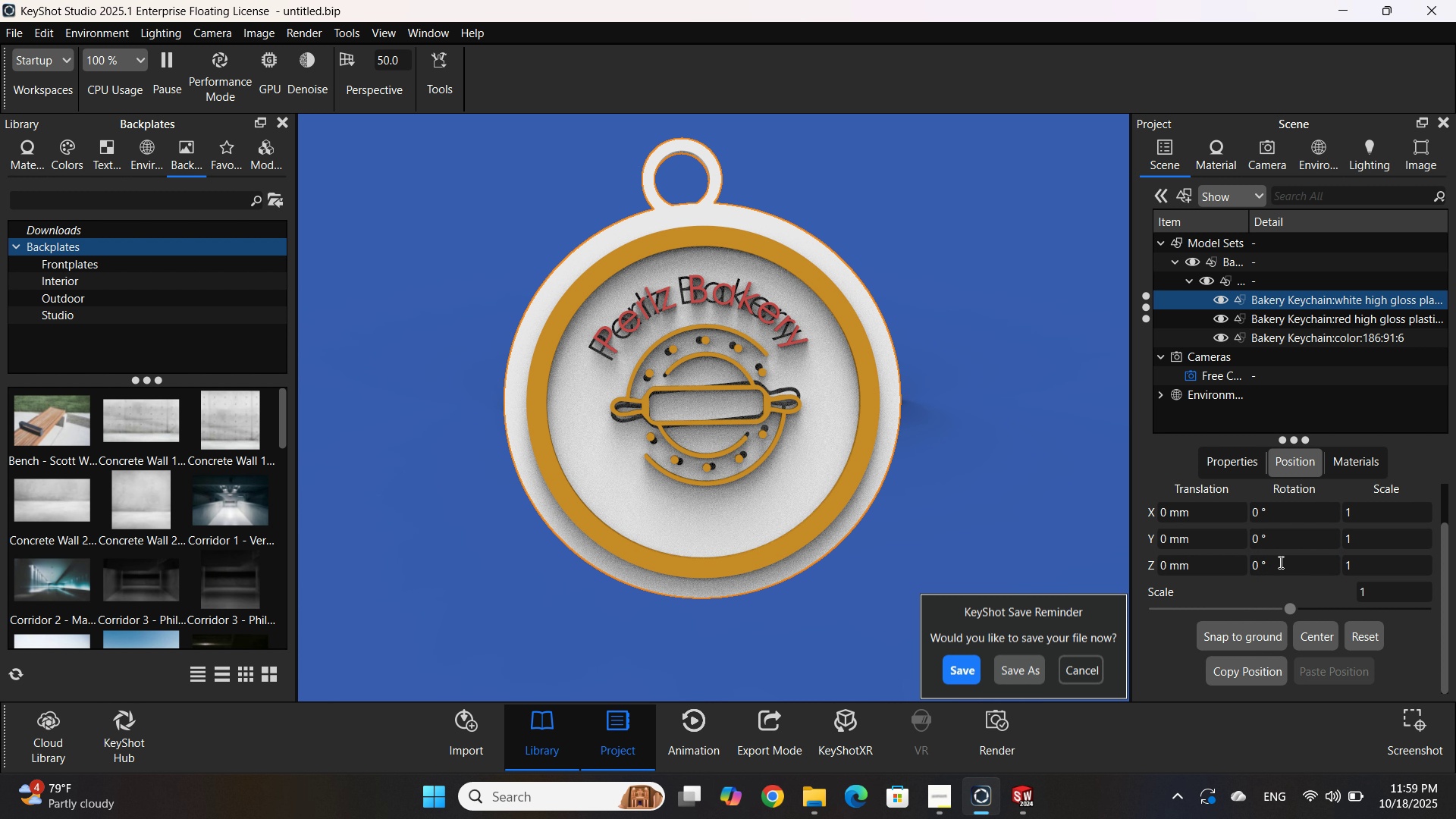 
key(NumpadEnter)
 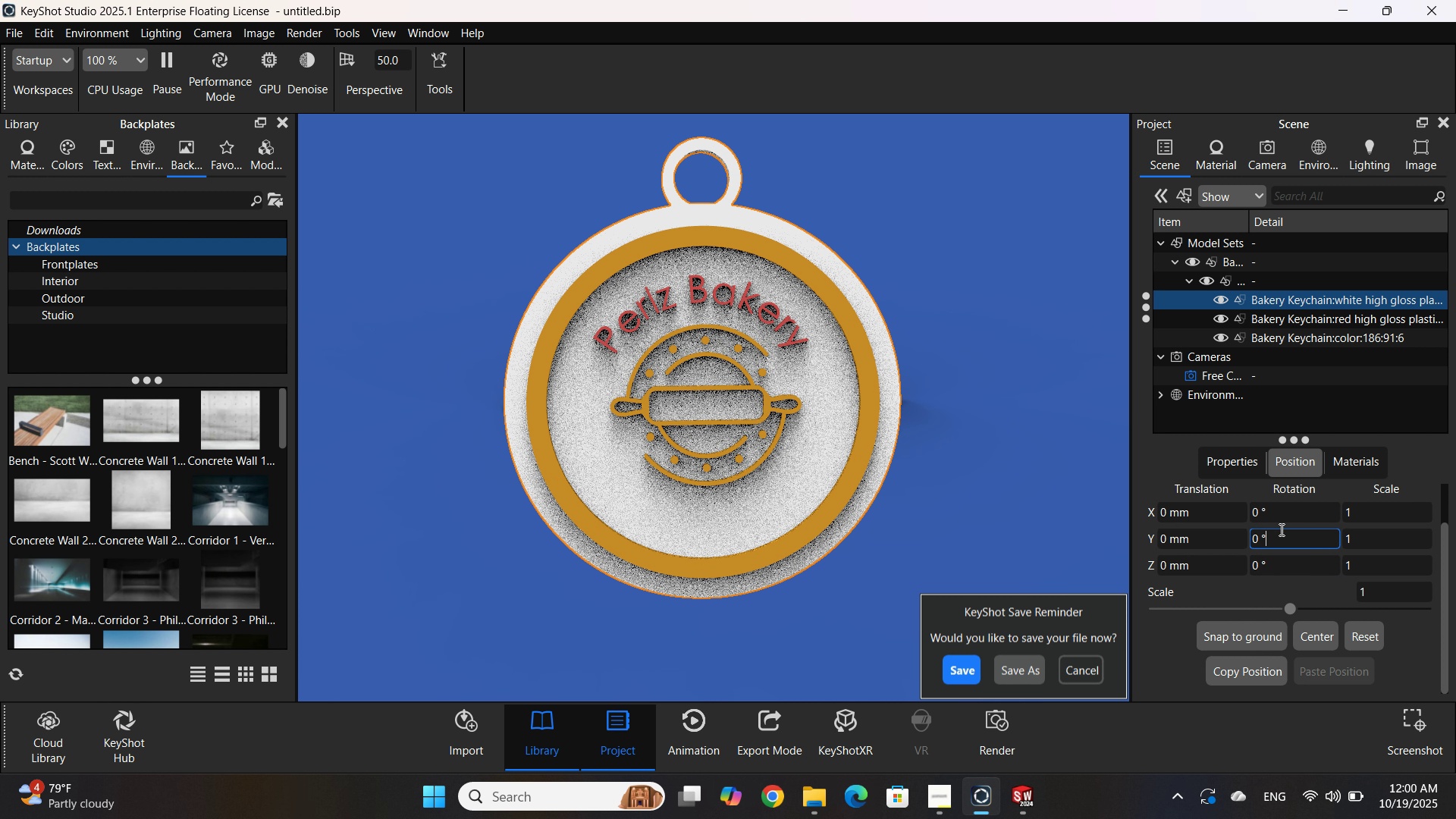 
double_click([1280, 529])
 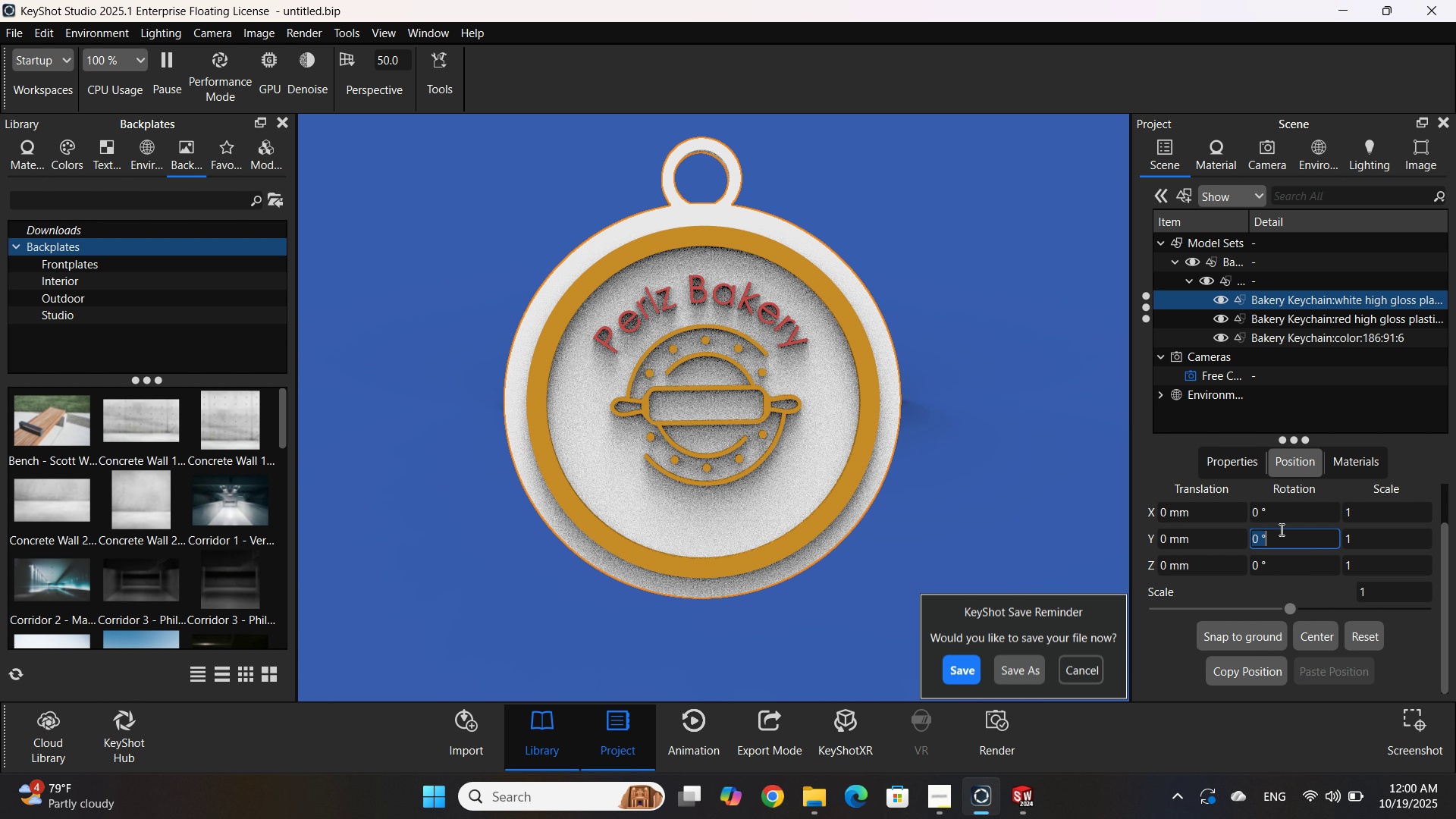 
triple_click([1280, 529])
 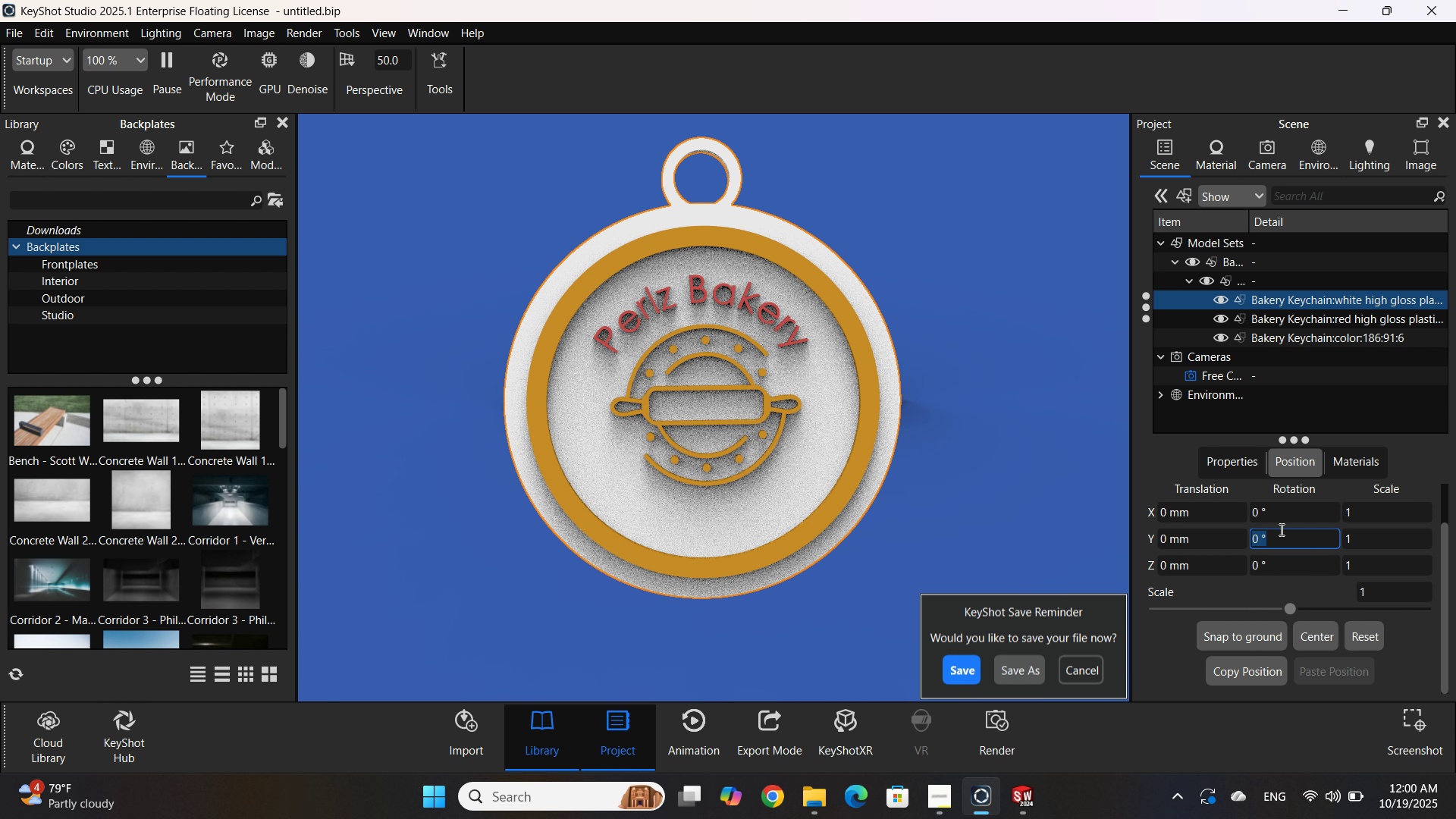 
key(Numpad5)
 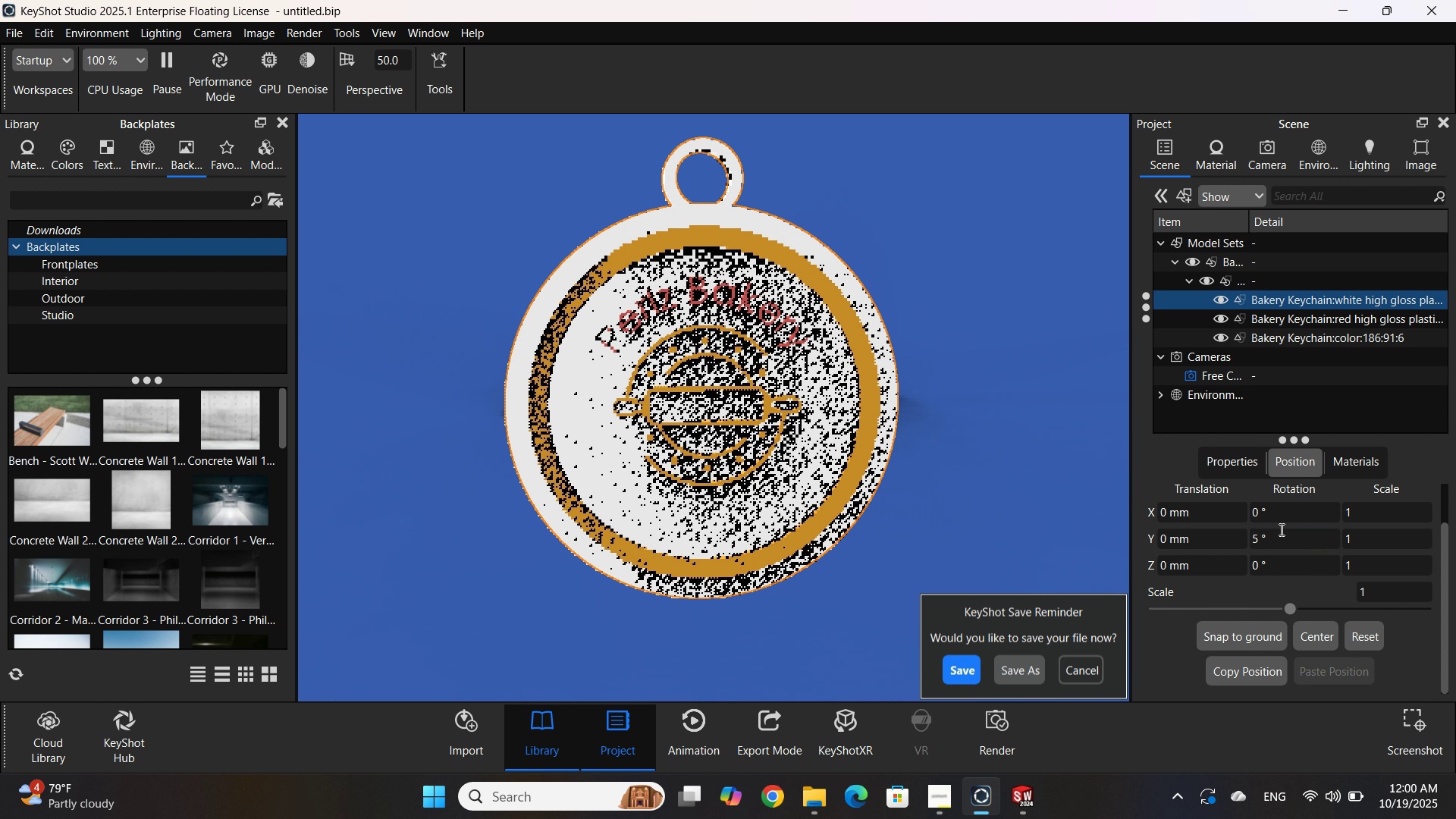 
key(NumpadEnter)
 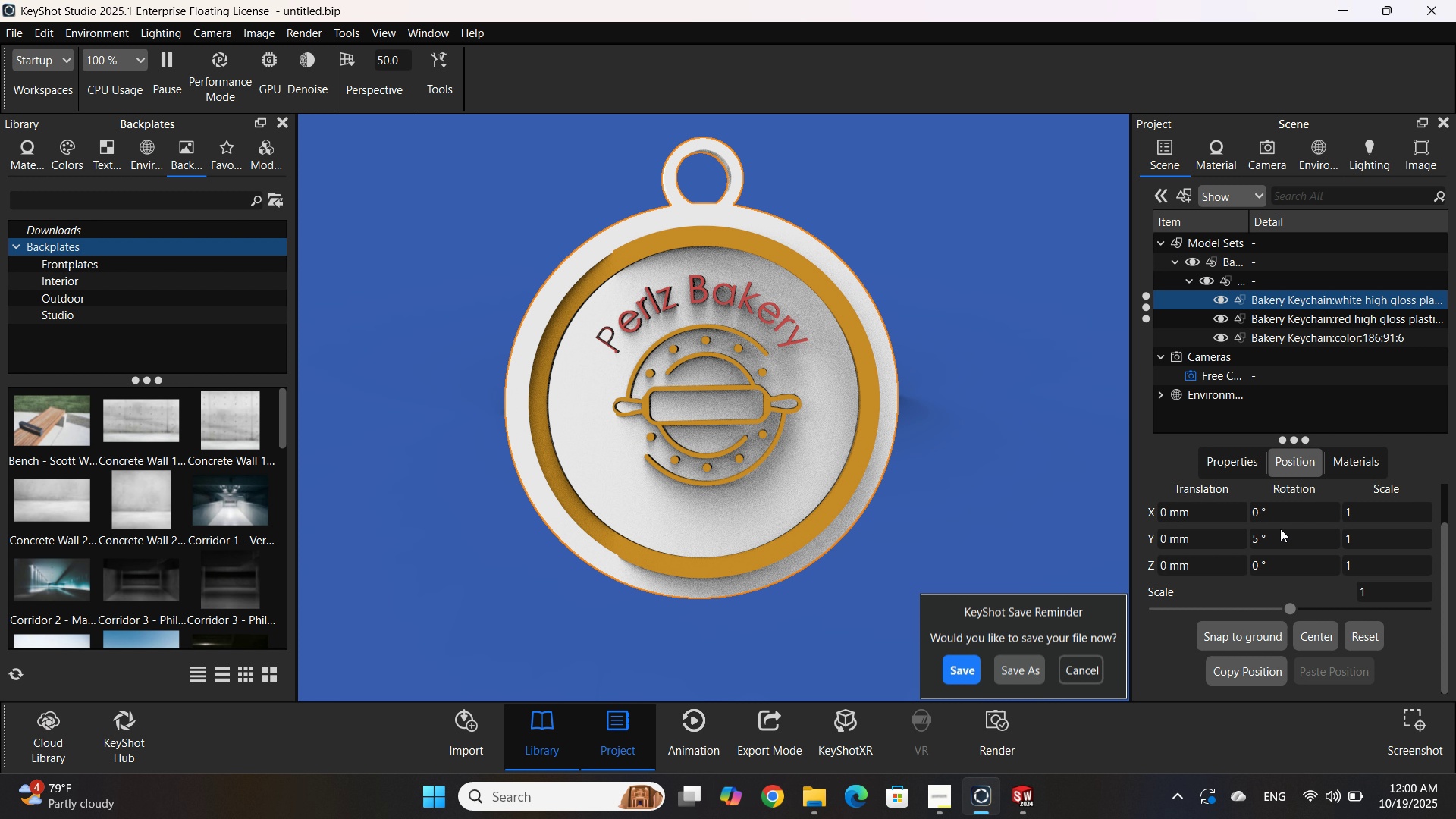 
left_click([1280, 529])
 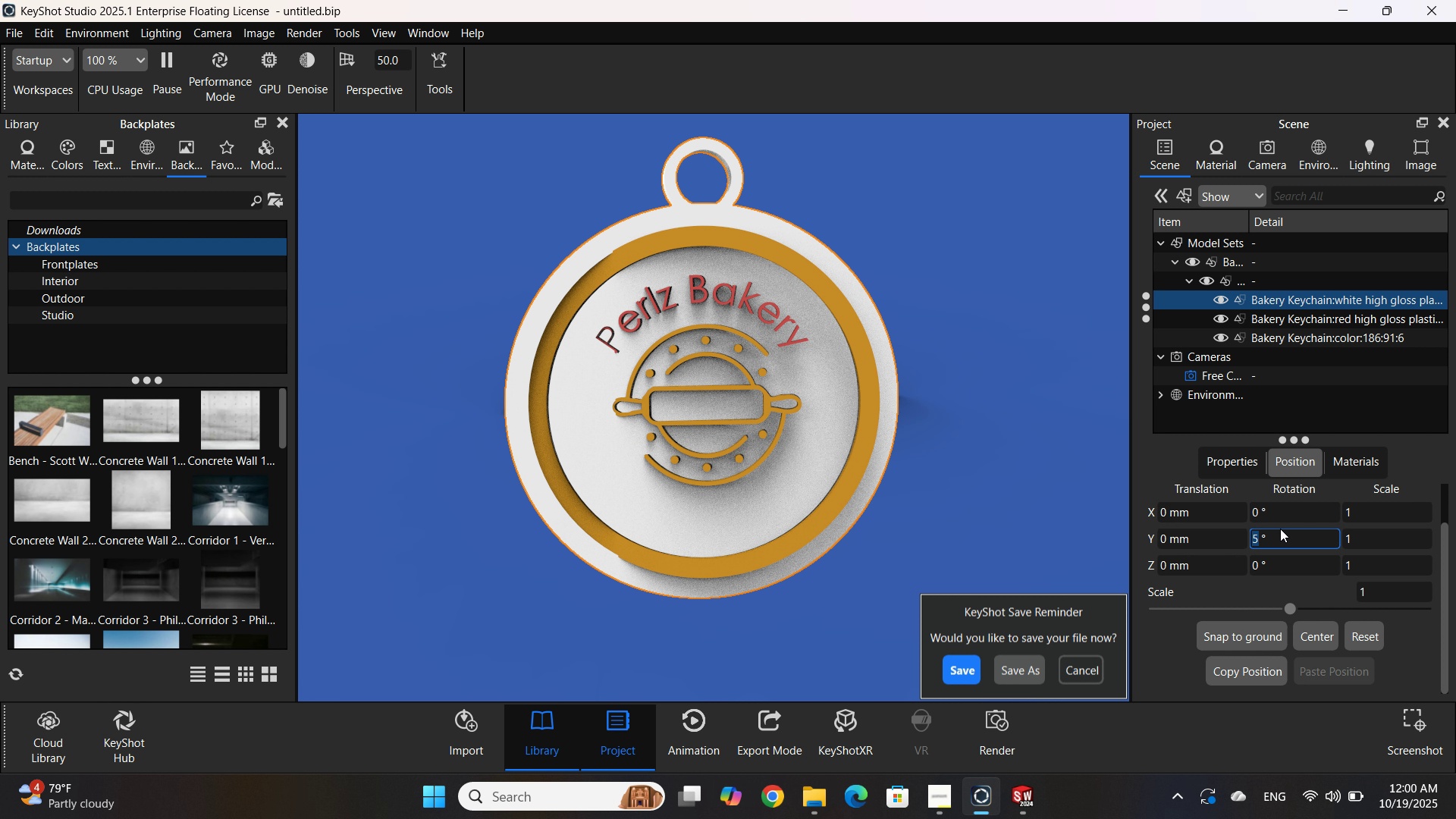 
key(Numpad0)
 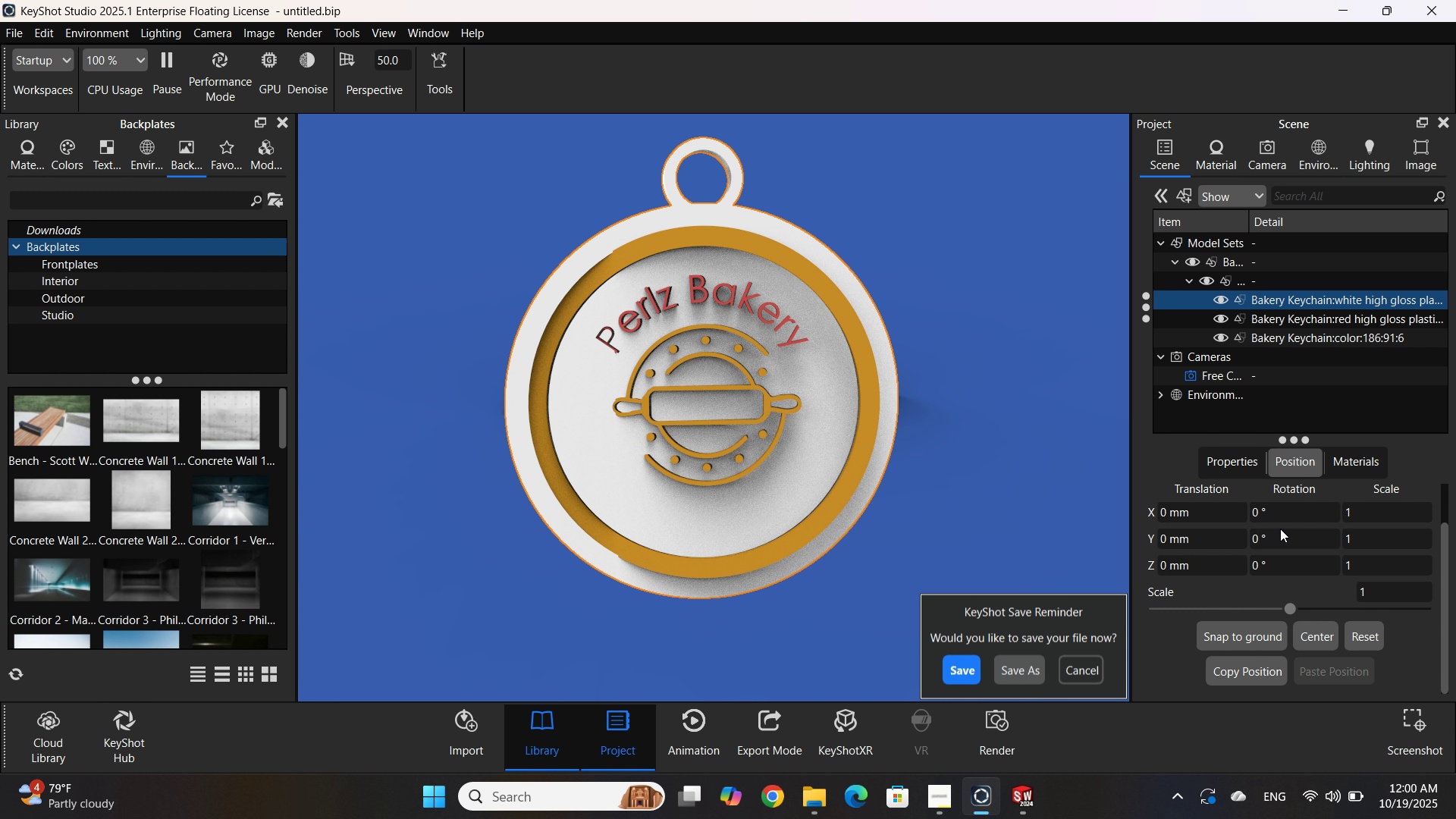 
key(NumpadEnter)
 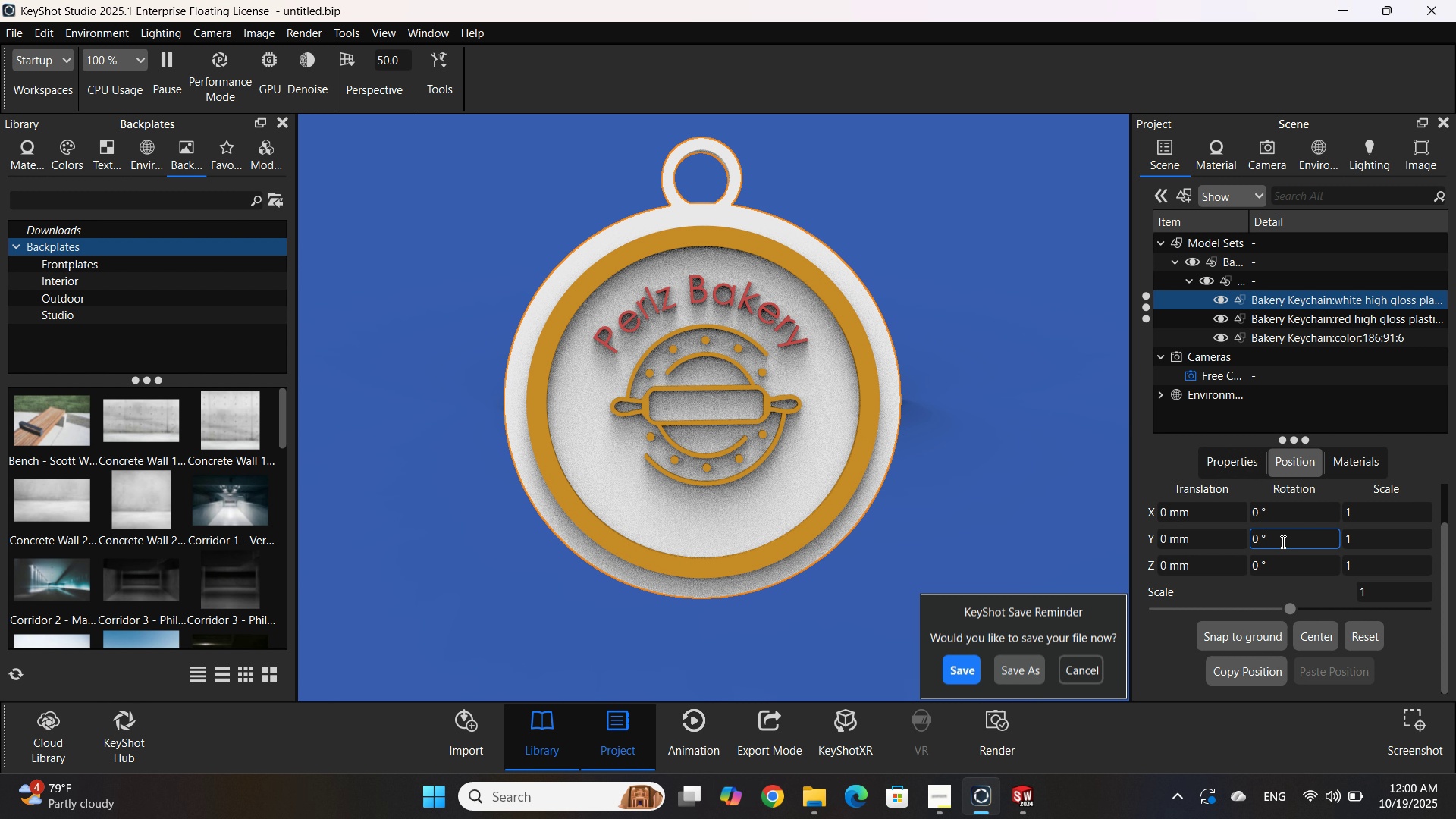 
double_click([1225, 544])
 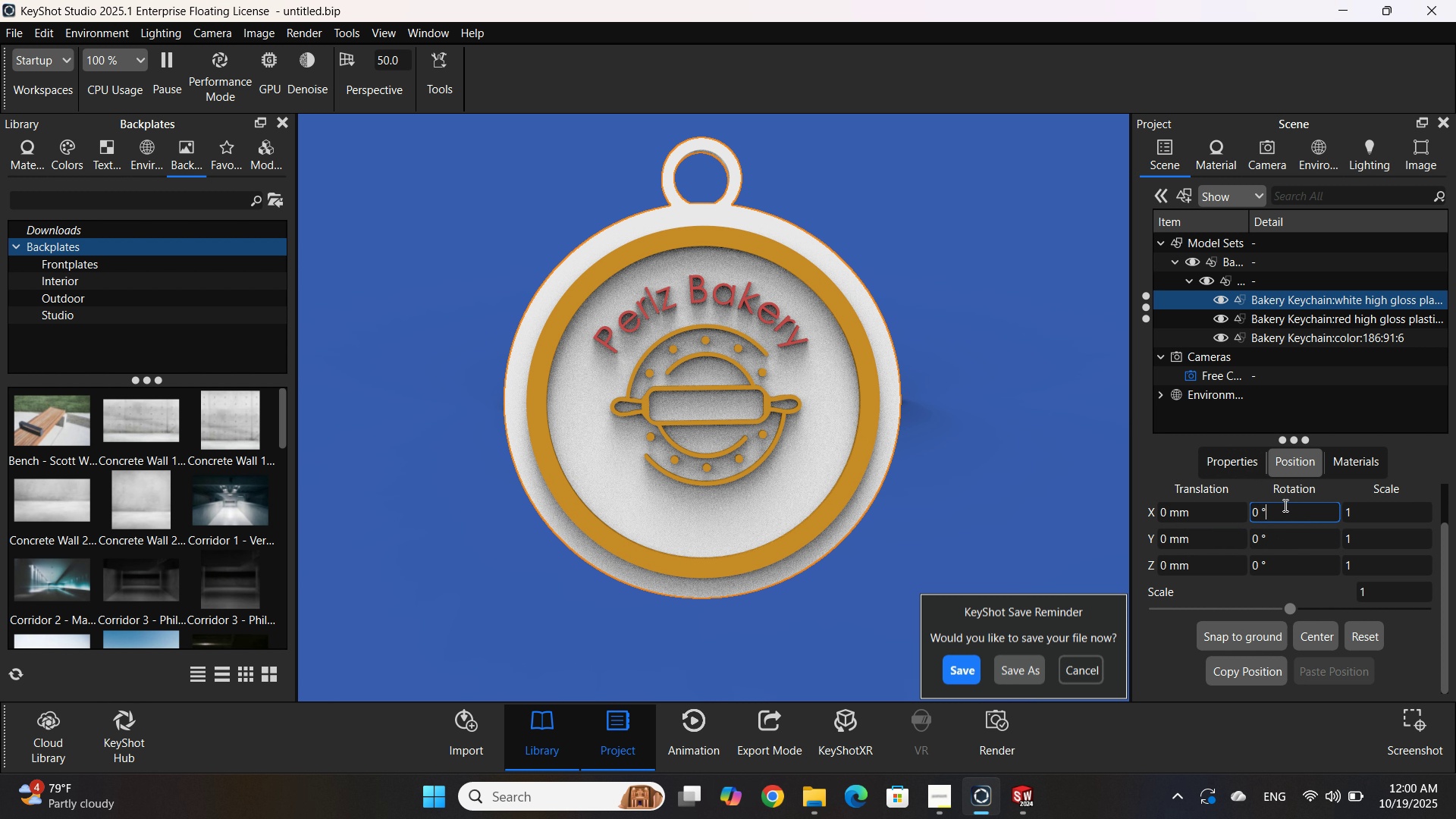 
double_click([1284, 505])
 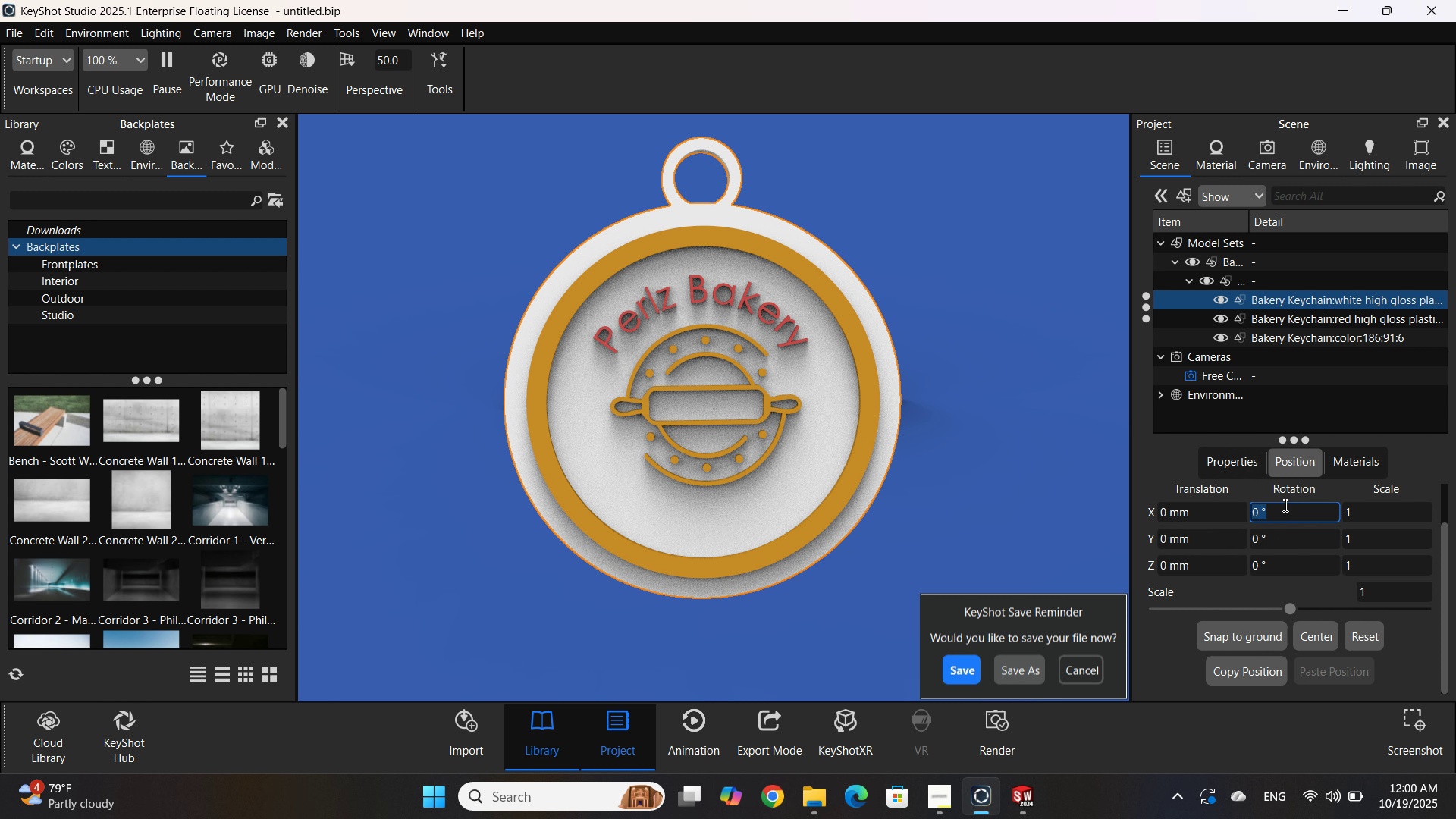 
triple_click([1284, 505])
 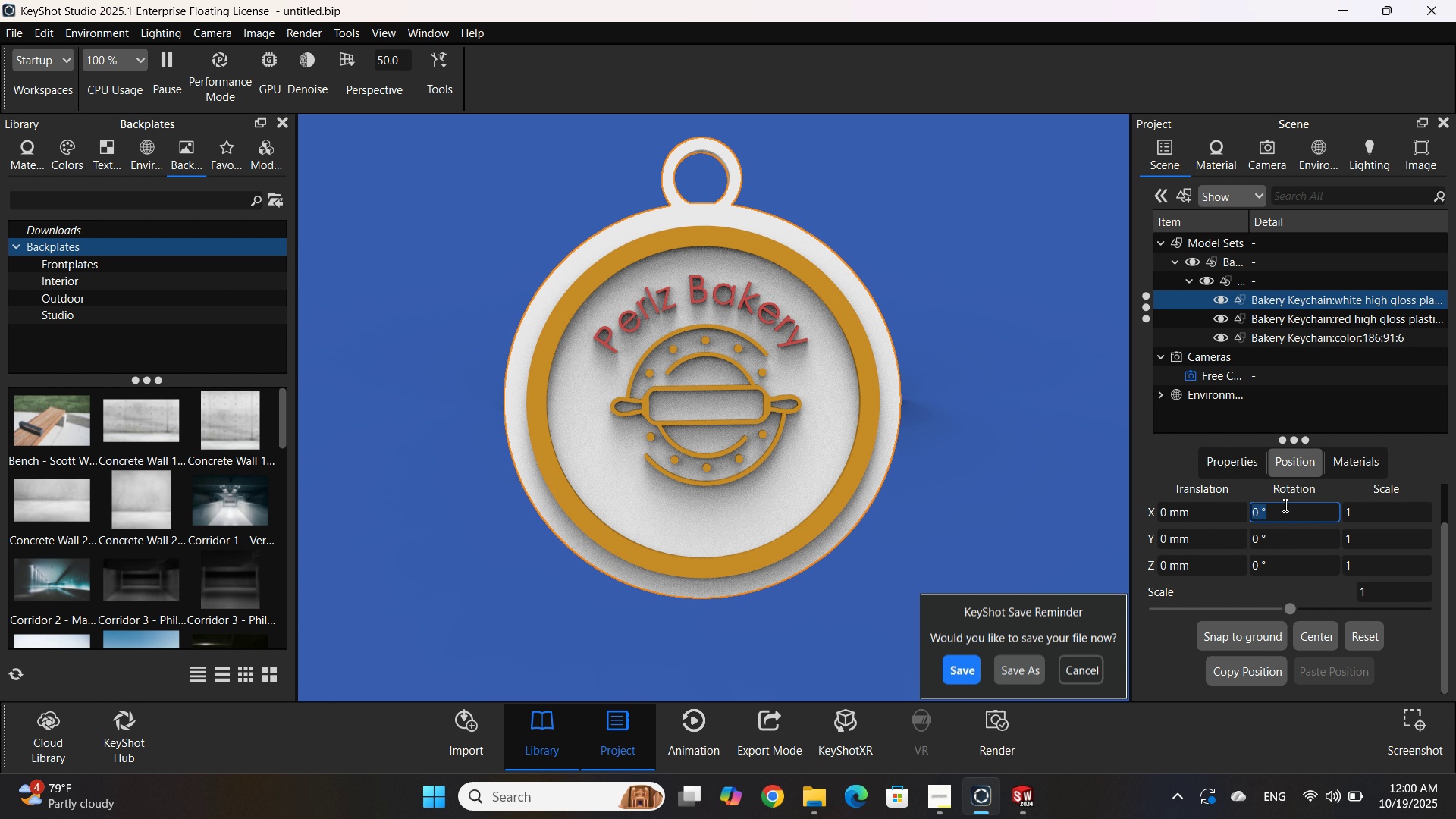 
key(NumpadSubtract)
 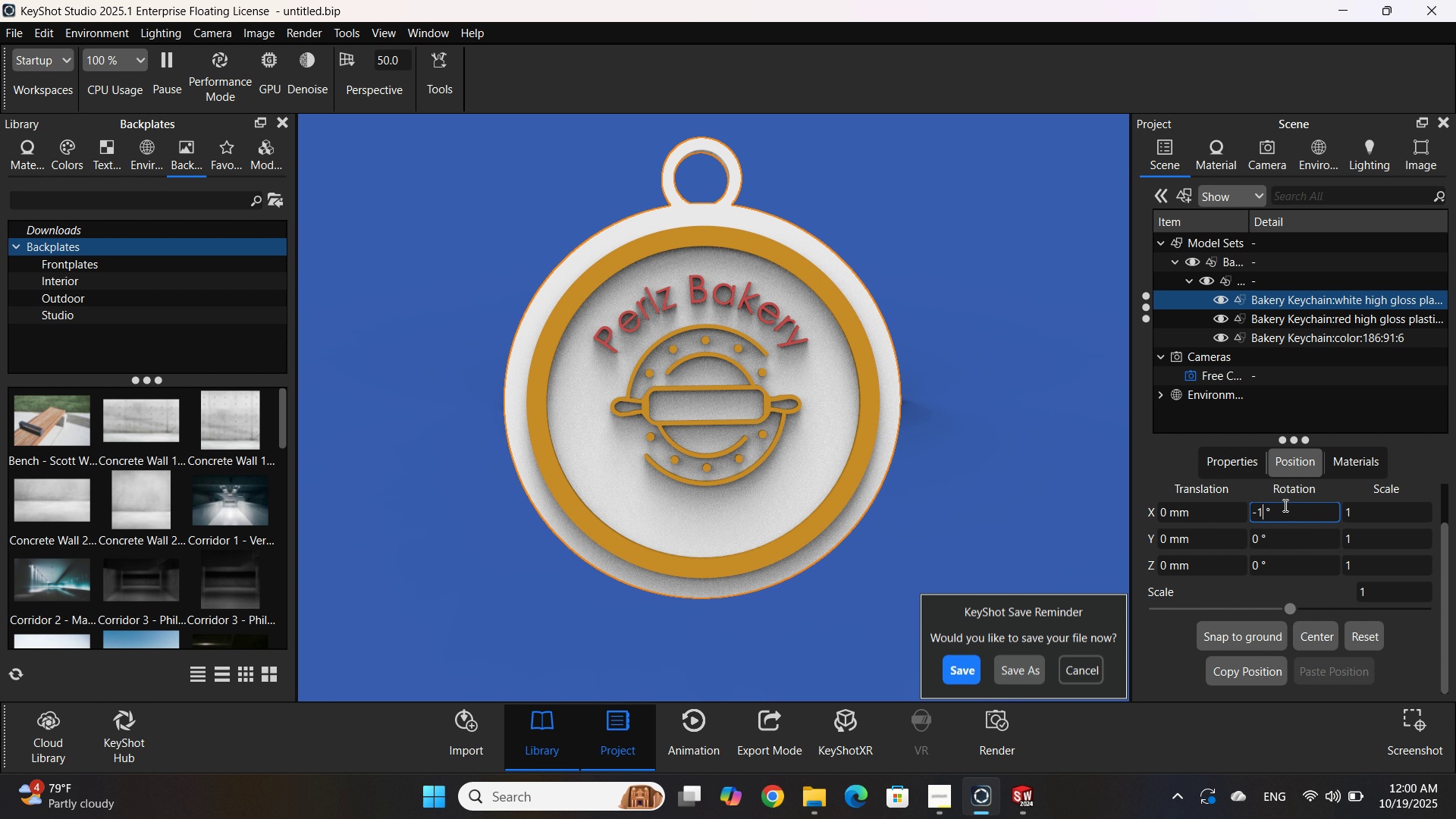 
key(Numpad1)
 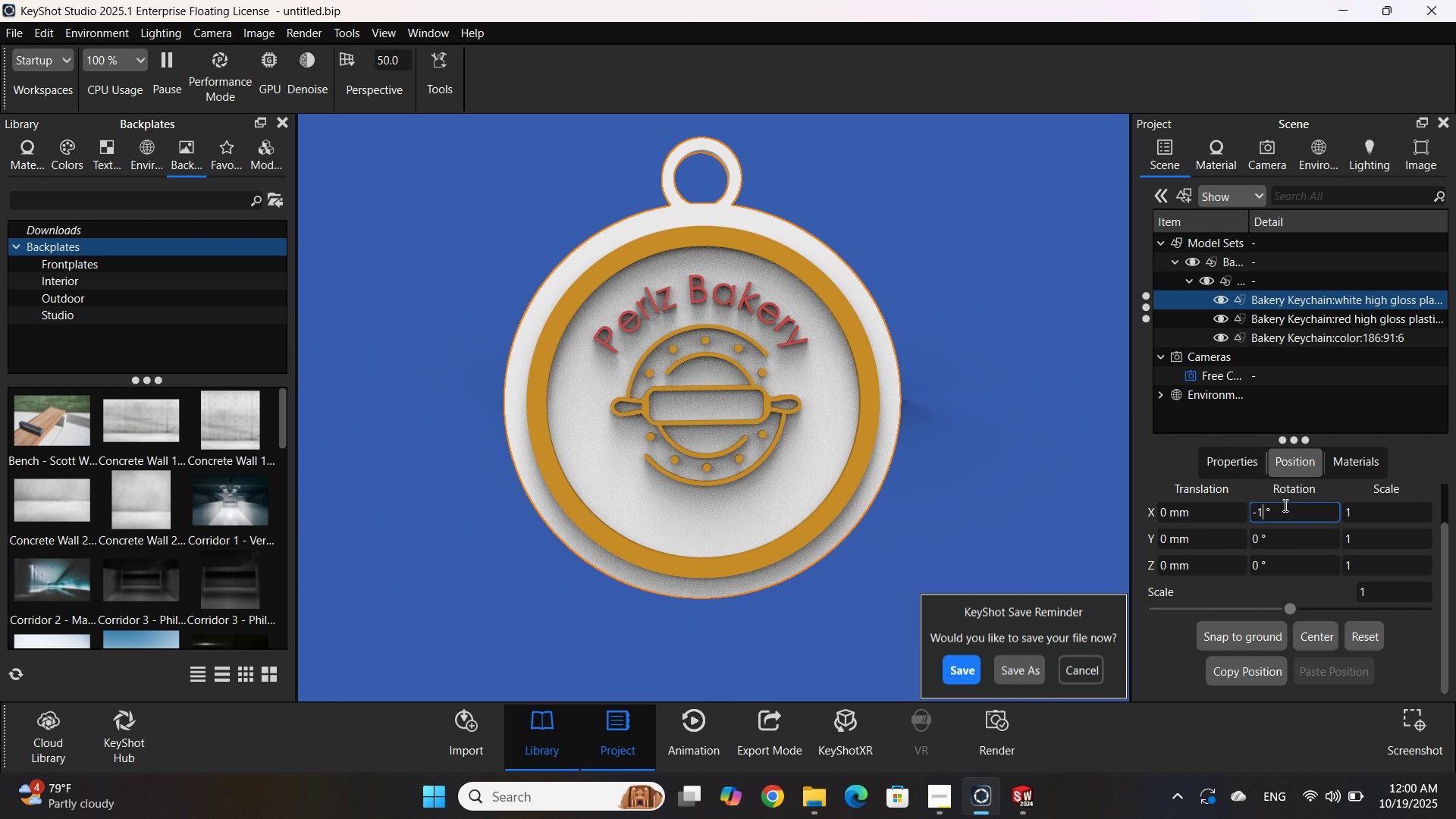 
key(Numpad0)
 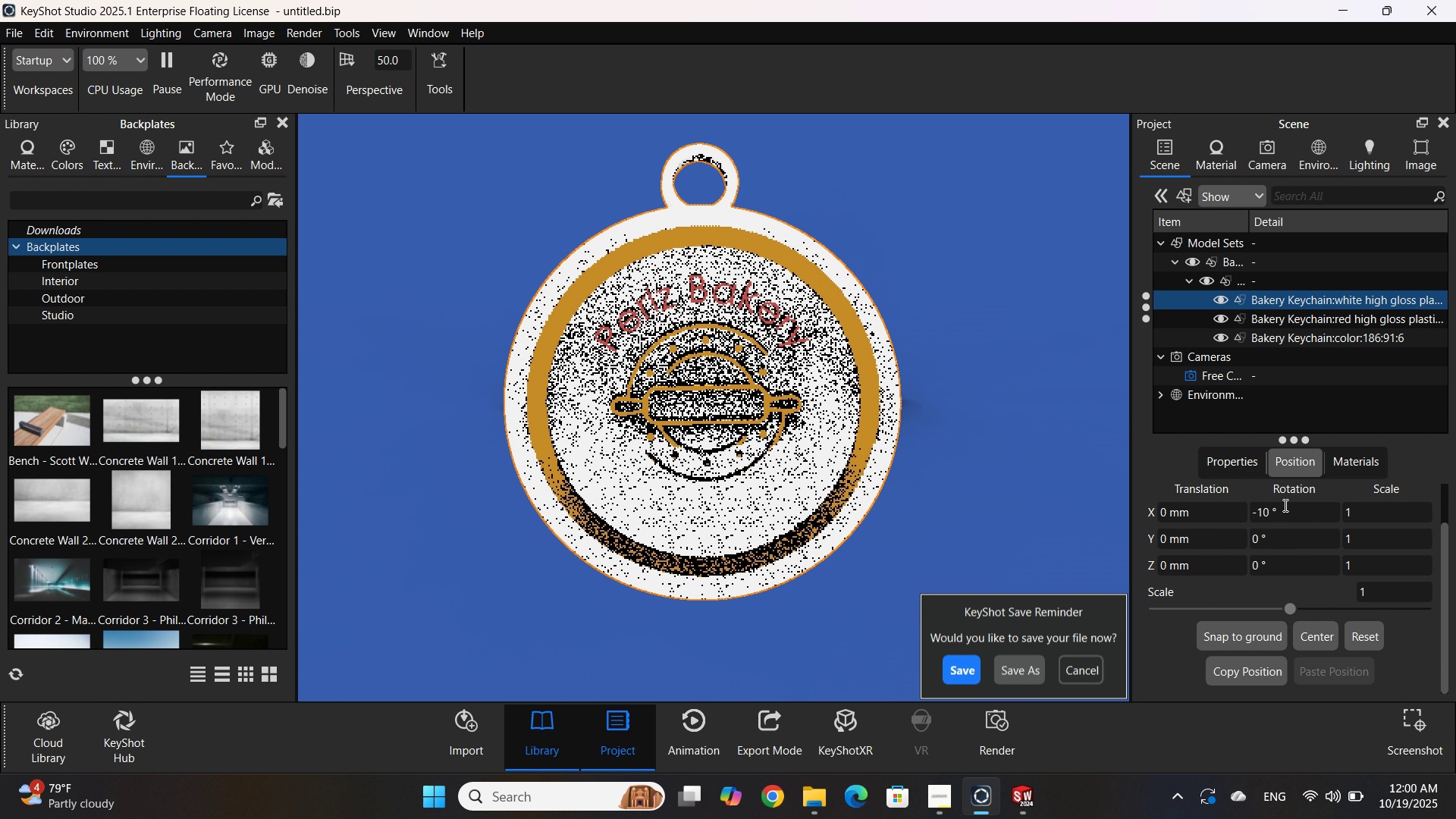 
key(NumpadEnter)
 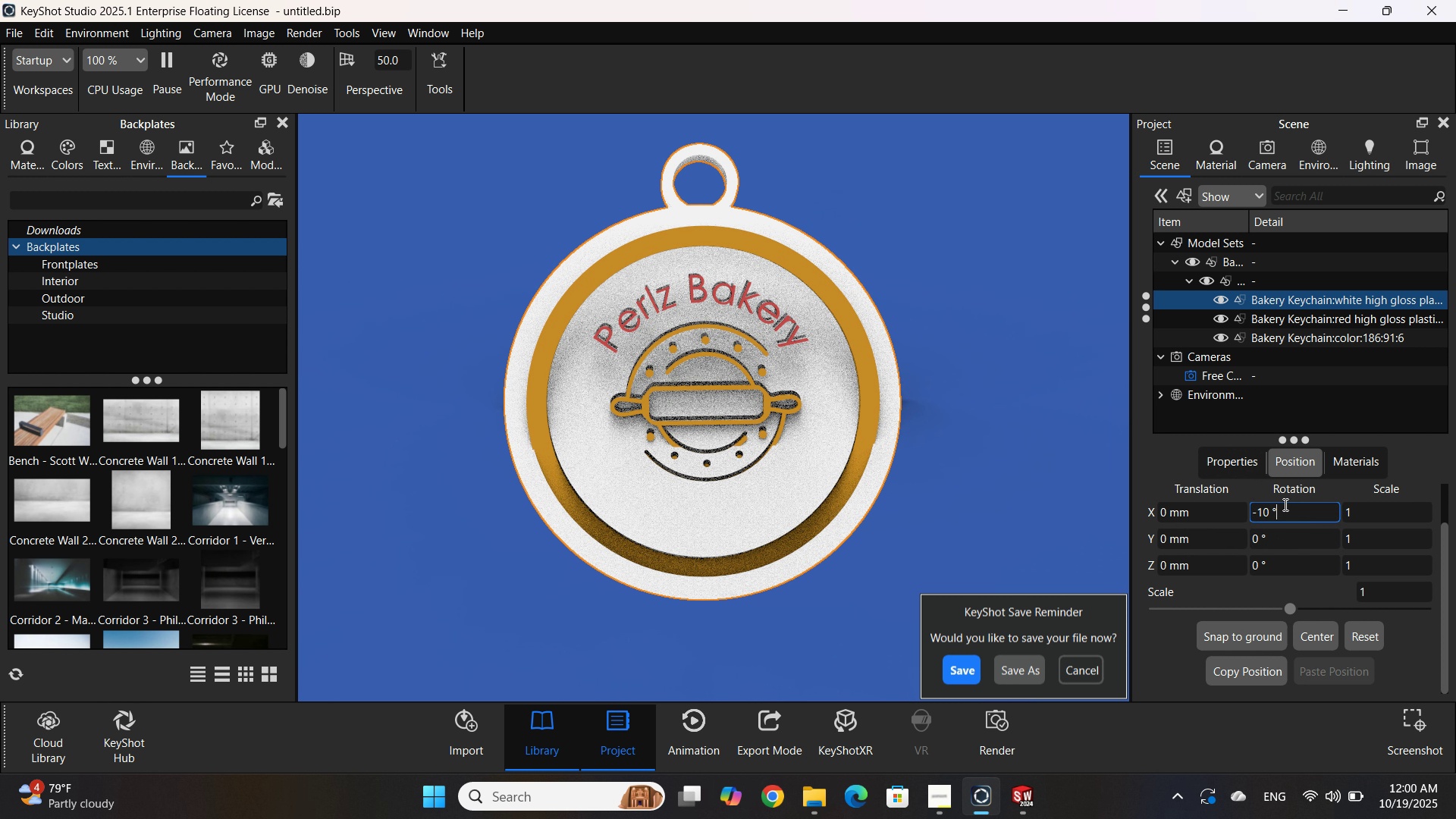 
double_click([1284, 504])
 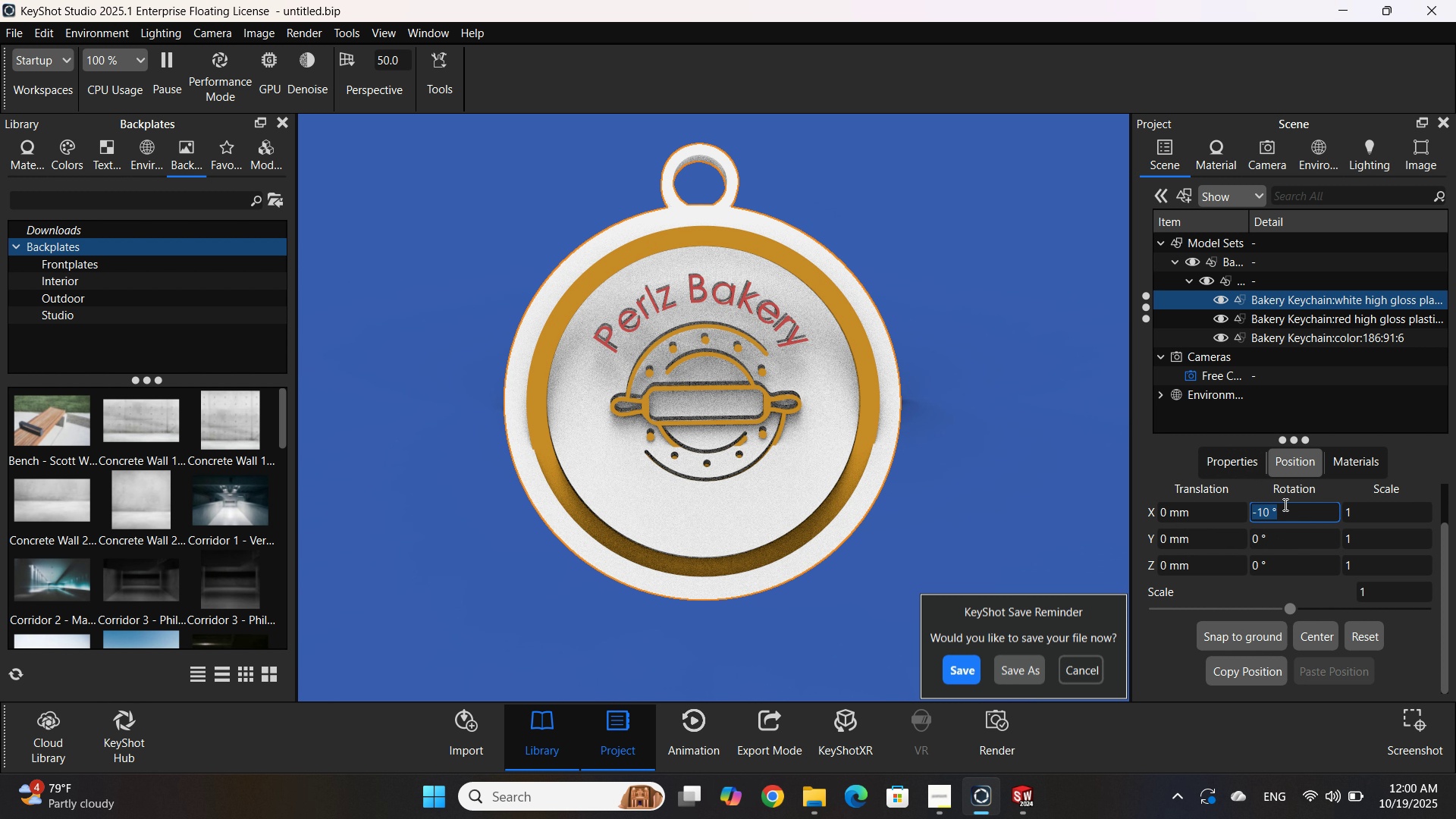 
triple_click([1284, 504])
 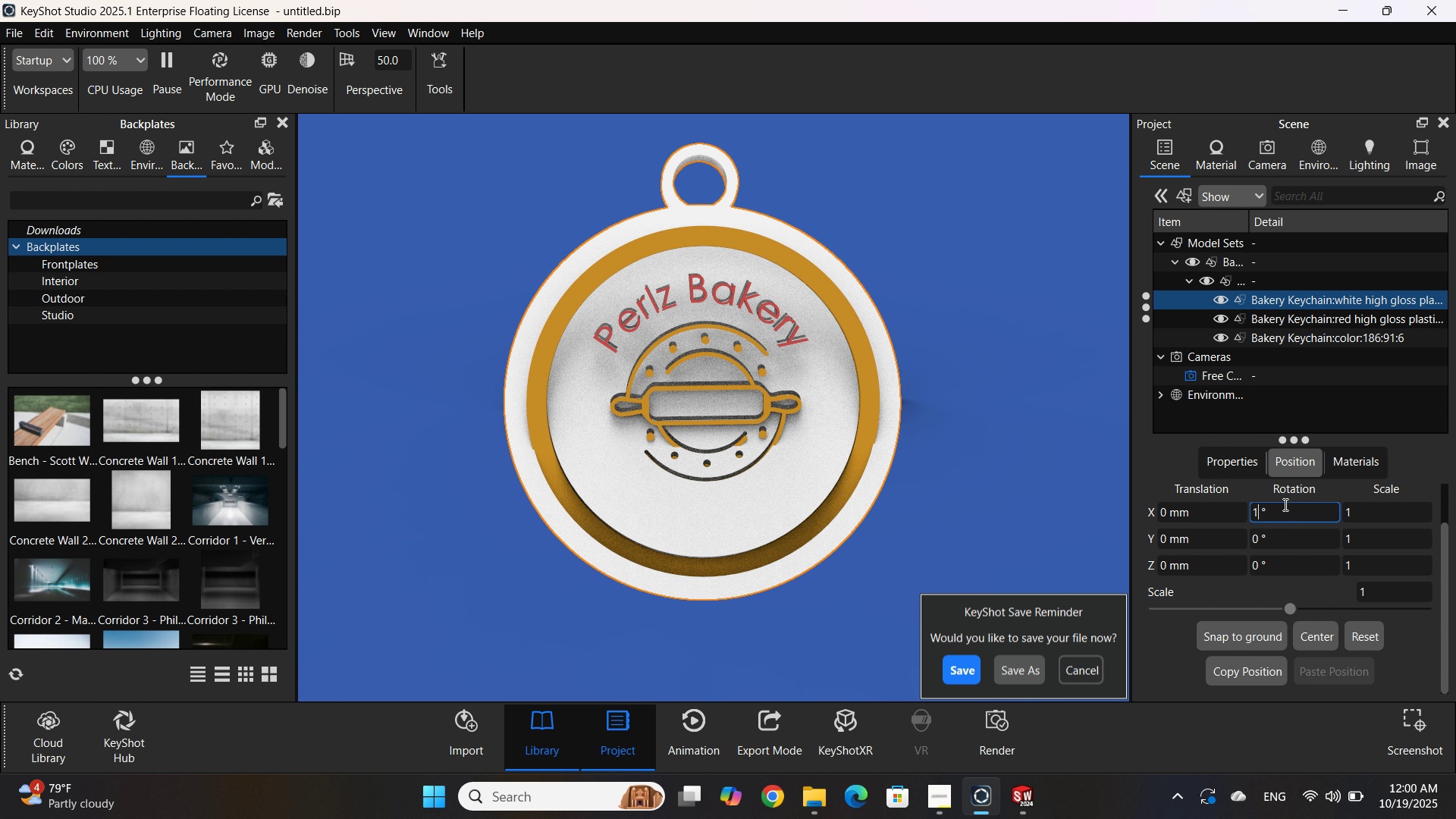 
key(Numpad1)
 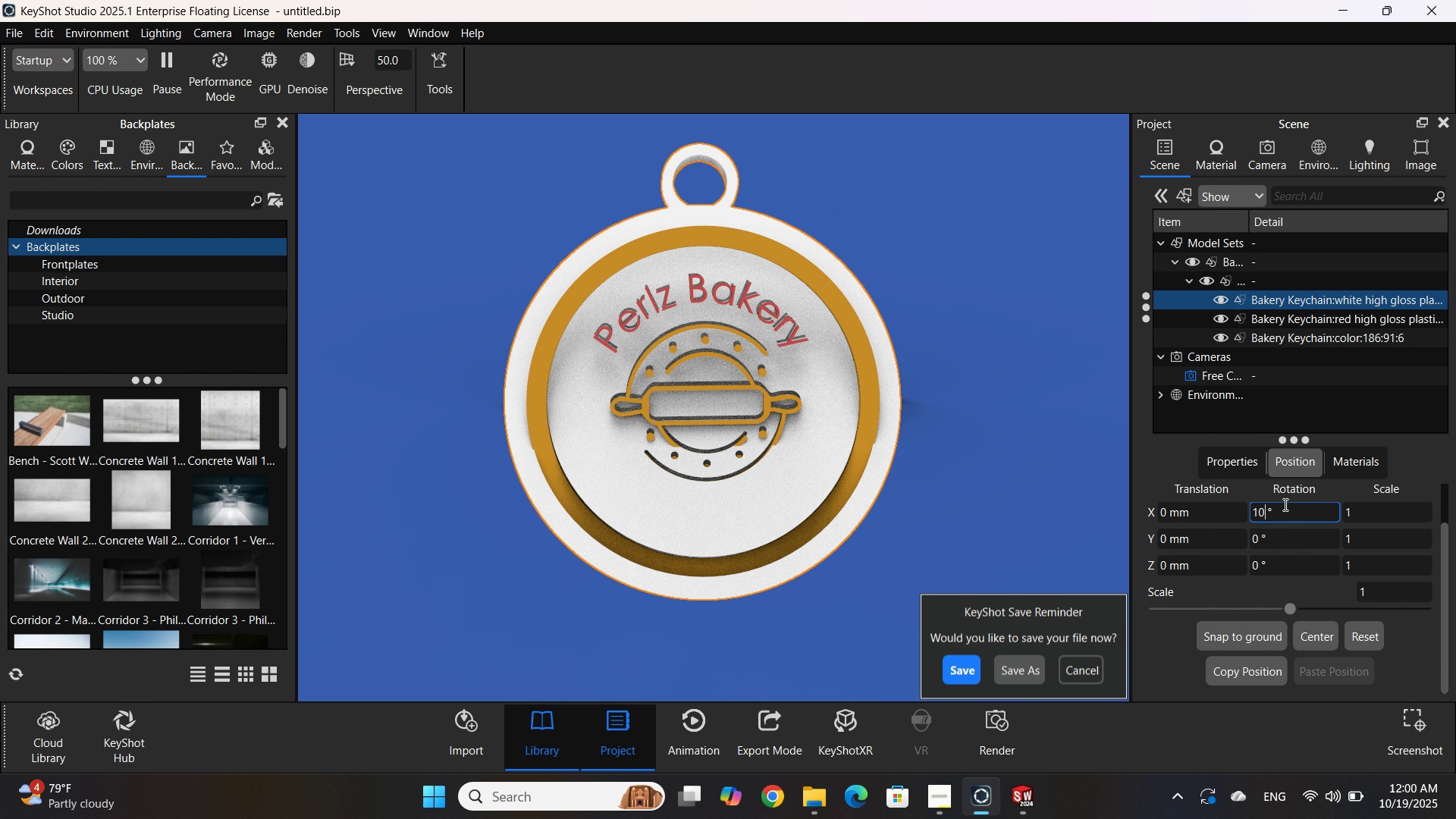 
key(Numpad0)
 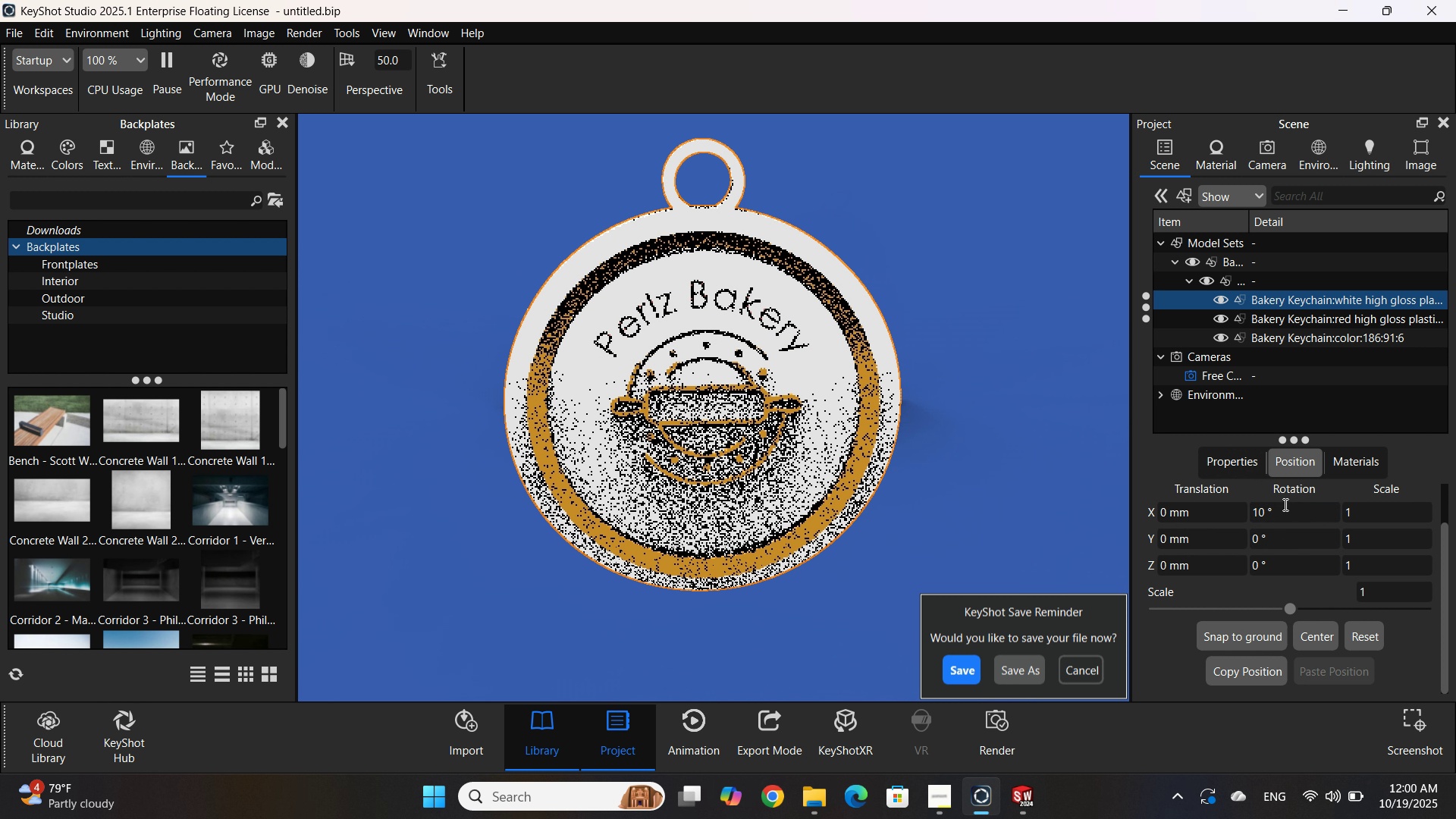 
key(NumpadEnter)
 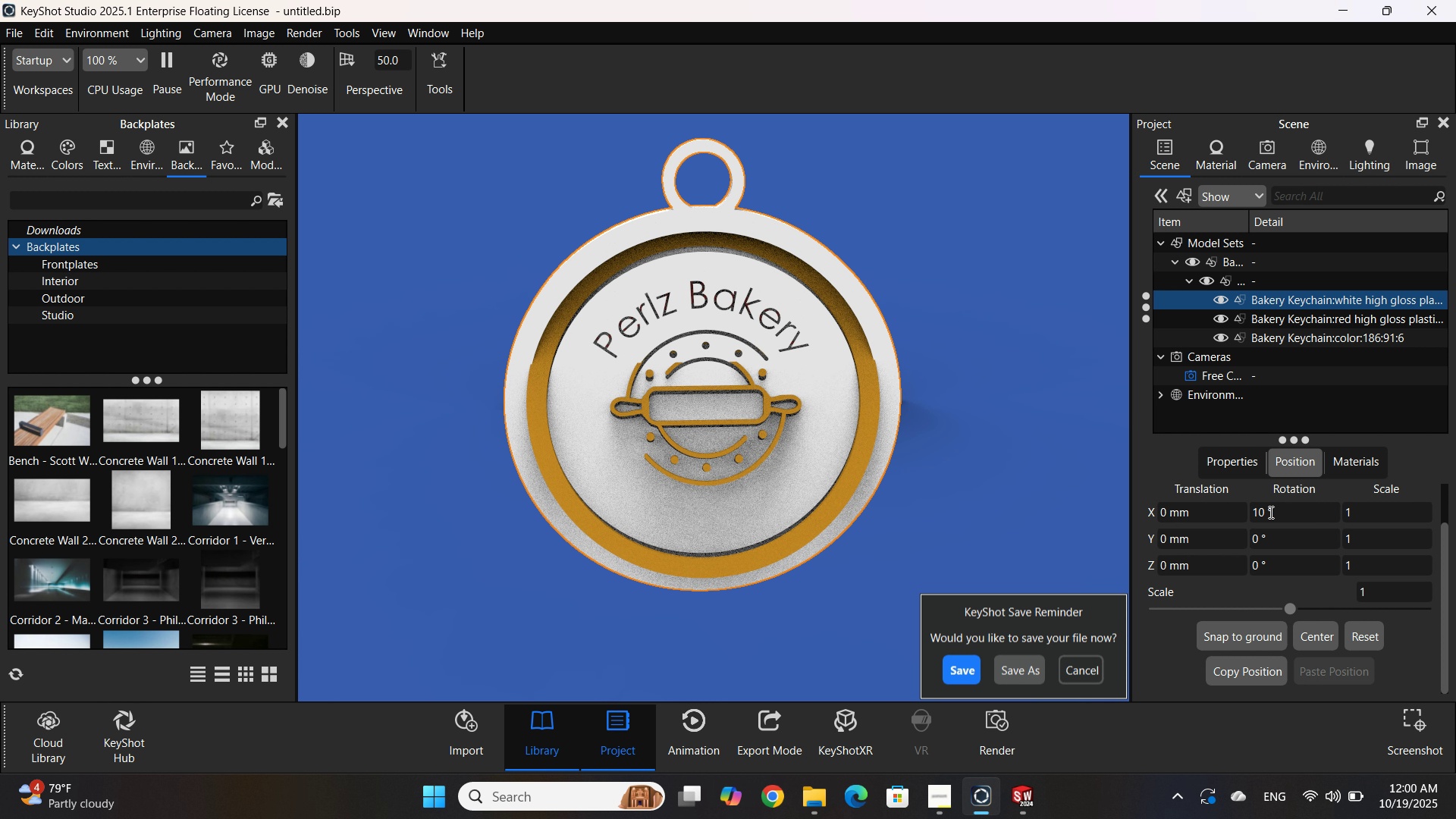 
double_click([1269, 512])
 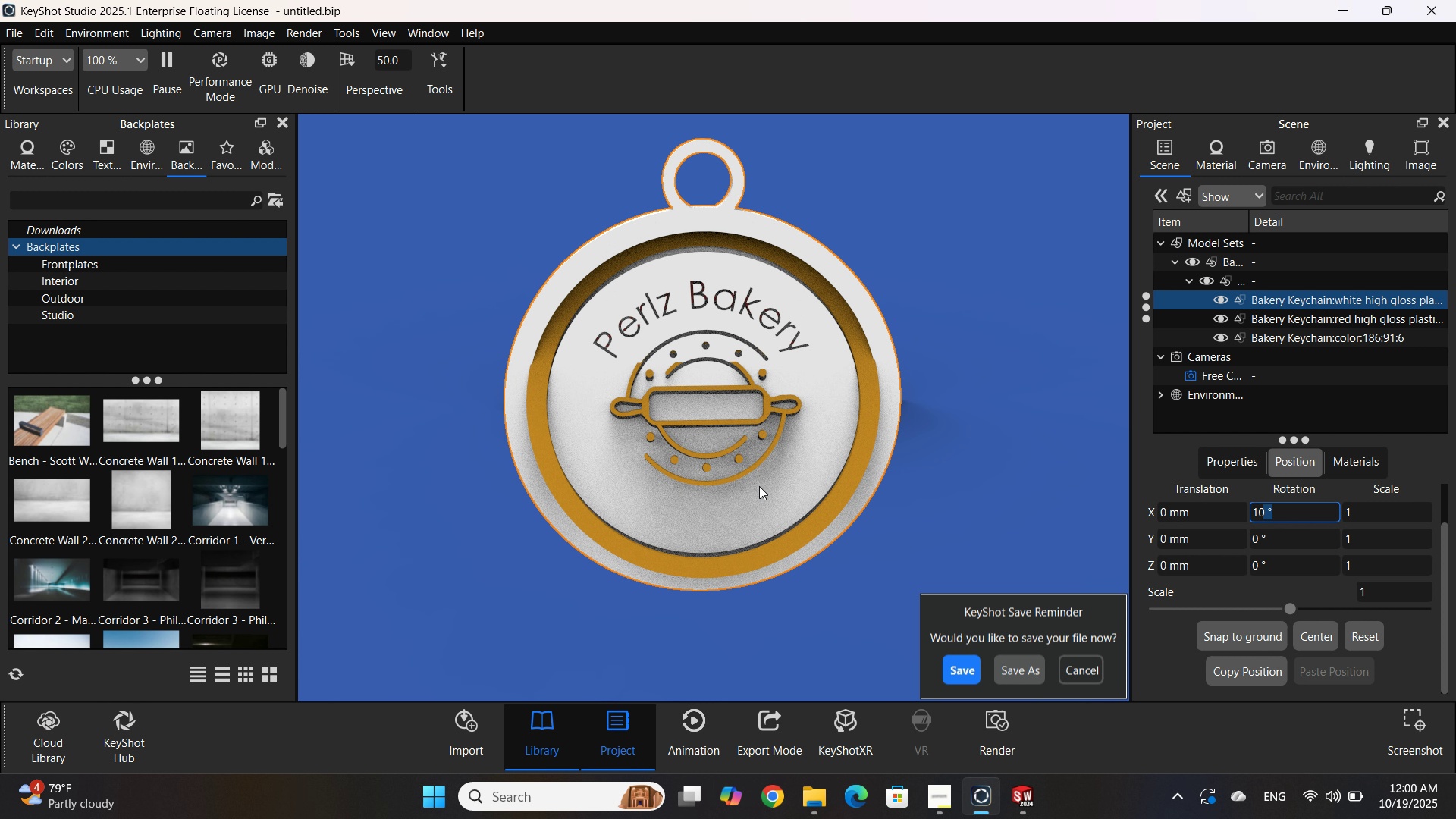 
scroll: coordinate [614, 379], scroll_direction: none, amount: 0.0
 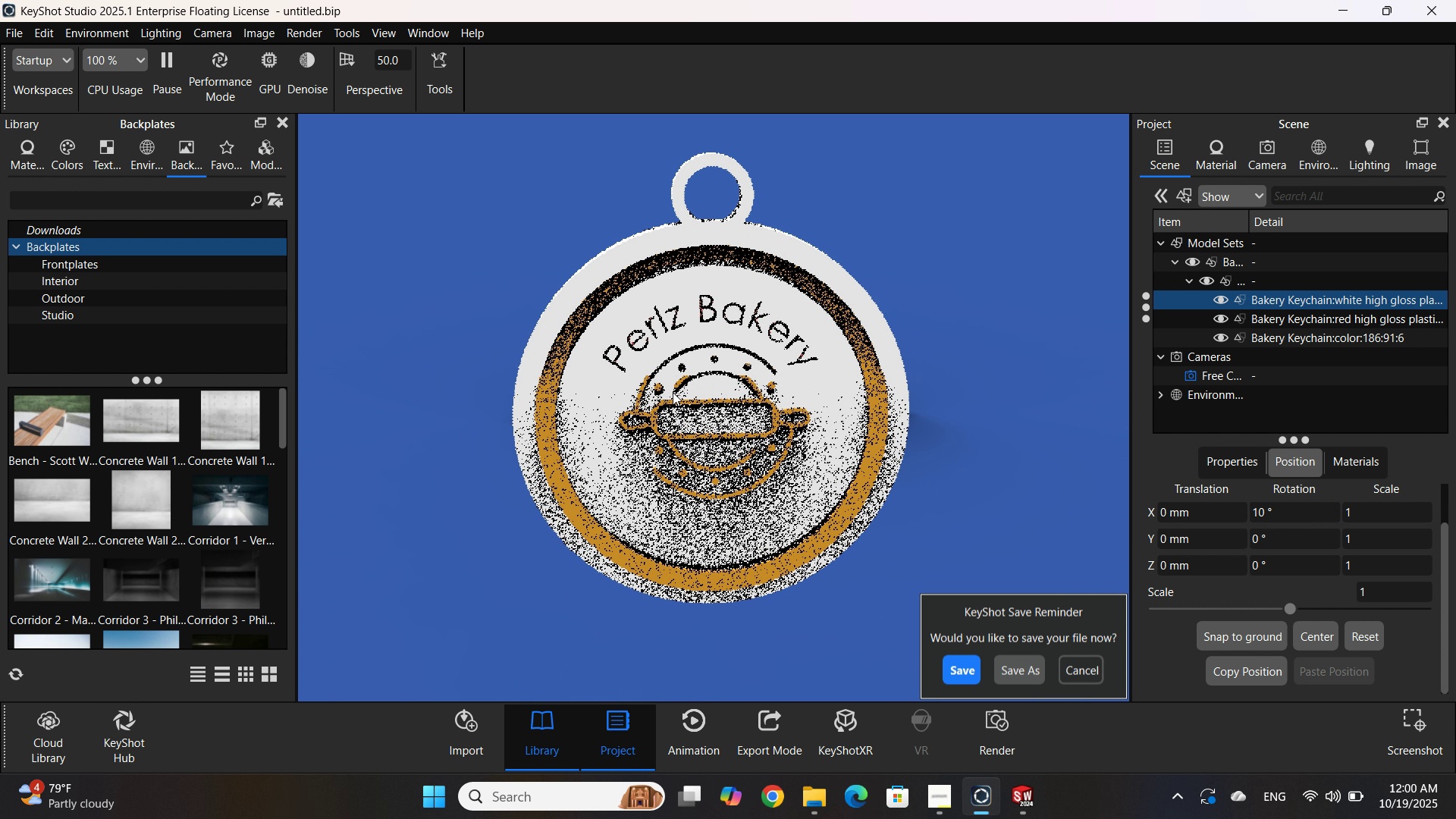 
scroll: coordinate [663, 411], scroll_direction: down, amount: 1.0
 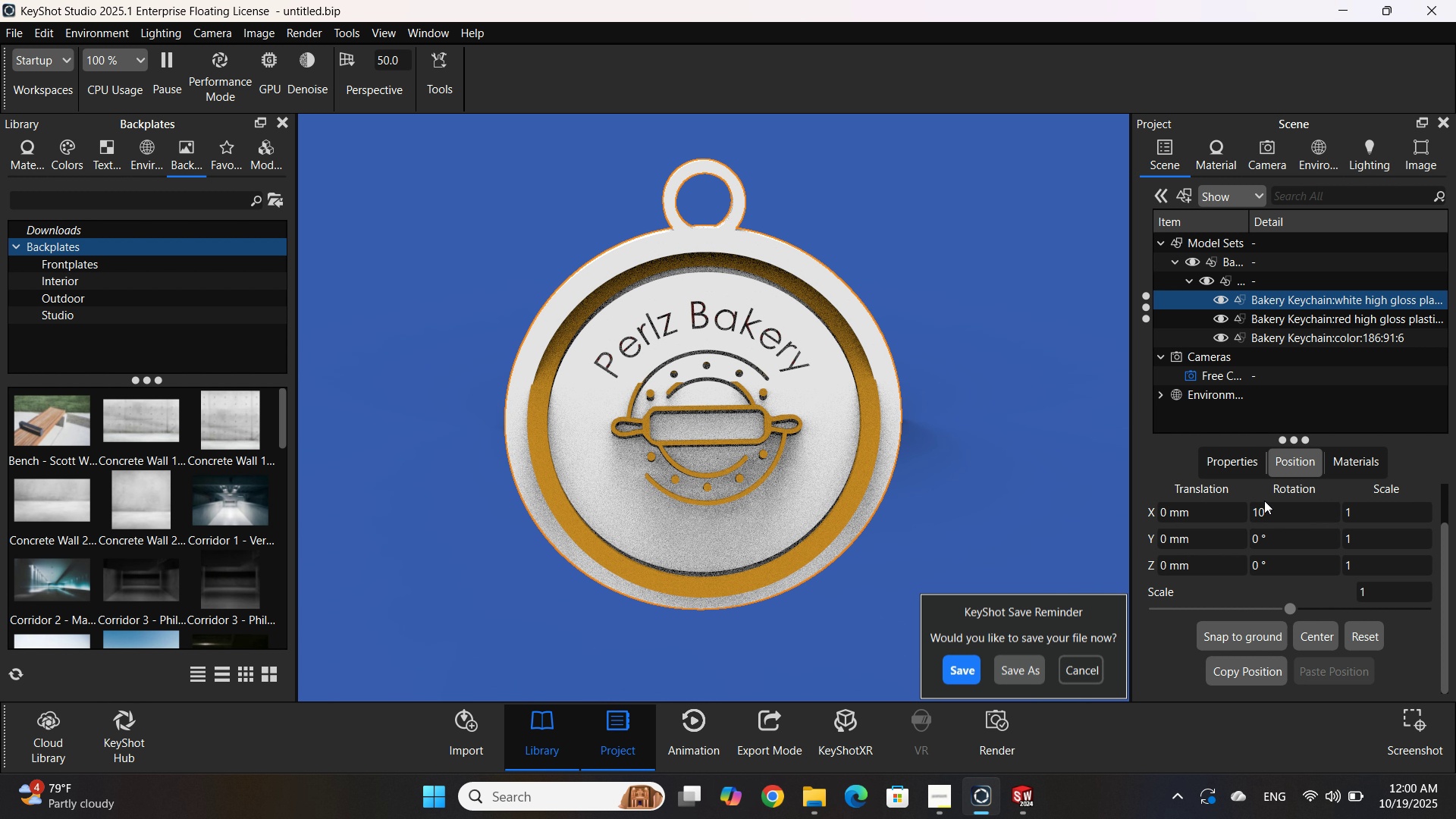 
double_click([1264, 500])
 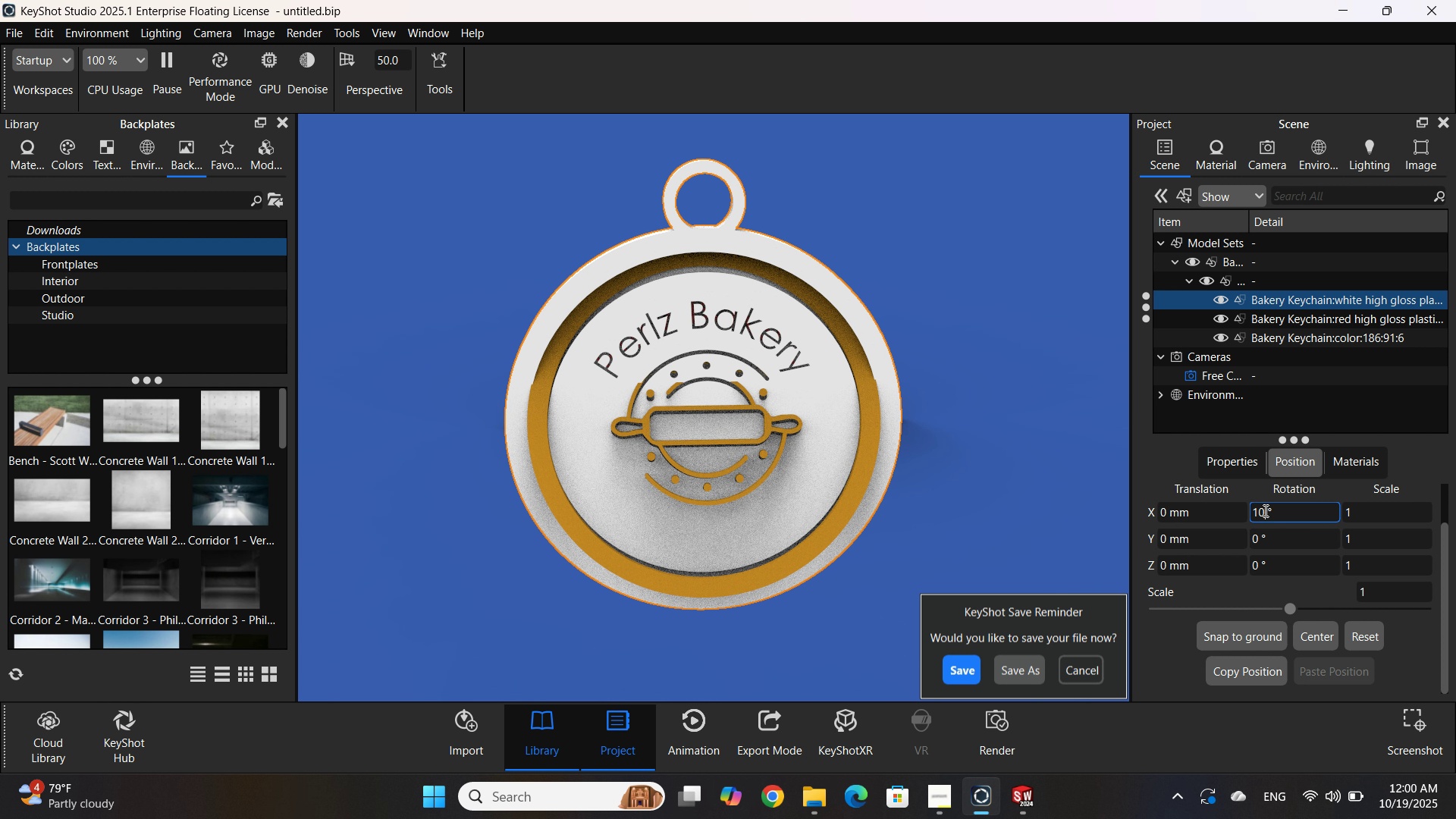 
triple_click([1264, 510])
 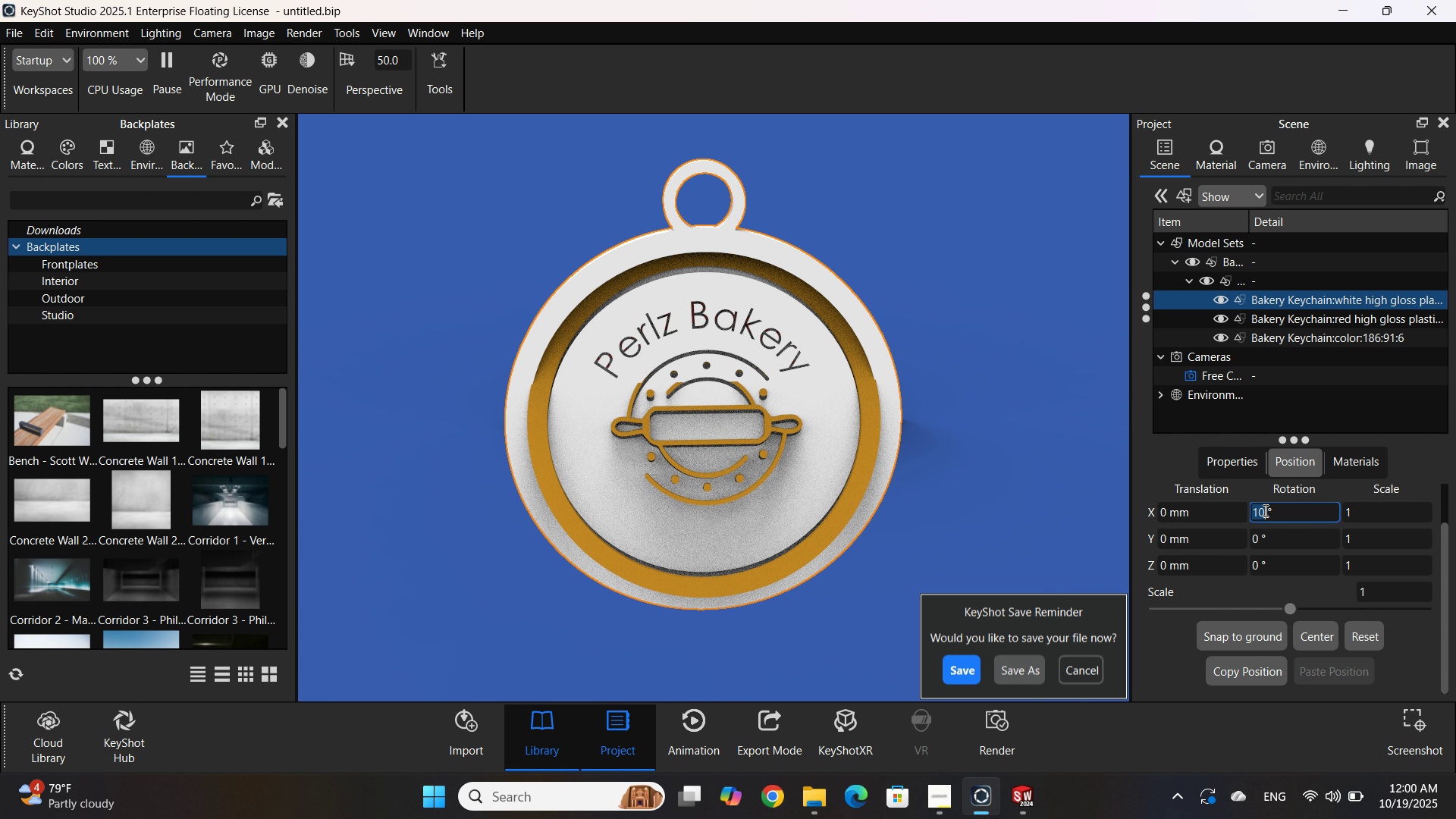 
triple_click([1264, 510])
 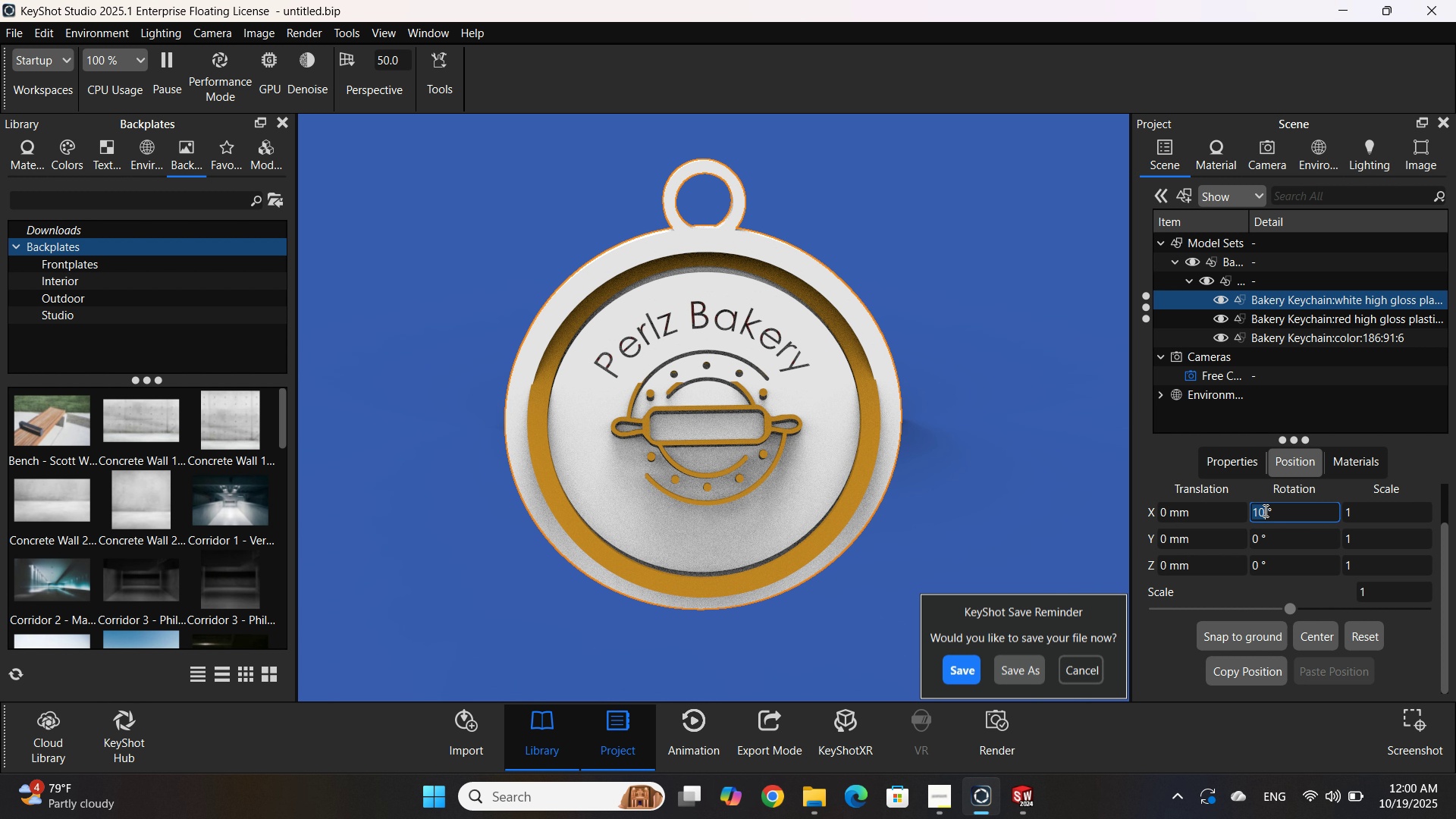 
key(NumpadSubtract)
 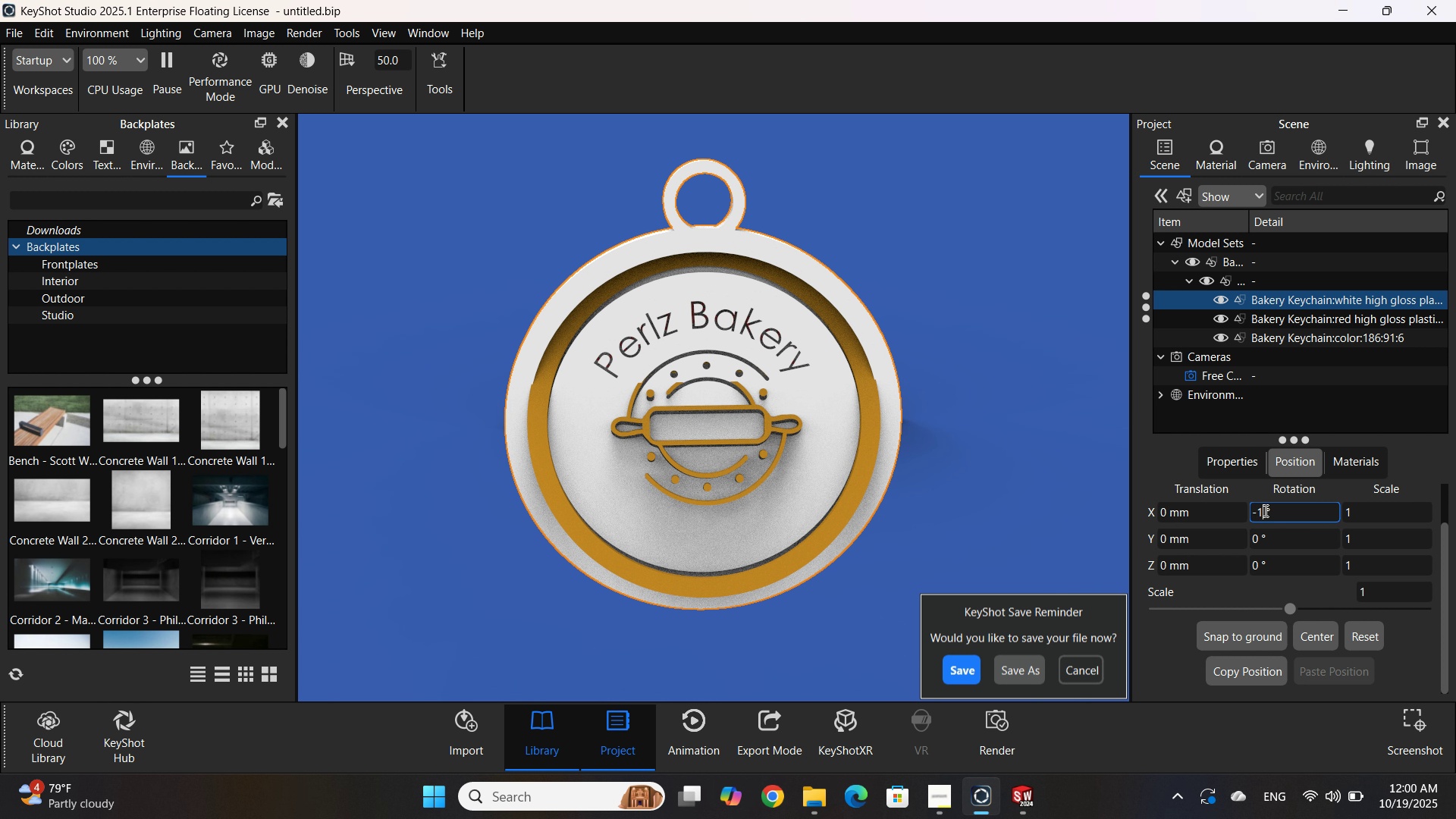 
key(Numpad1)
 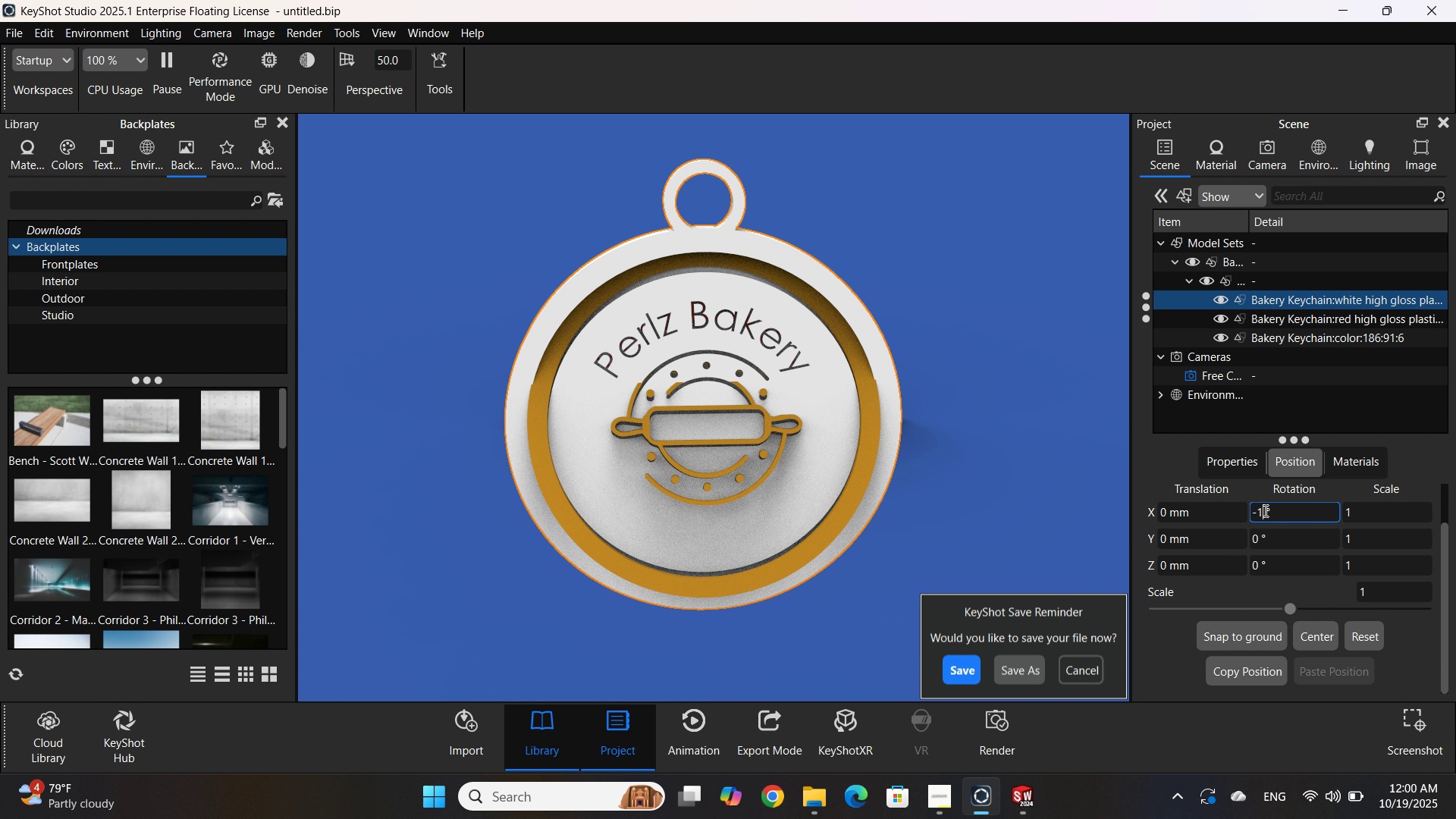 
key(Numpad0)
 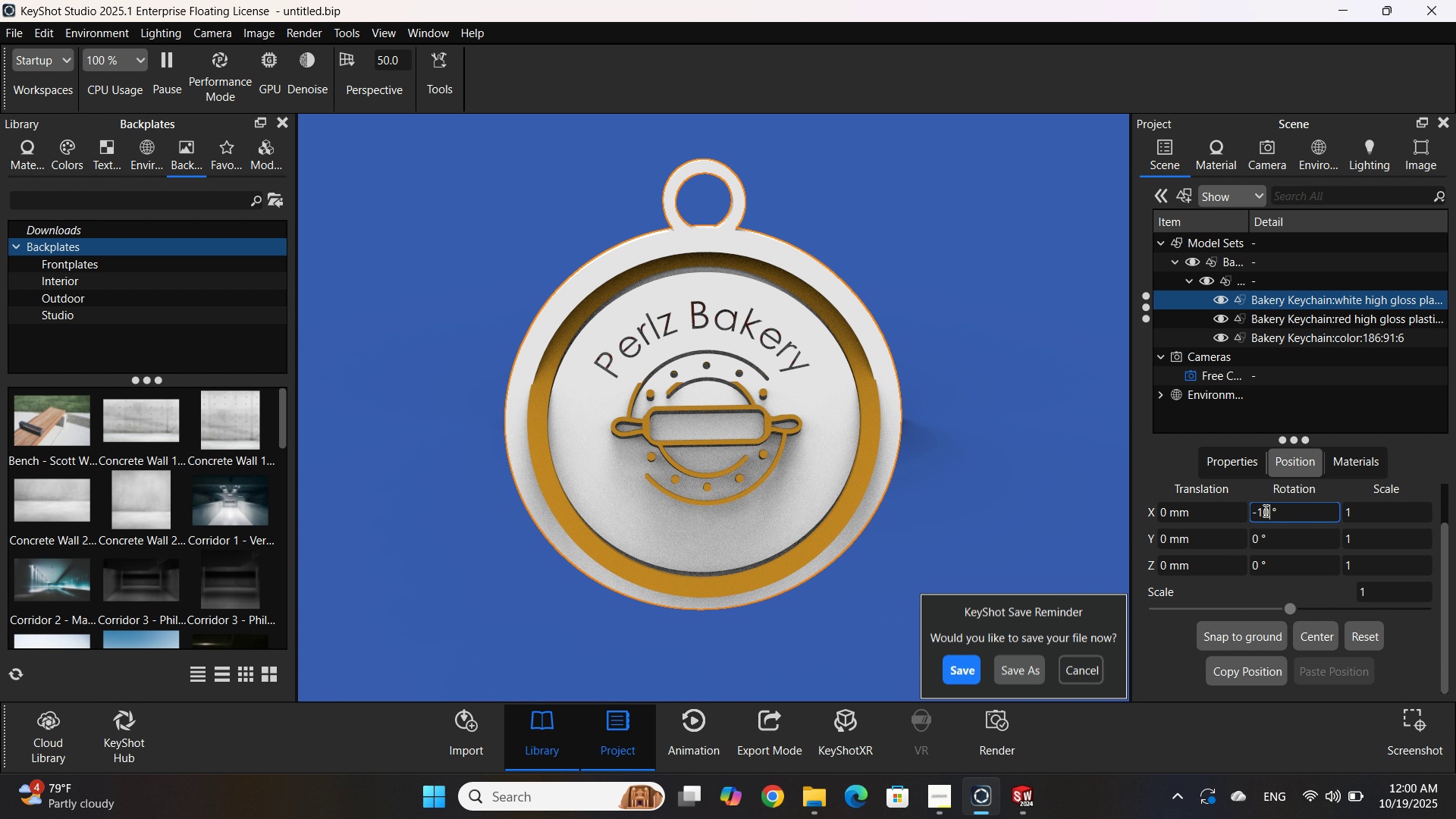 
key(NumpadEnter)
 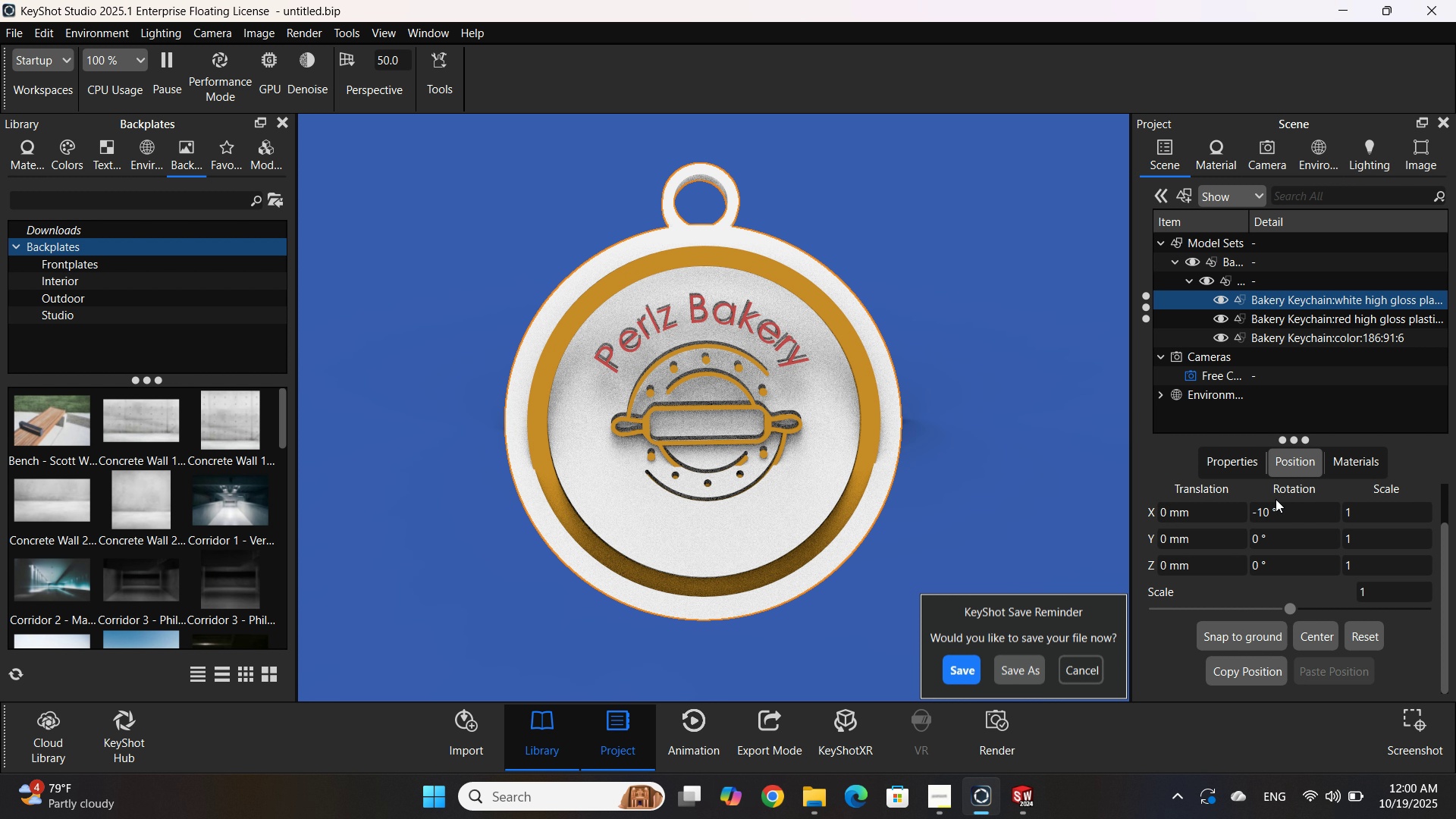 
double_click([1276, 505])
 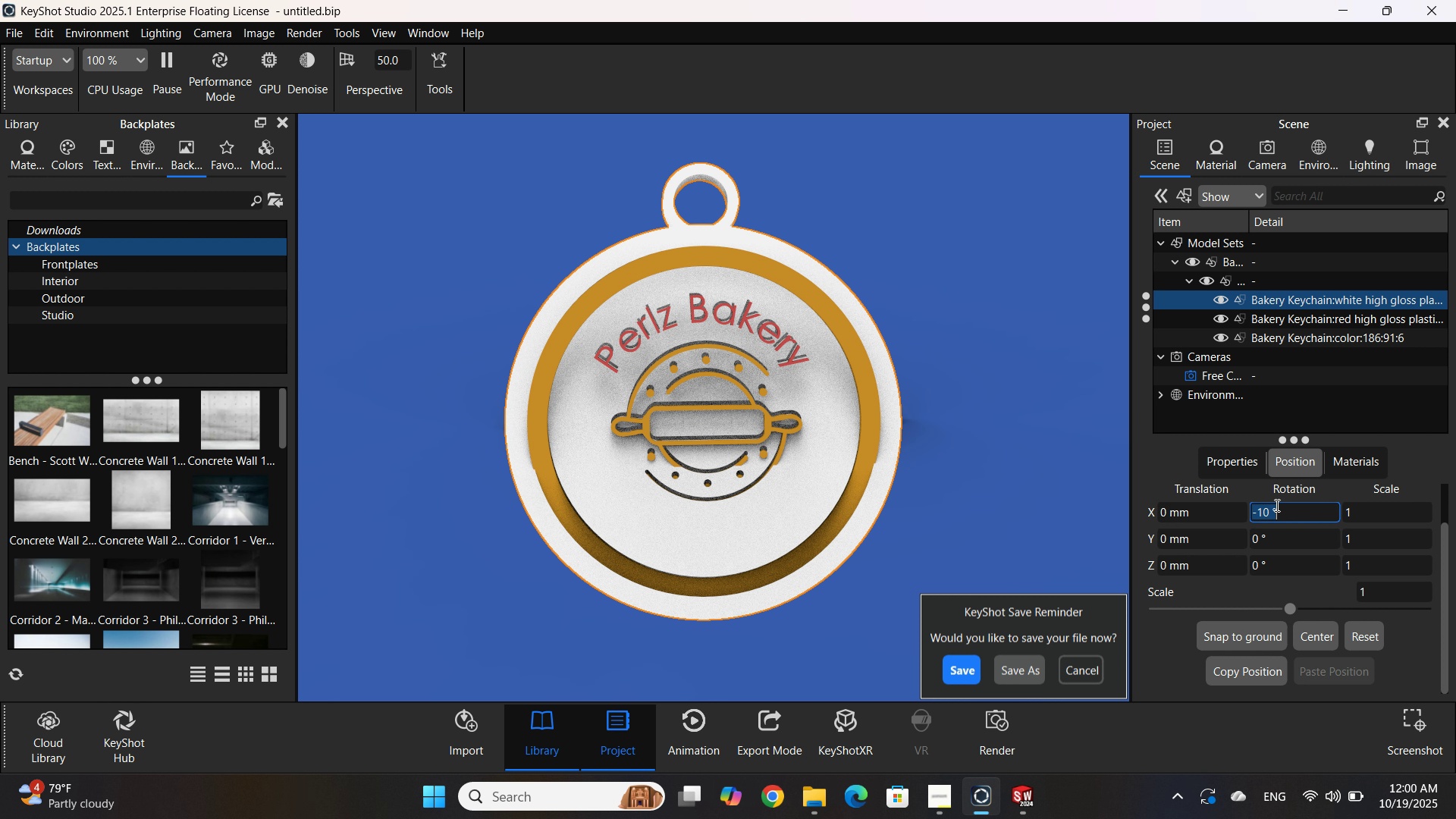 
triple_click([1276, 505])
 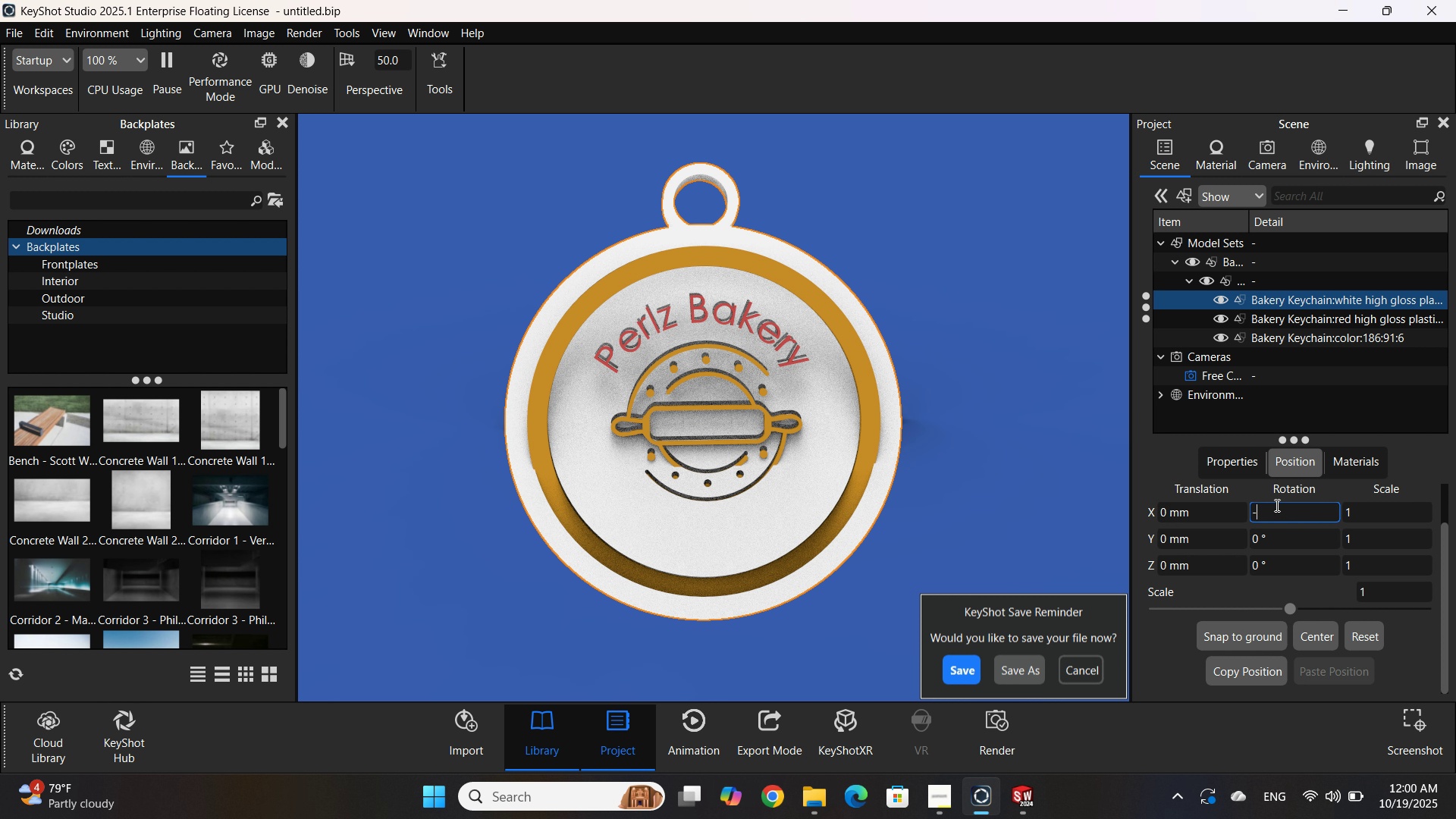 
key(NumpadSubtract)
 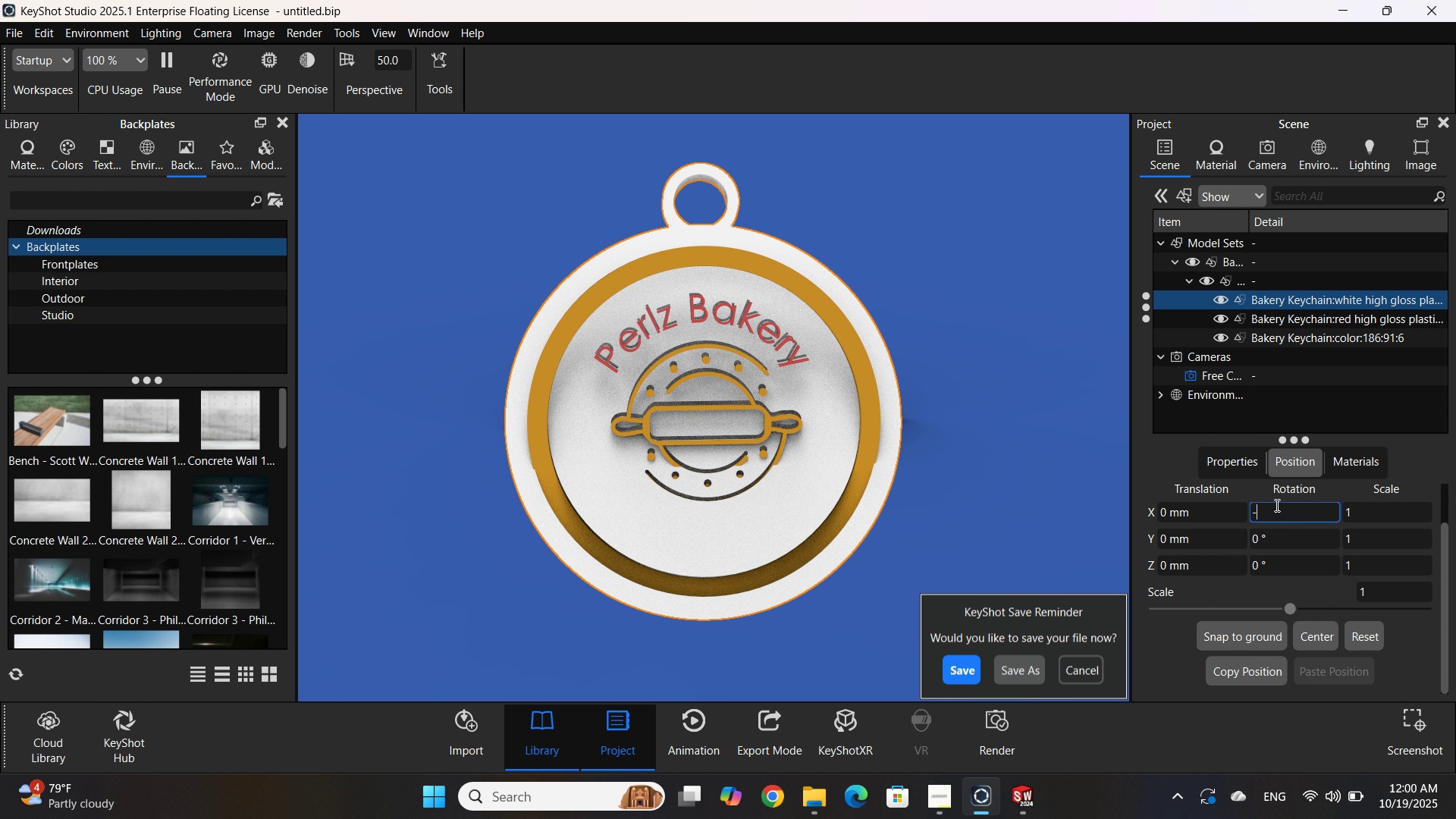 
key(Numpad5)
 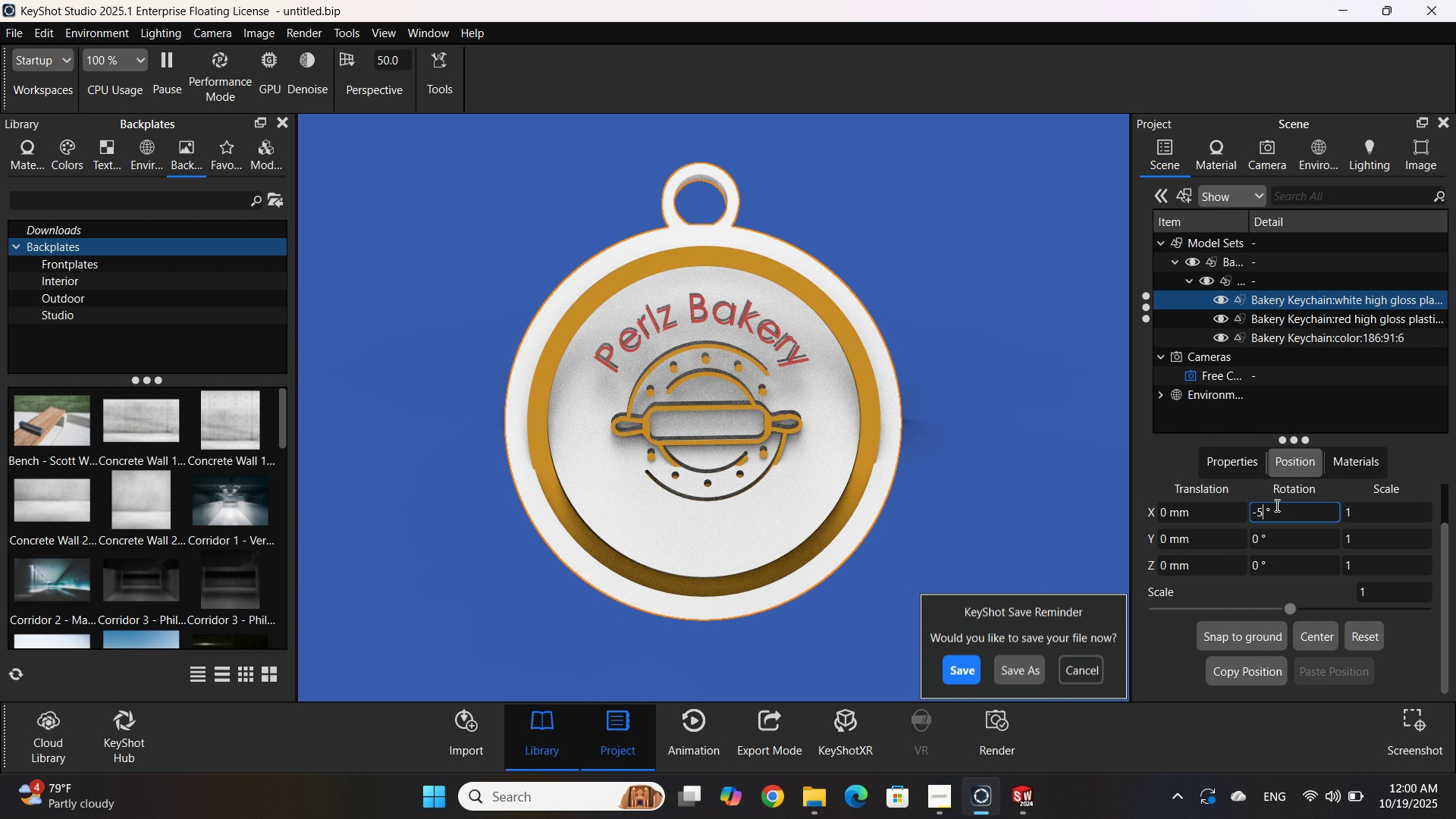 
key(NumpadEnter)
 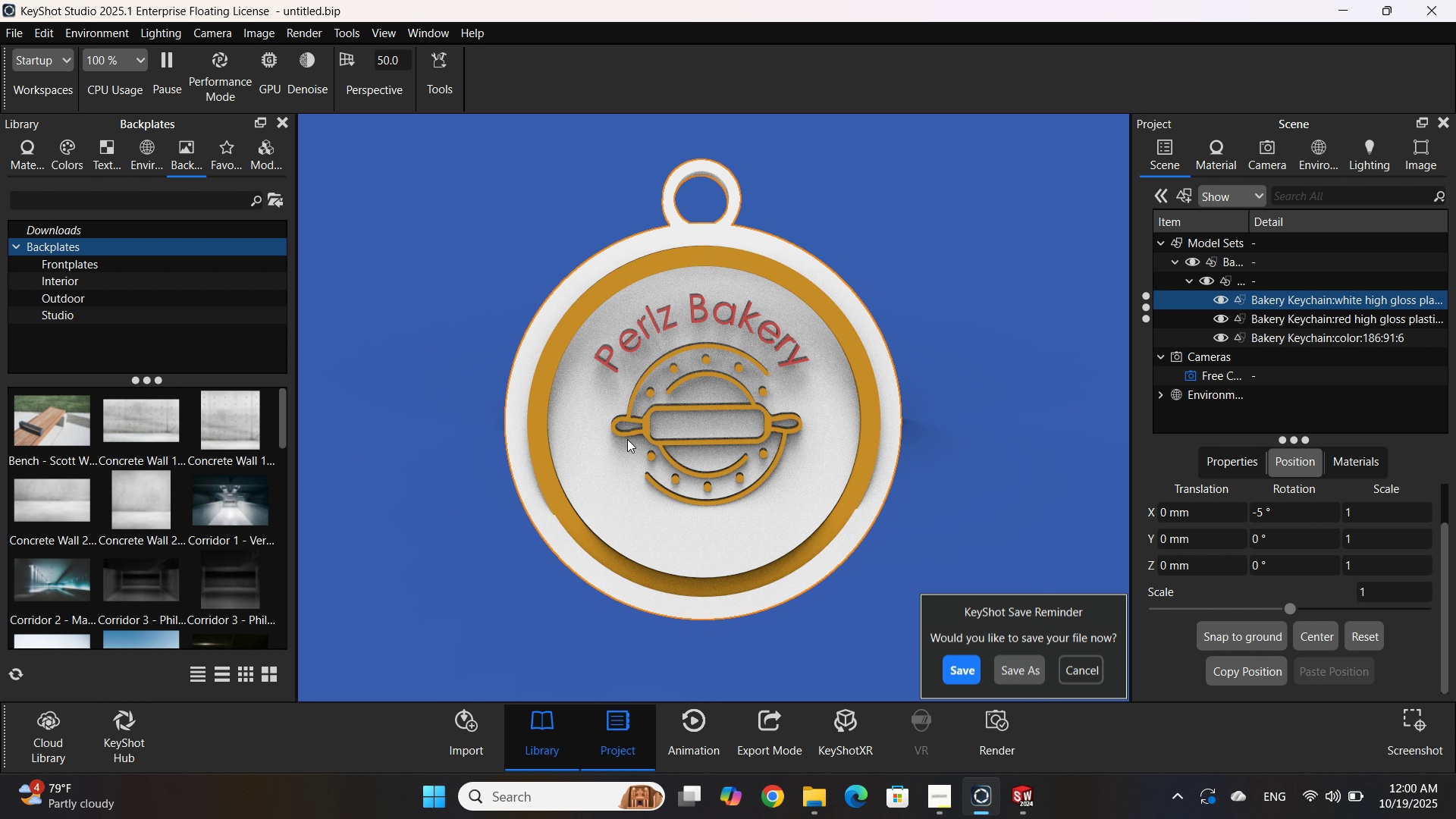 
wait(8.57)
 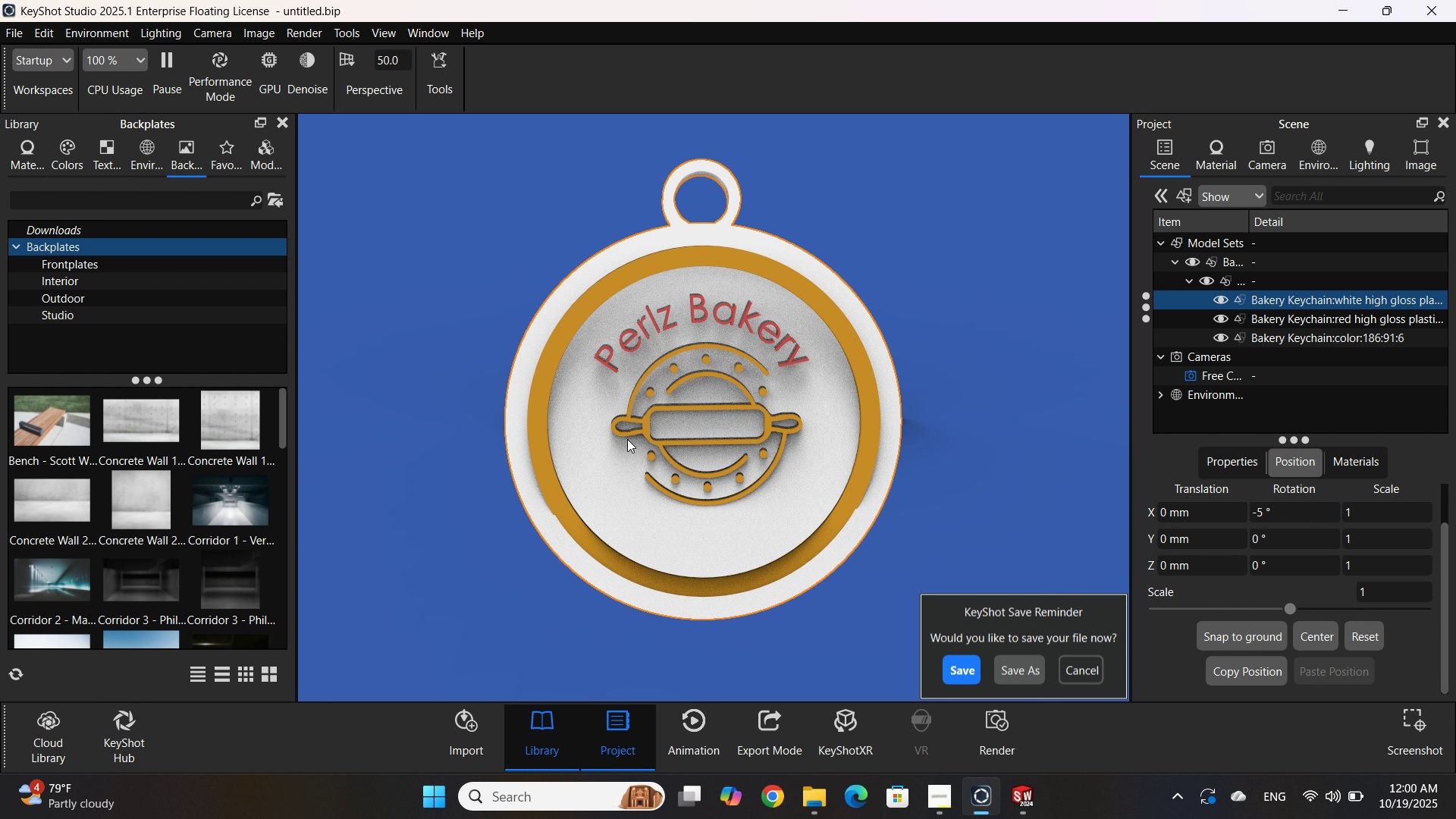 
left_click([1333, 450])
 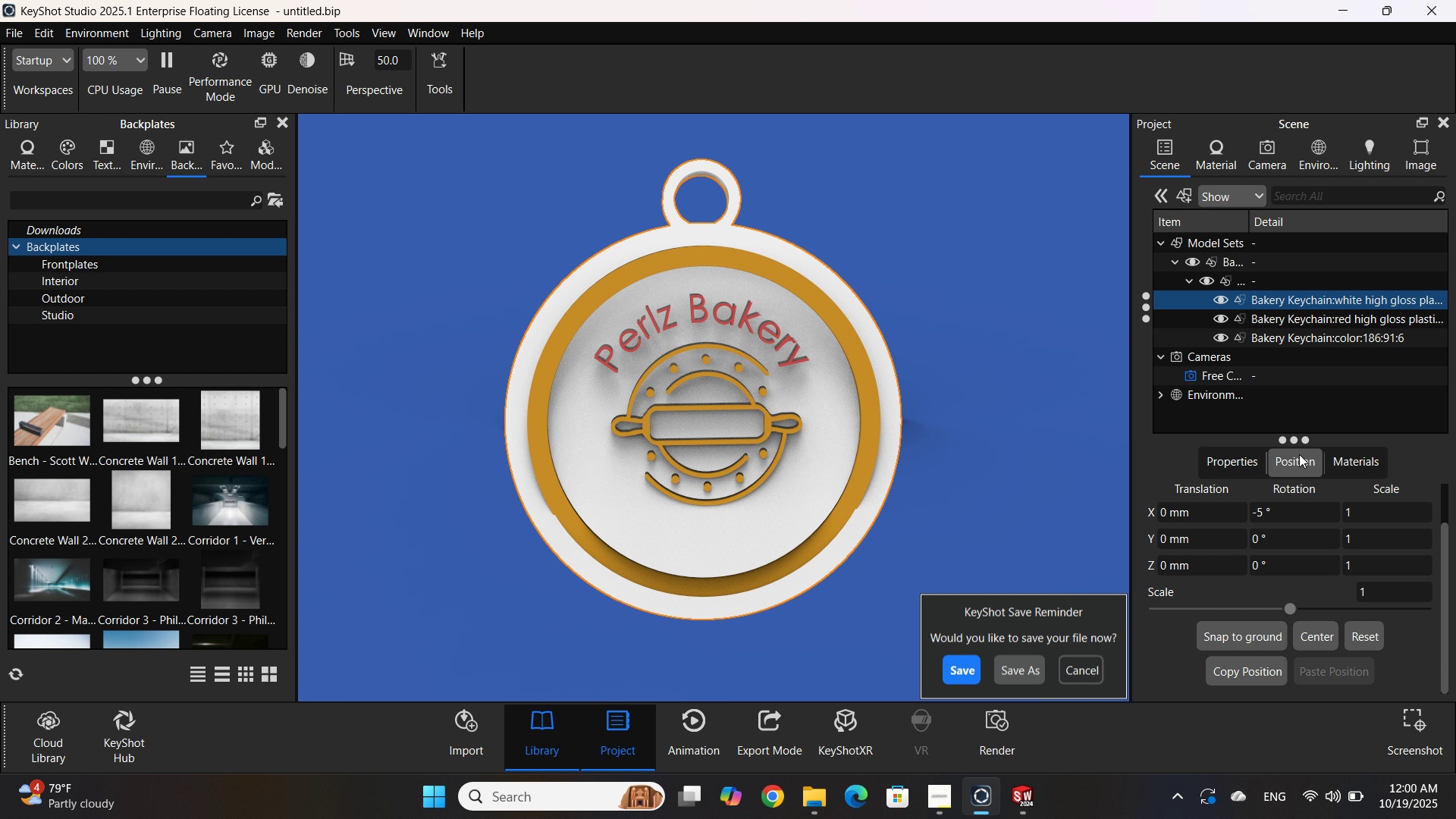 
double_click([1299, 454])
 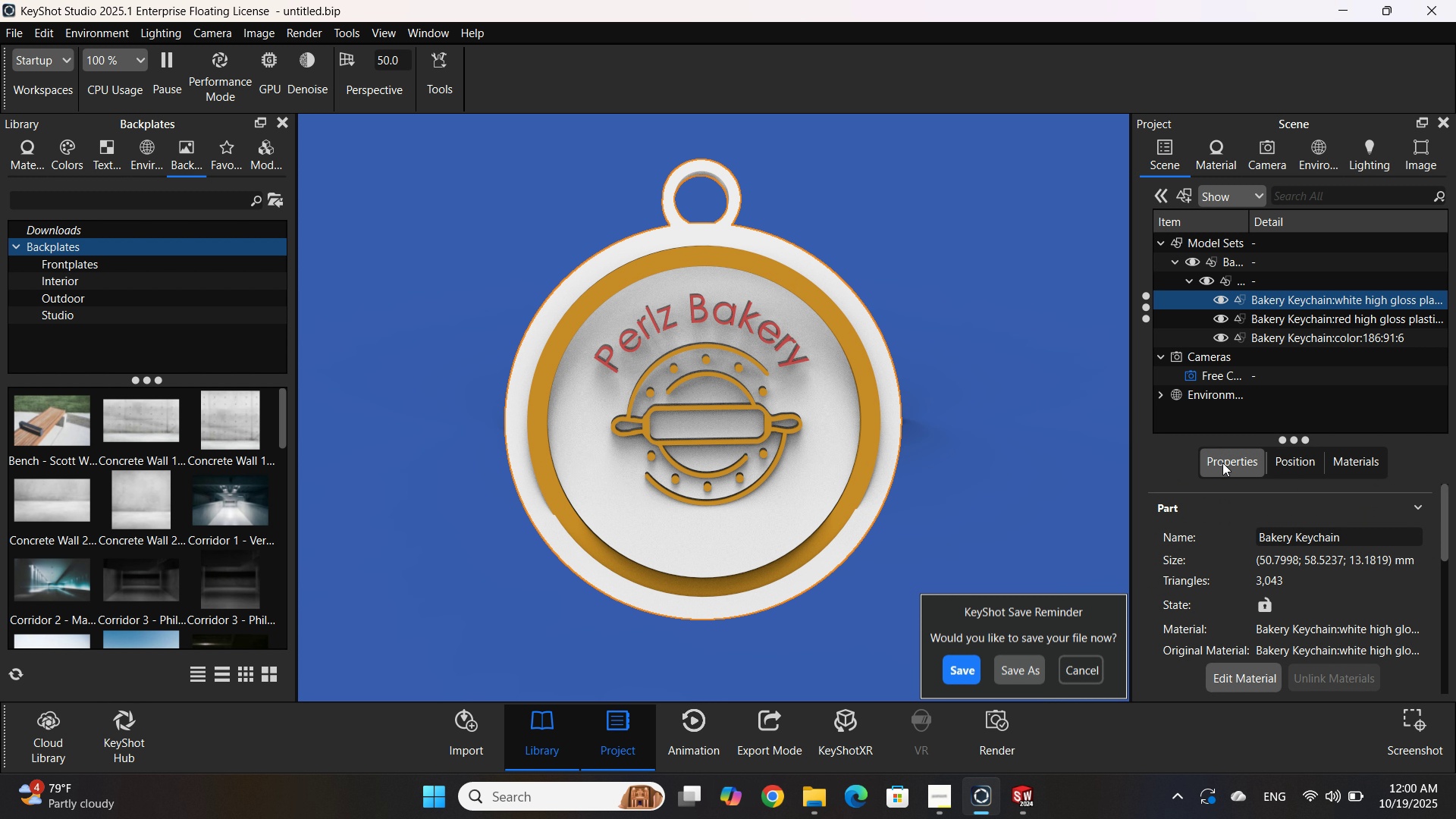 
triple_click([1222, 463])
 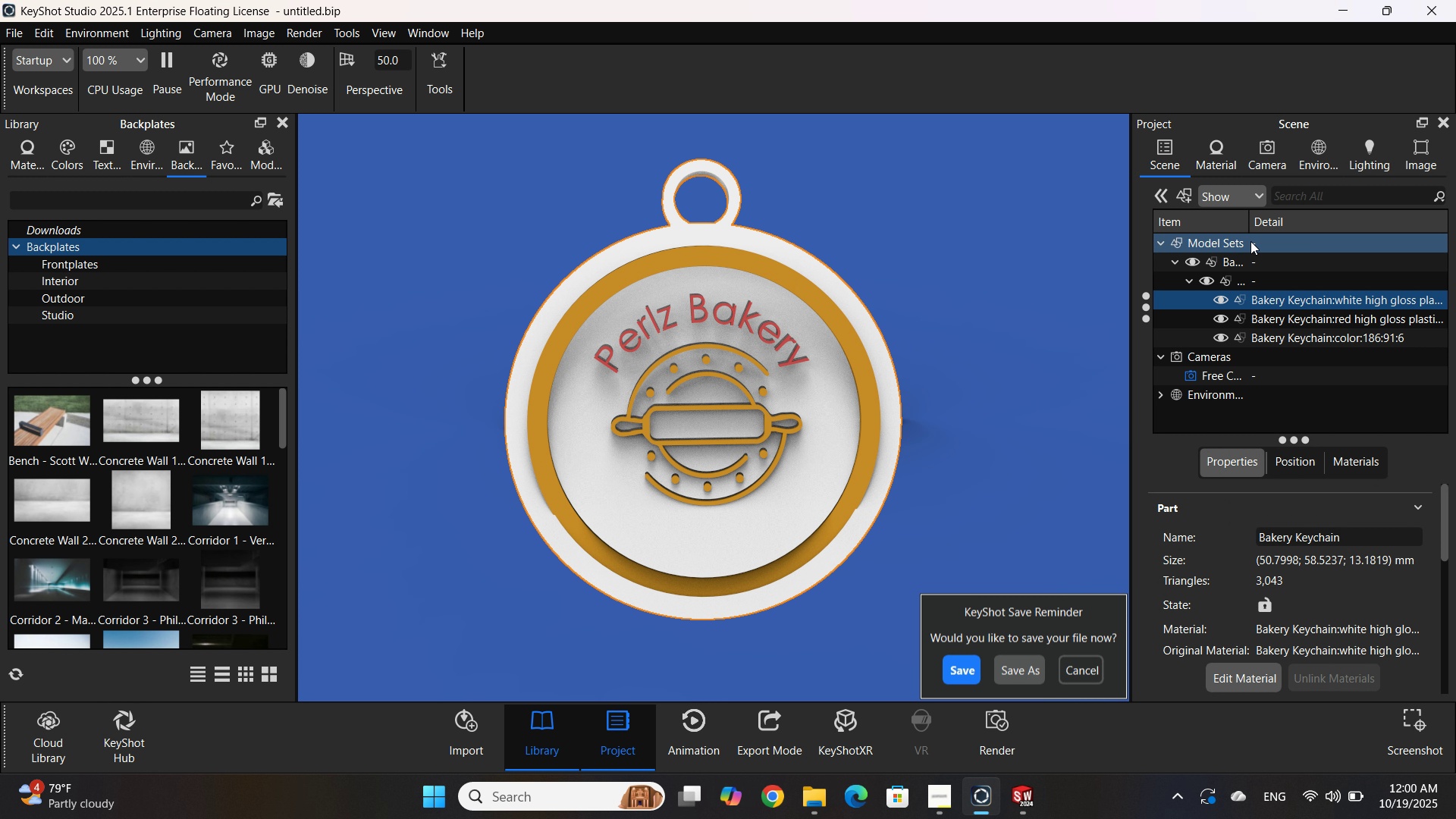 
scroll: coordinate [1242, 266], scroll_direction: down, amount: 2.0
 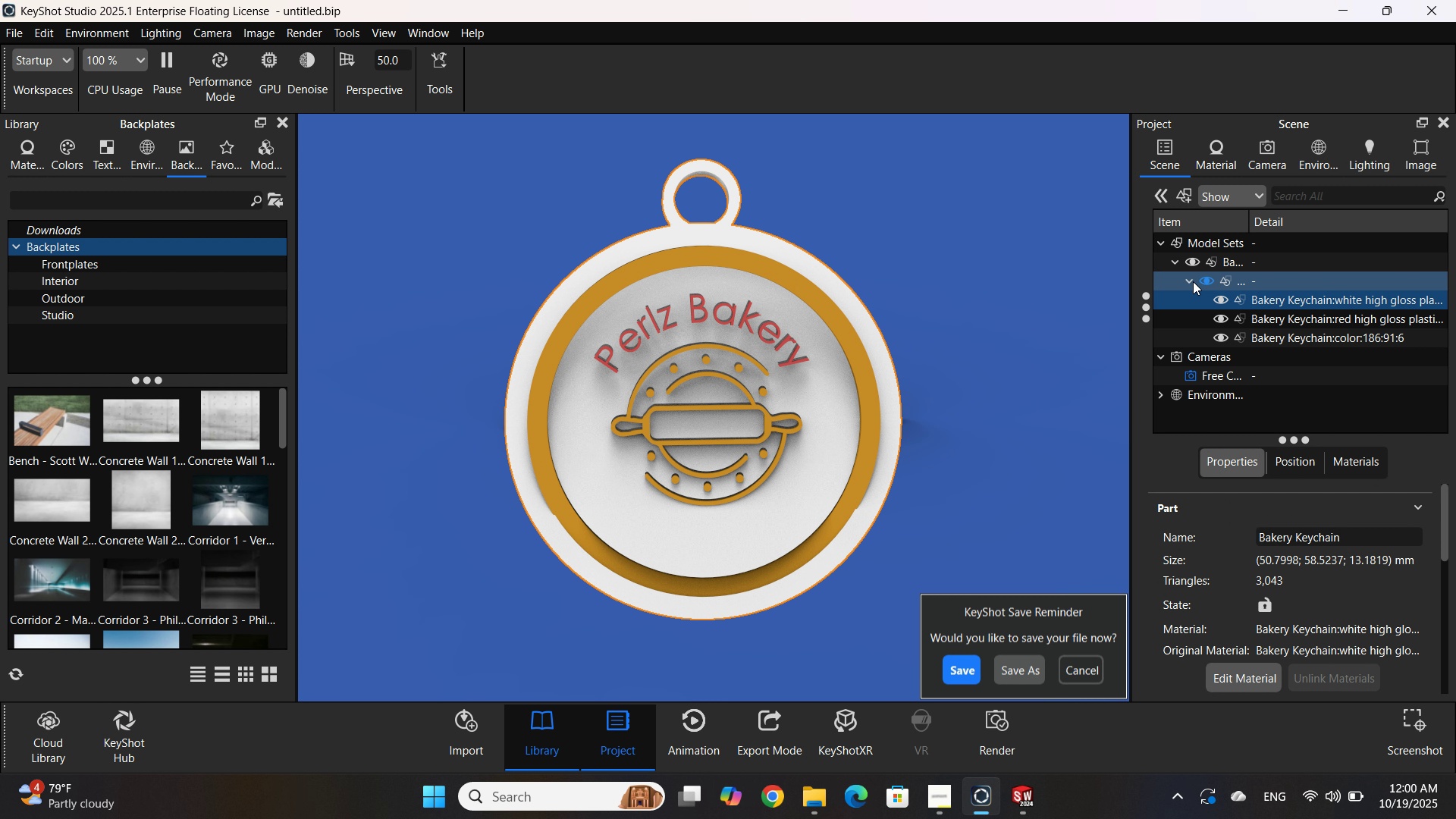 
left_click([1193, 281])
 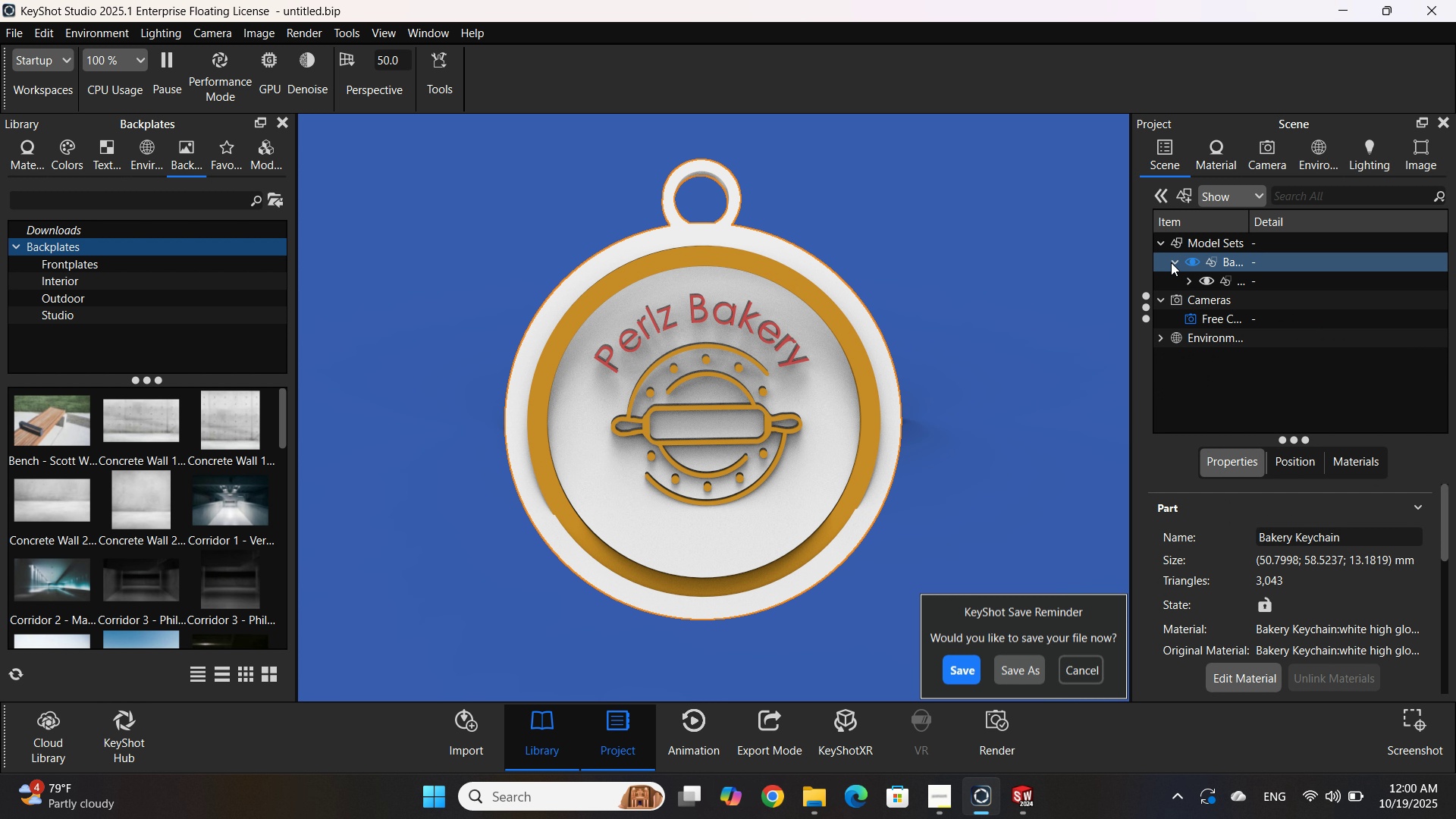 
double_click([1171, 262])
 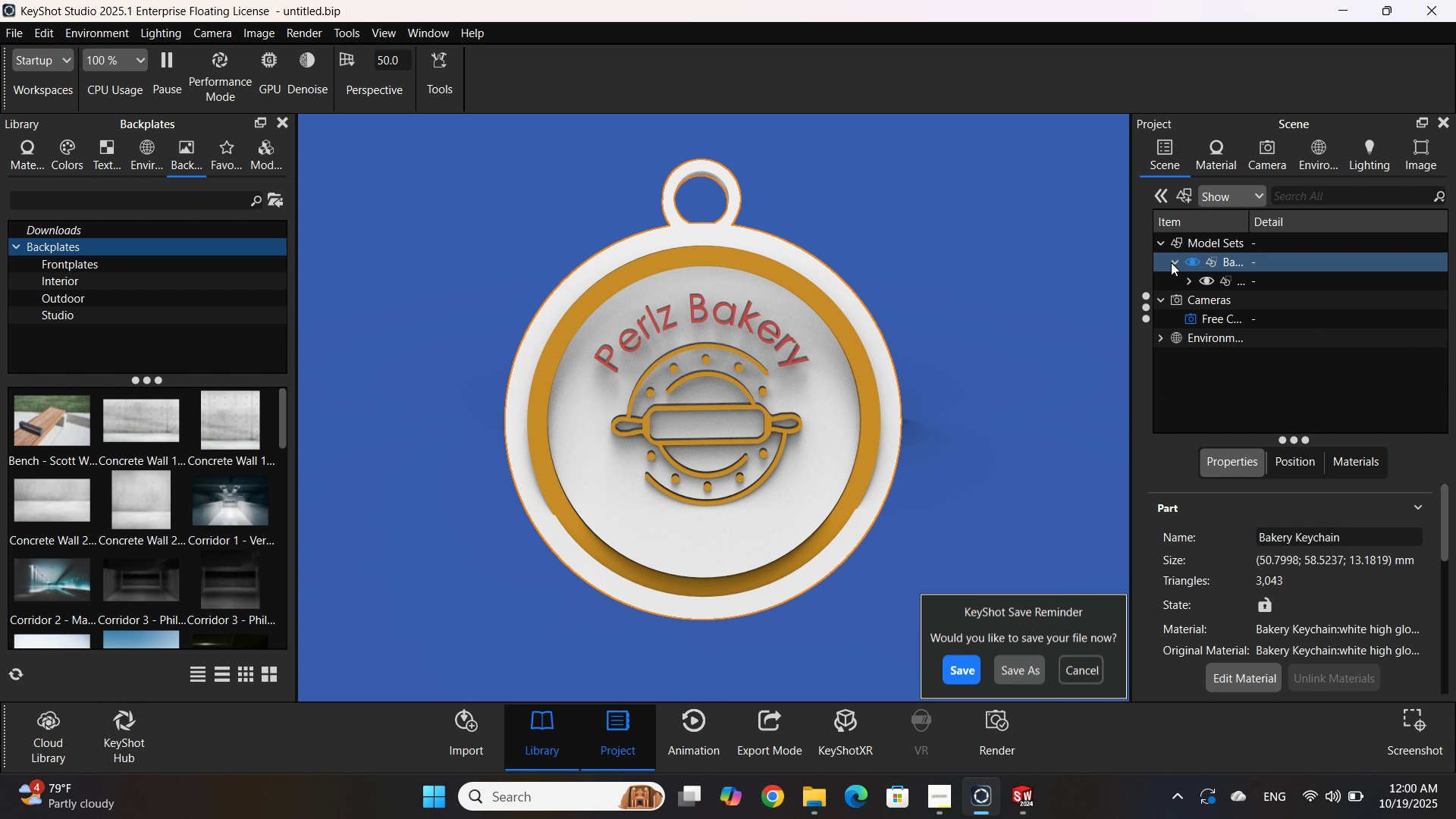 
triple_click([1171, 262])
 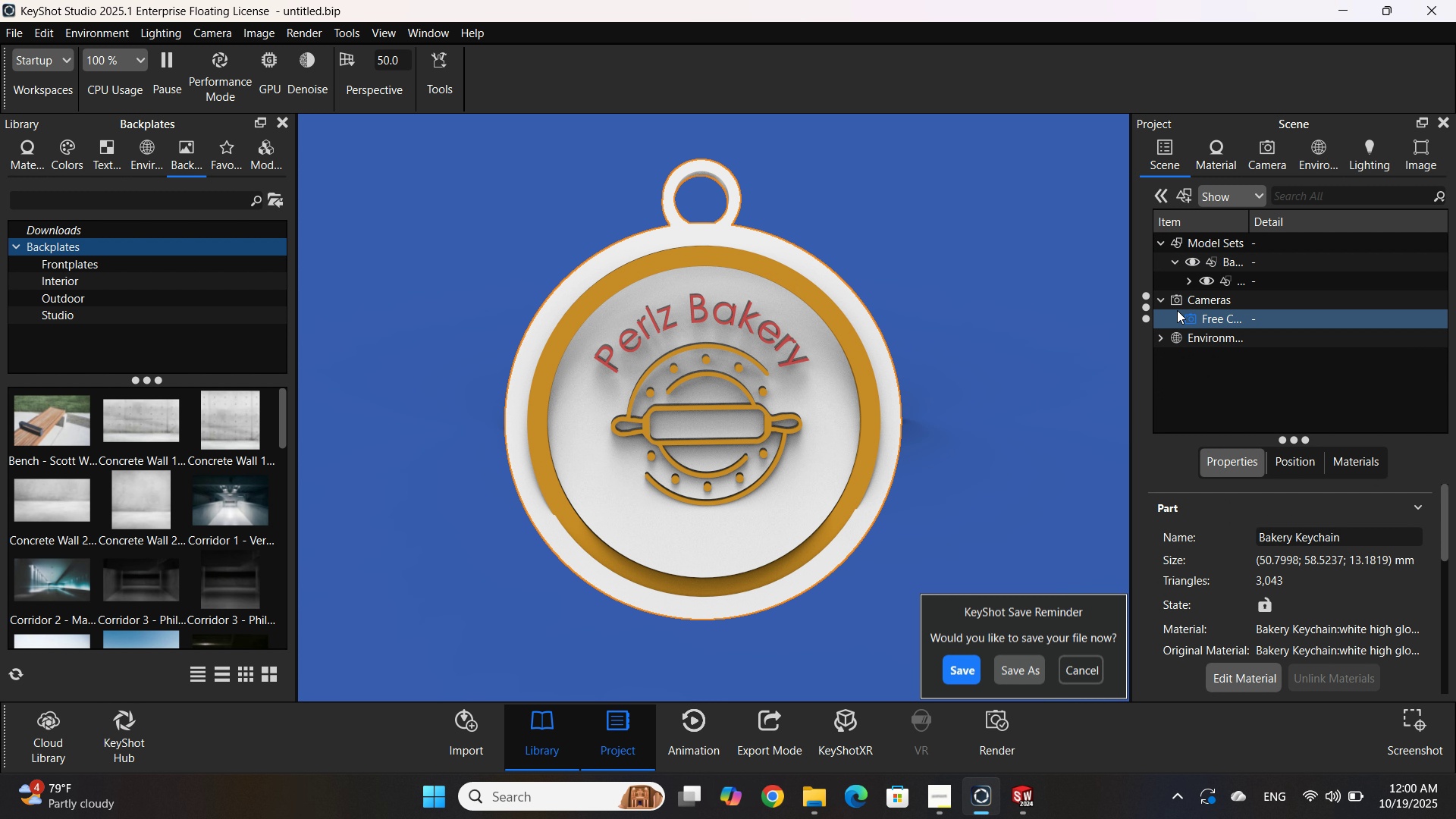 
wait(5.04)
 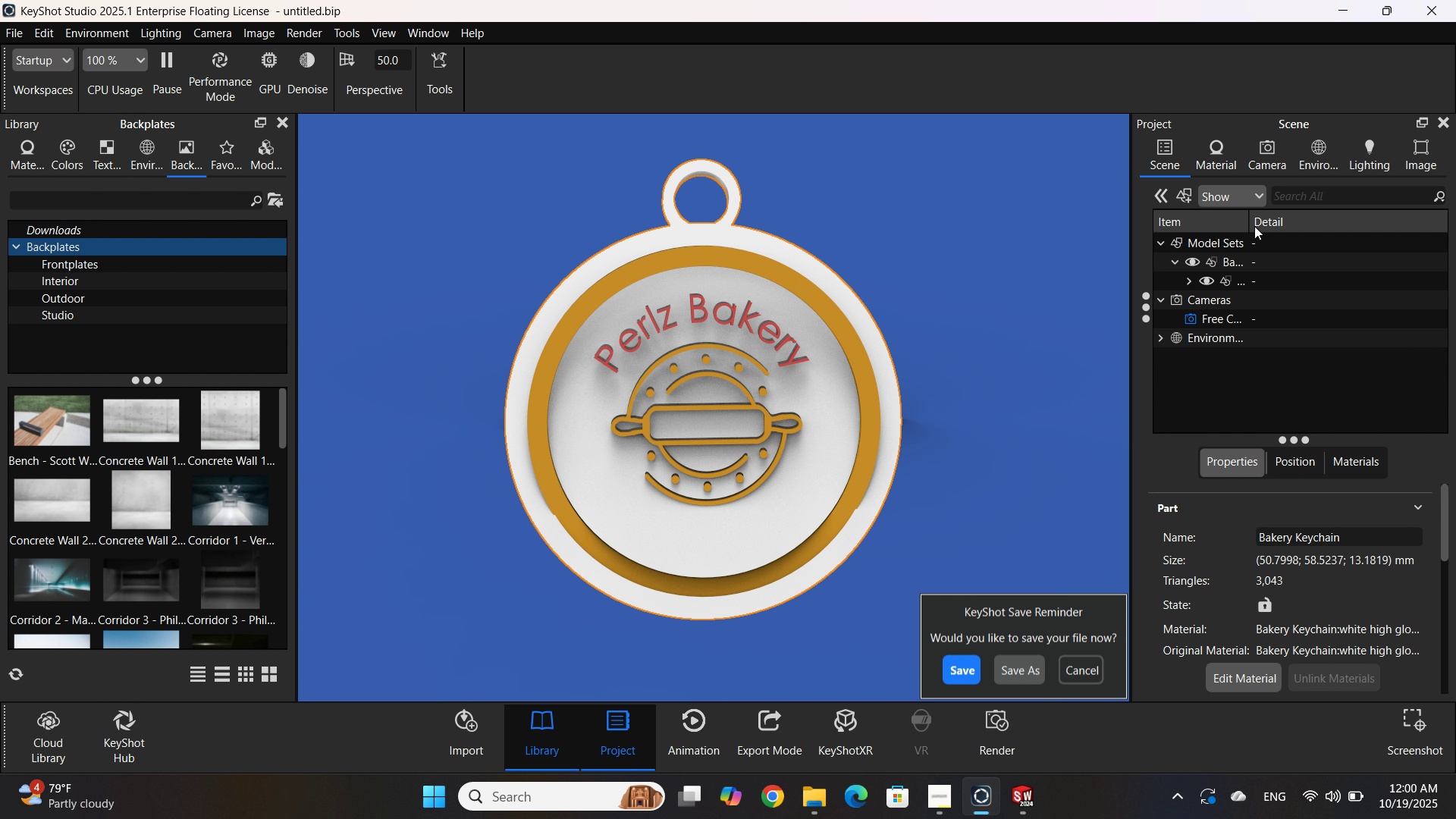 
double_click([1169, 303])
 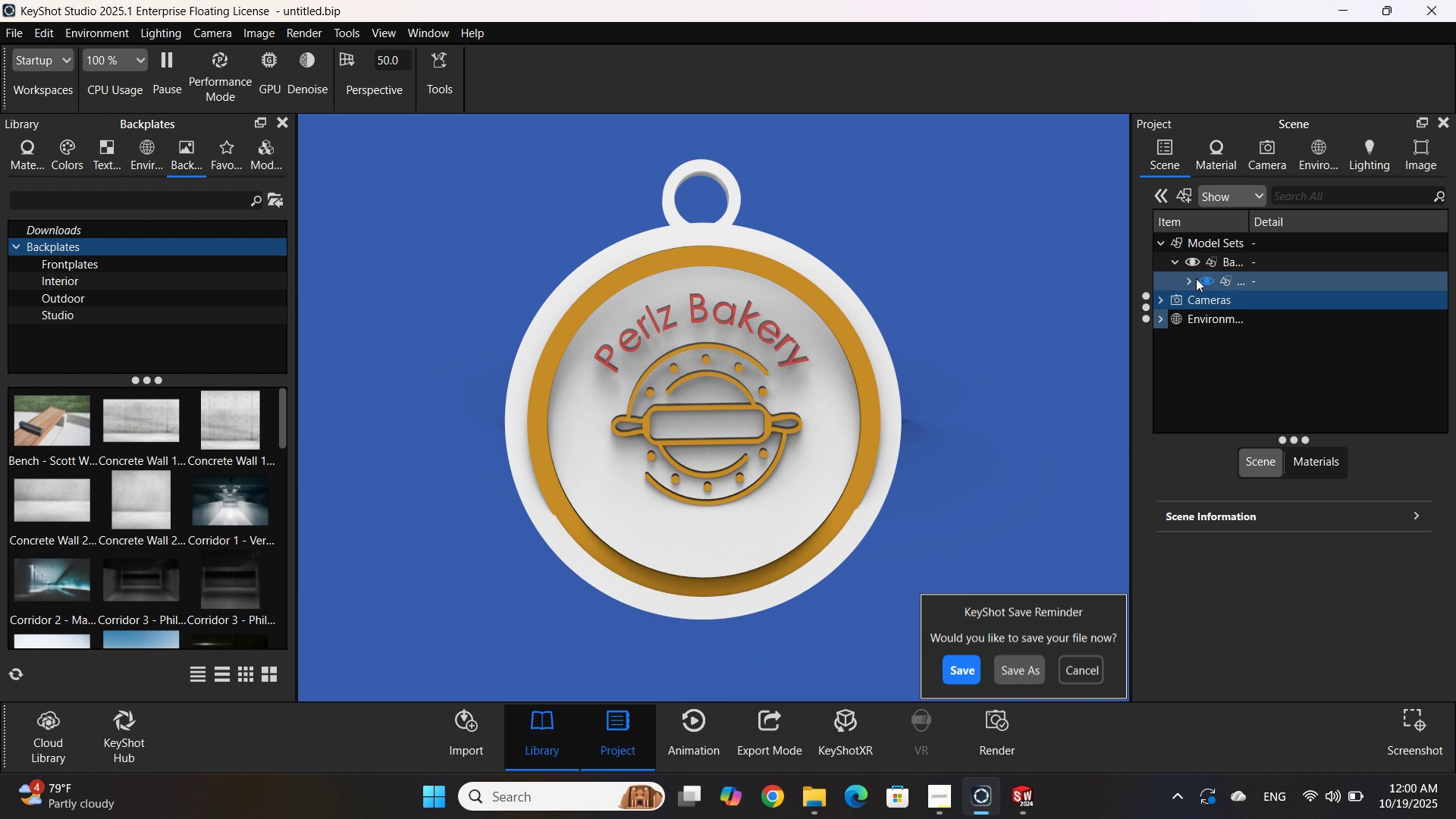 
left_click([1267, 176])
 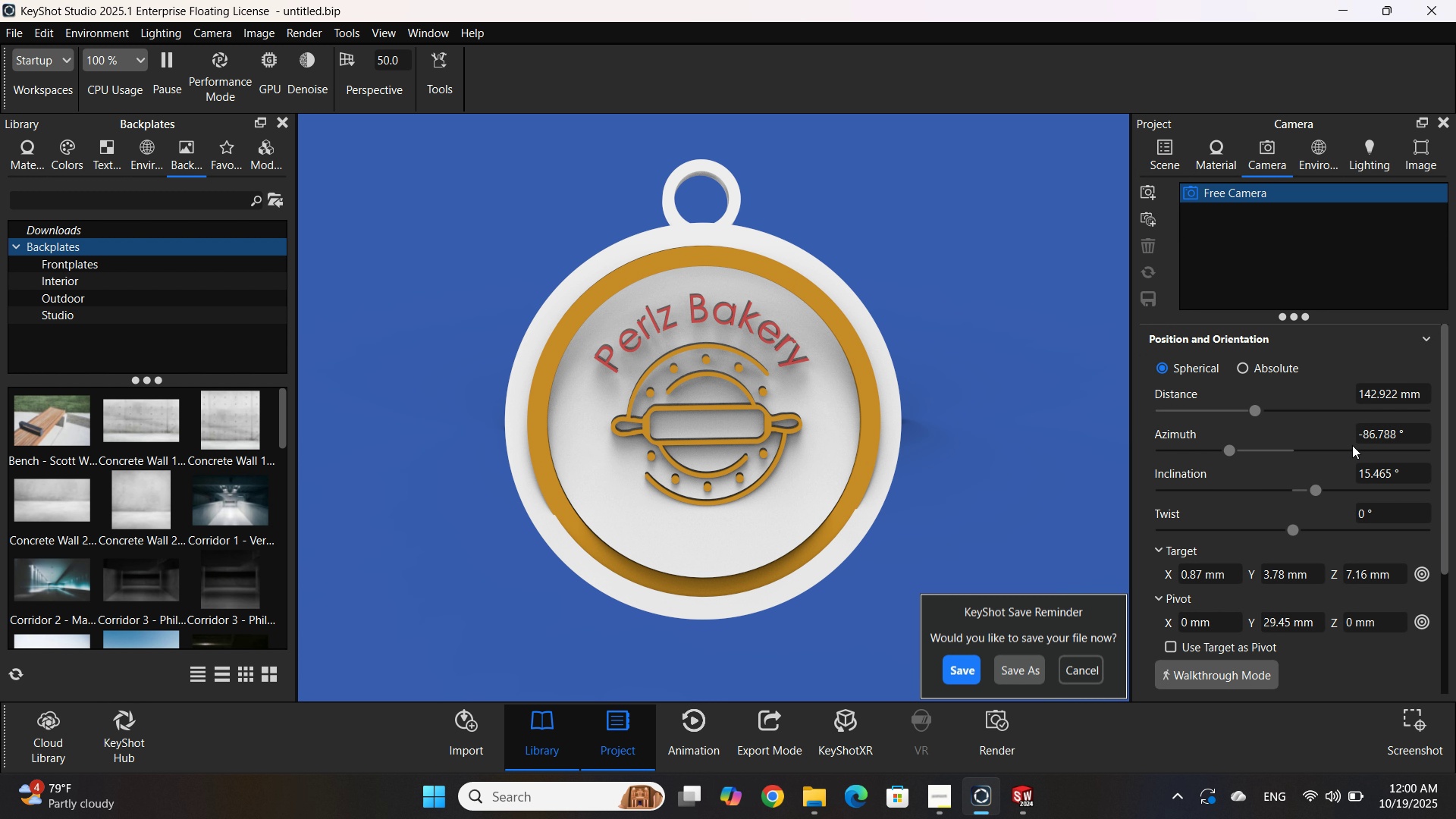 
double_click([1375, 435])
 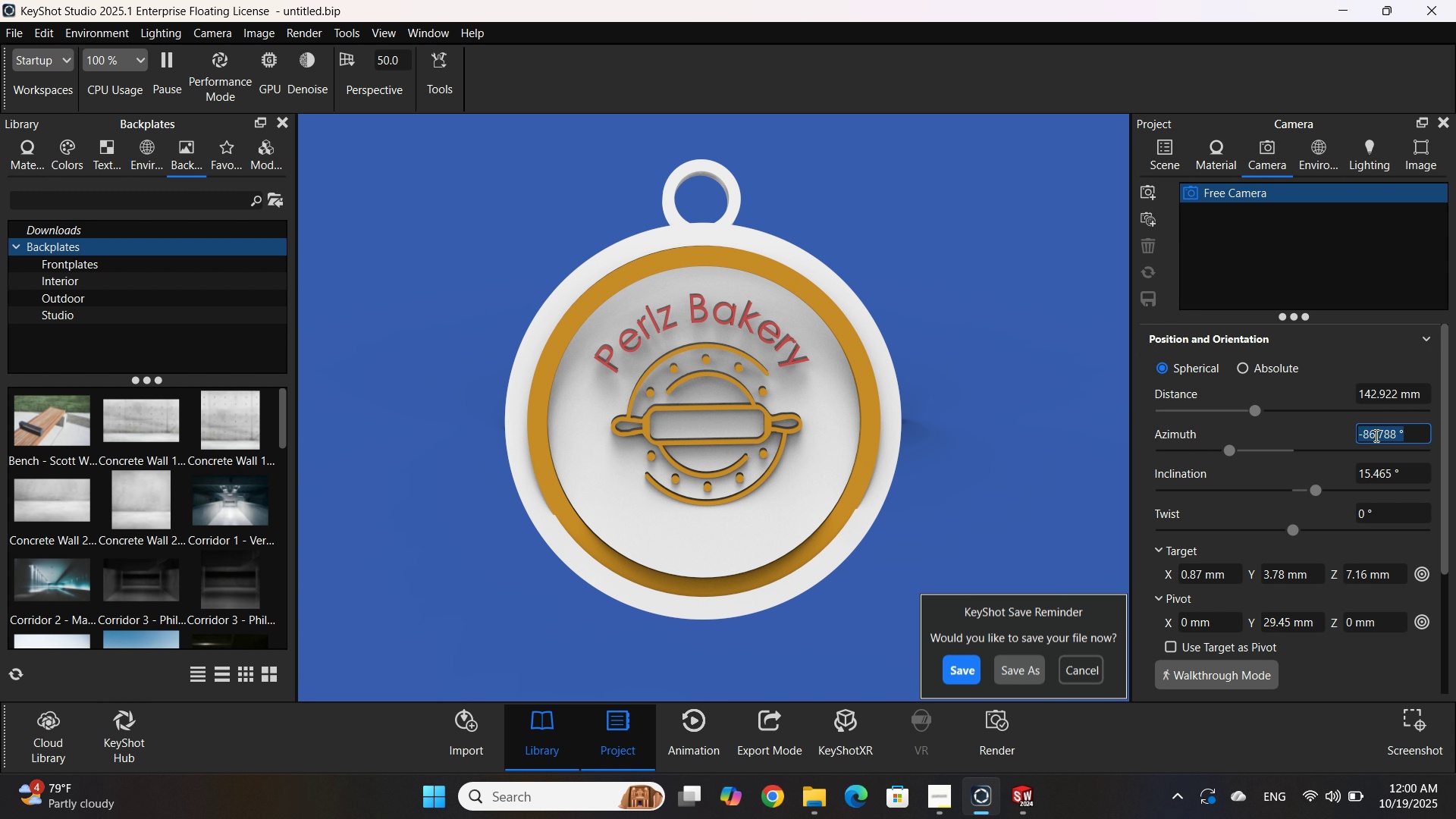 
triple_click([1375, 435])
 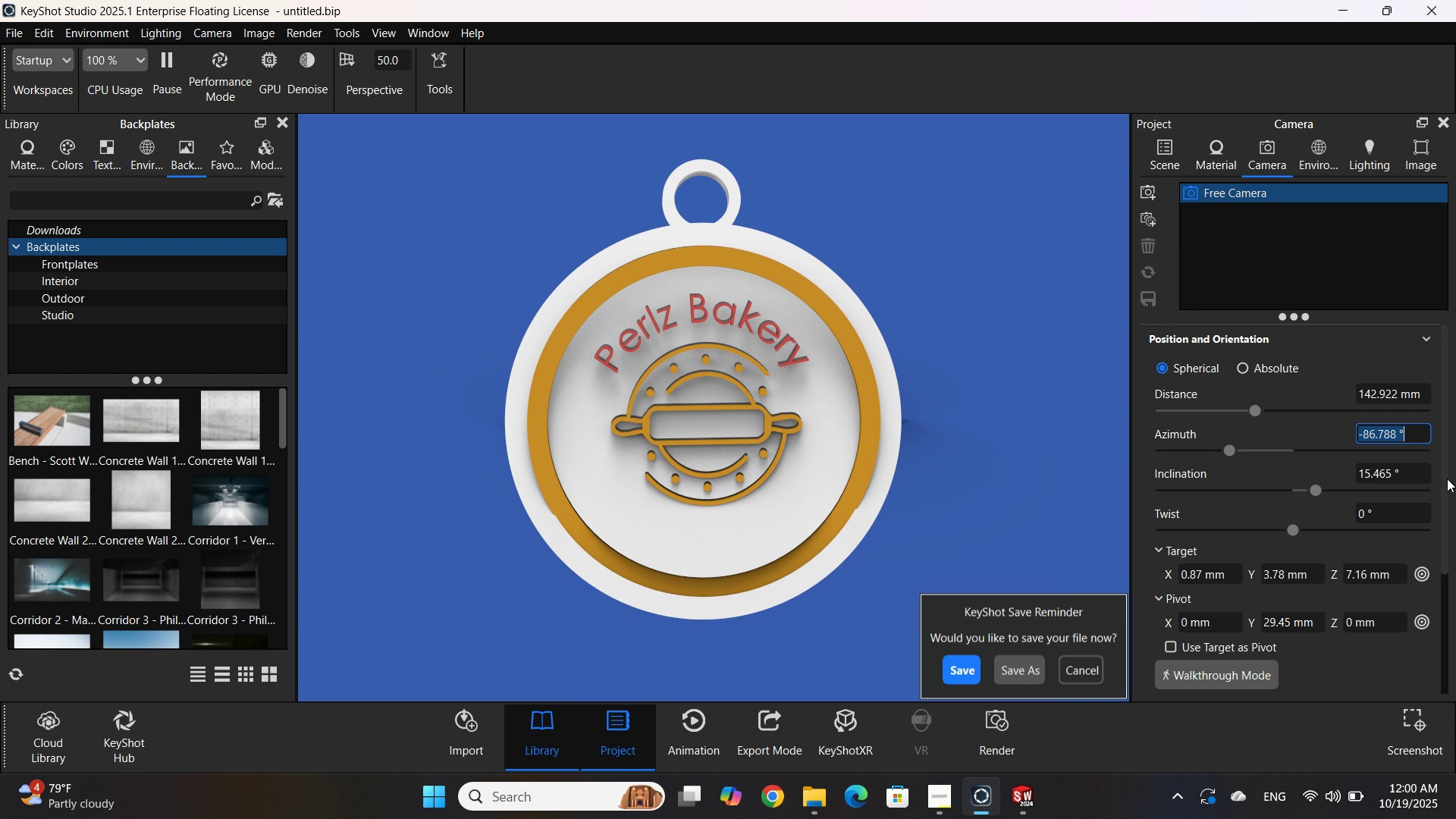 
key(NumpadSubtract)
 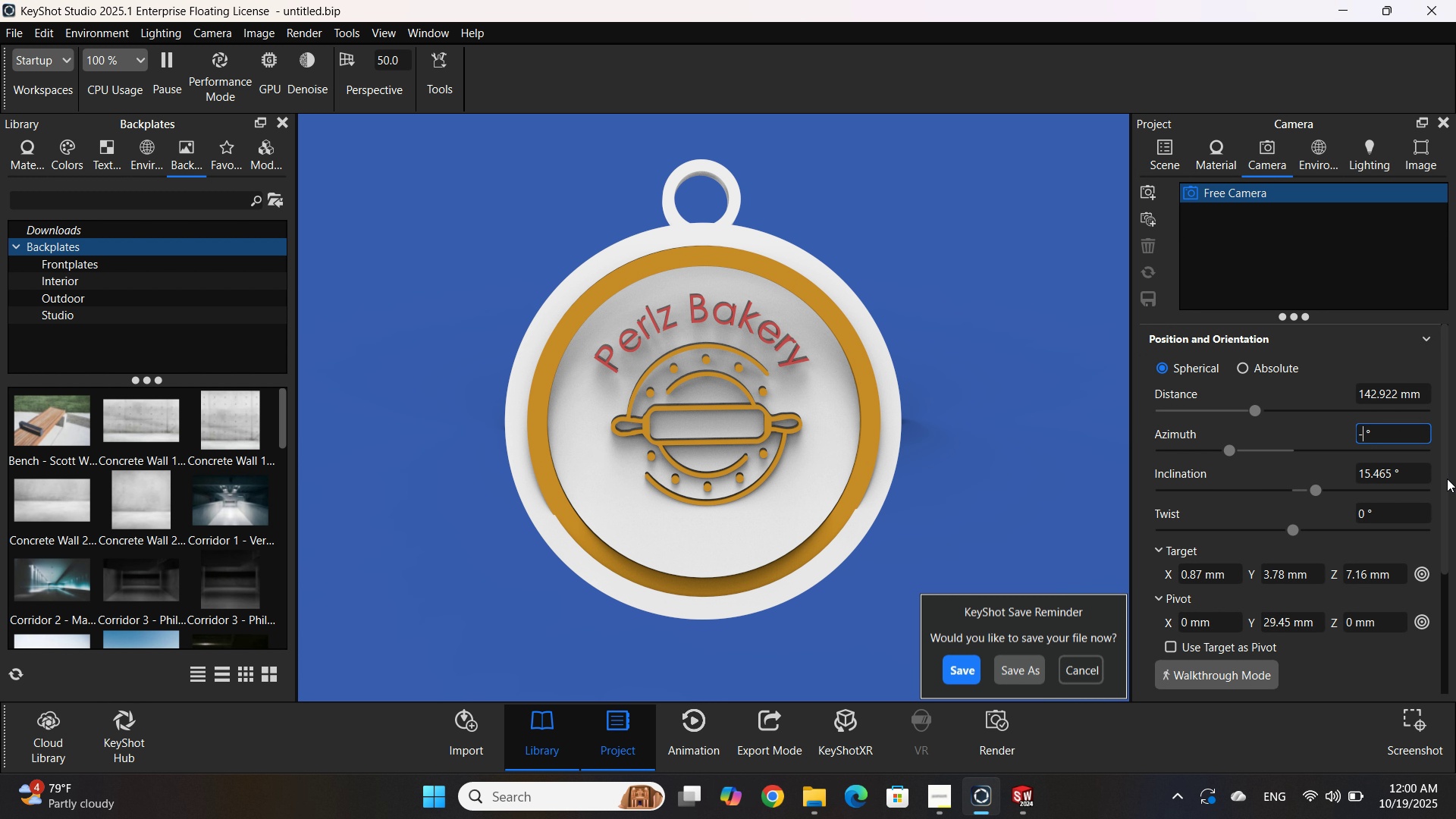 
key(Numpad9)
 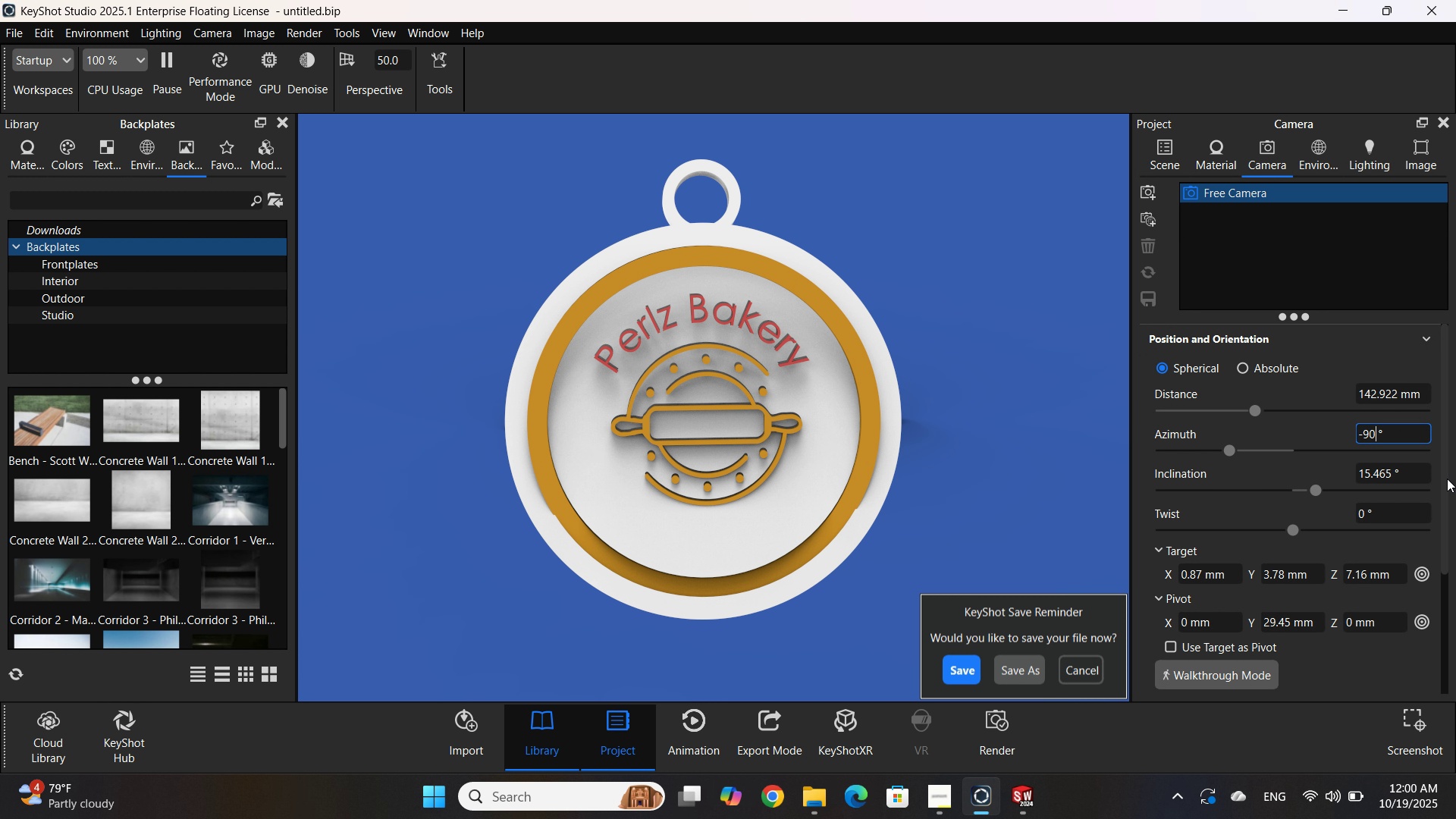 
key(Numpad0)
 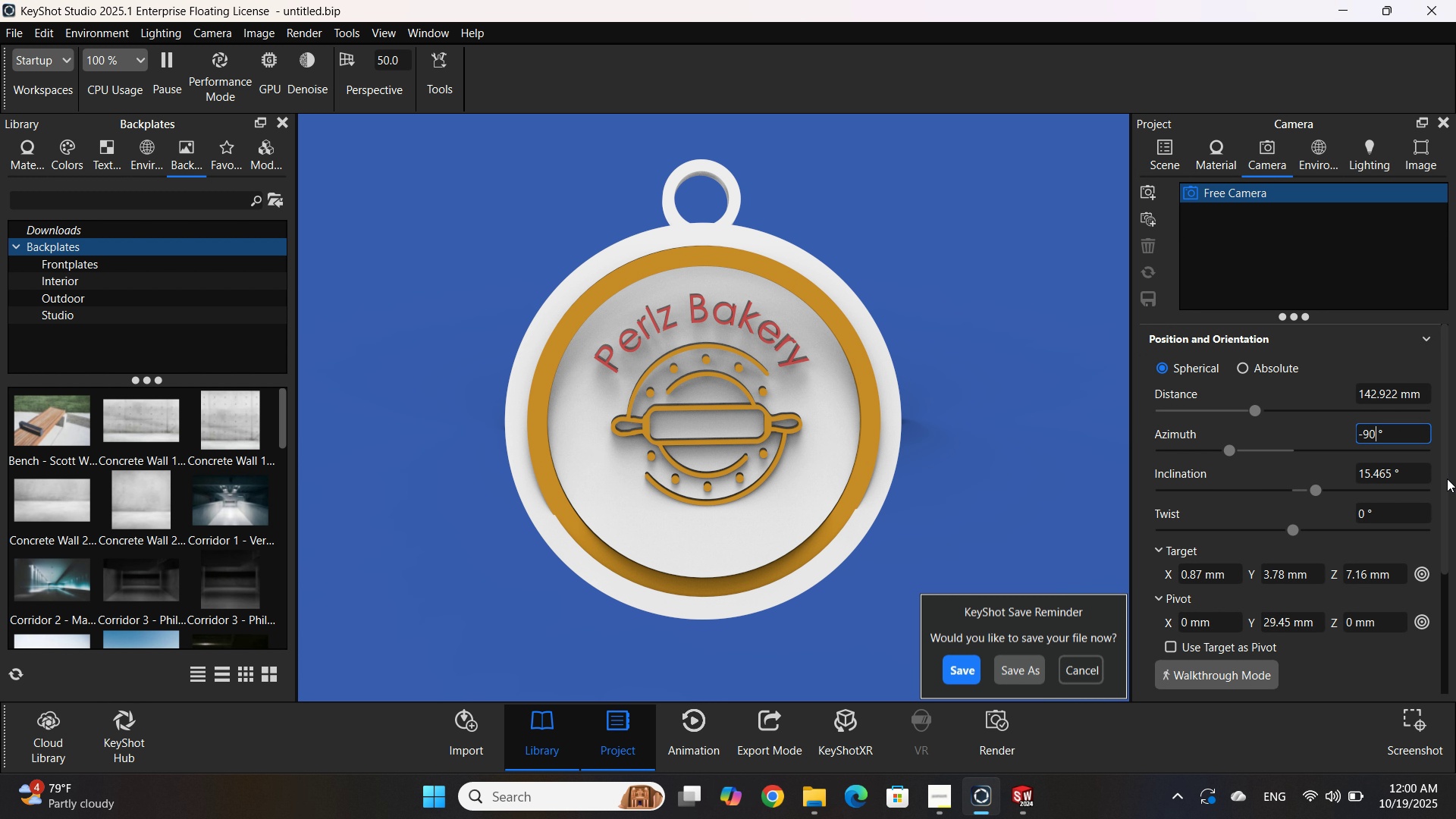 
key(Numpad1)
 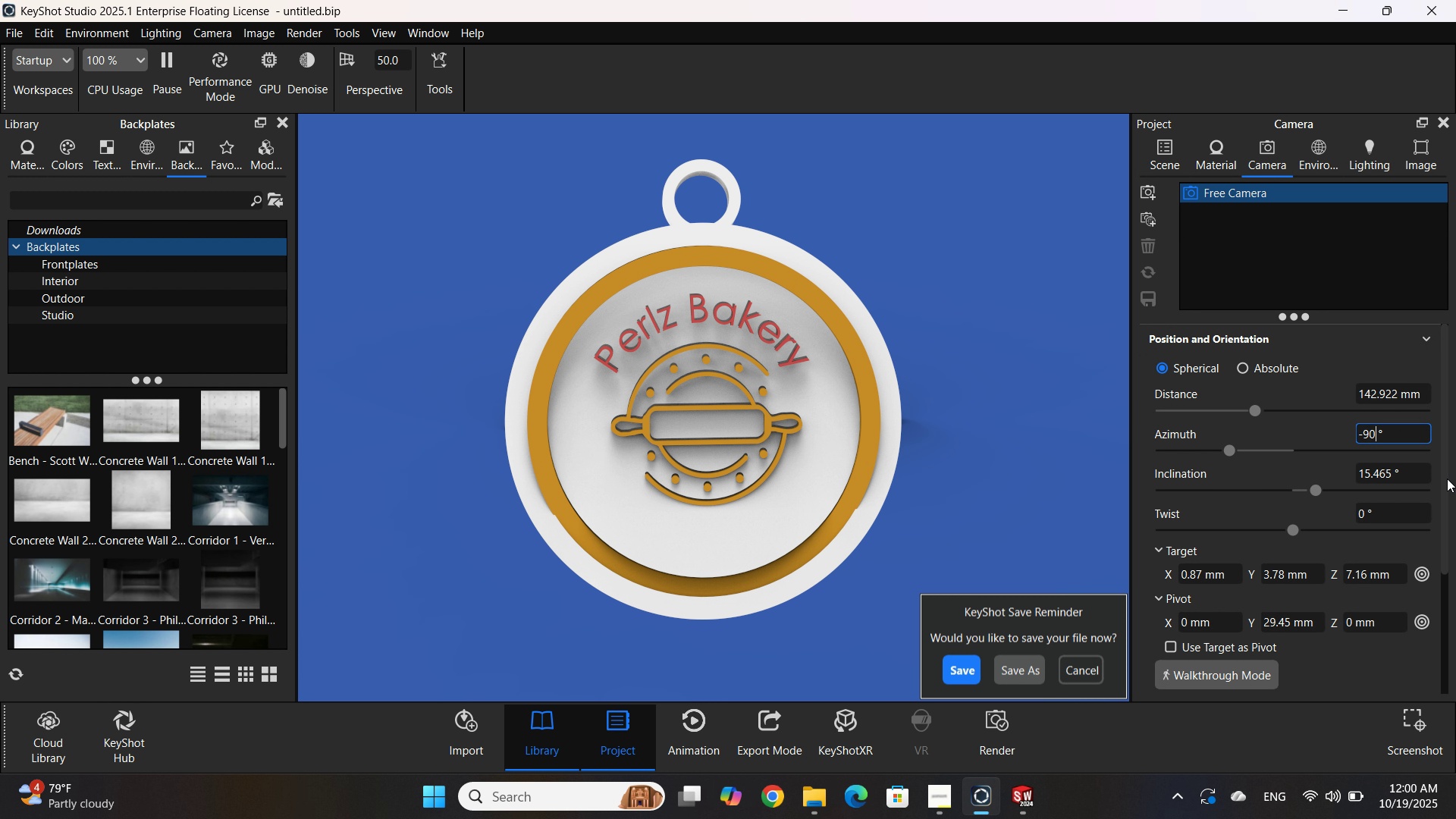 
key(NumpadEnter)
 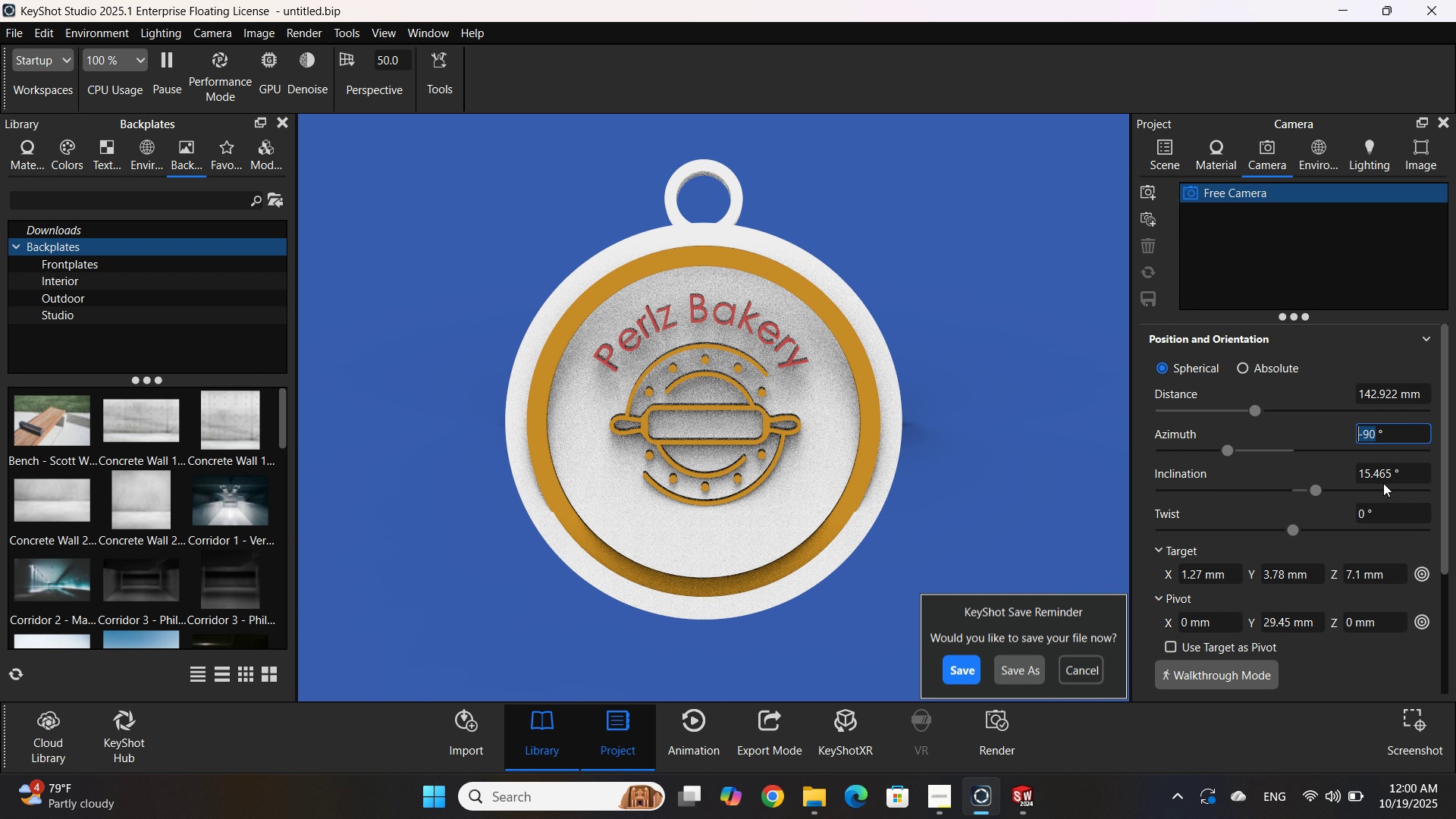 
double_click([1379, 483])
 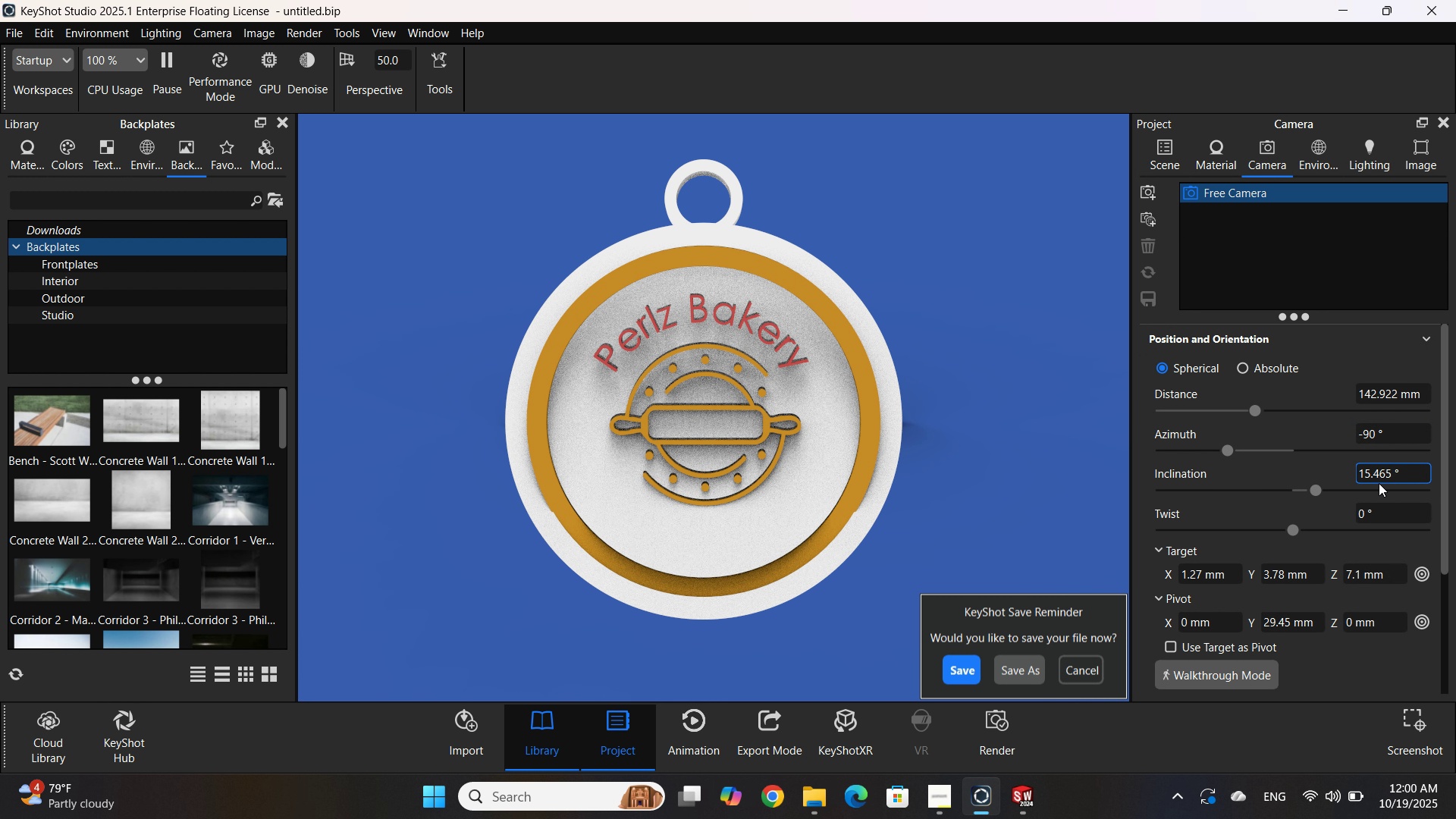 
triple_click([1379, 483])
 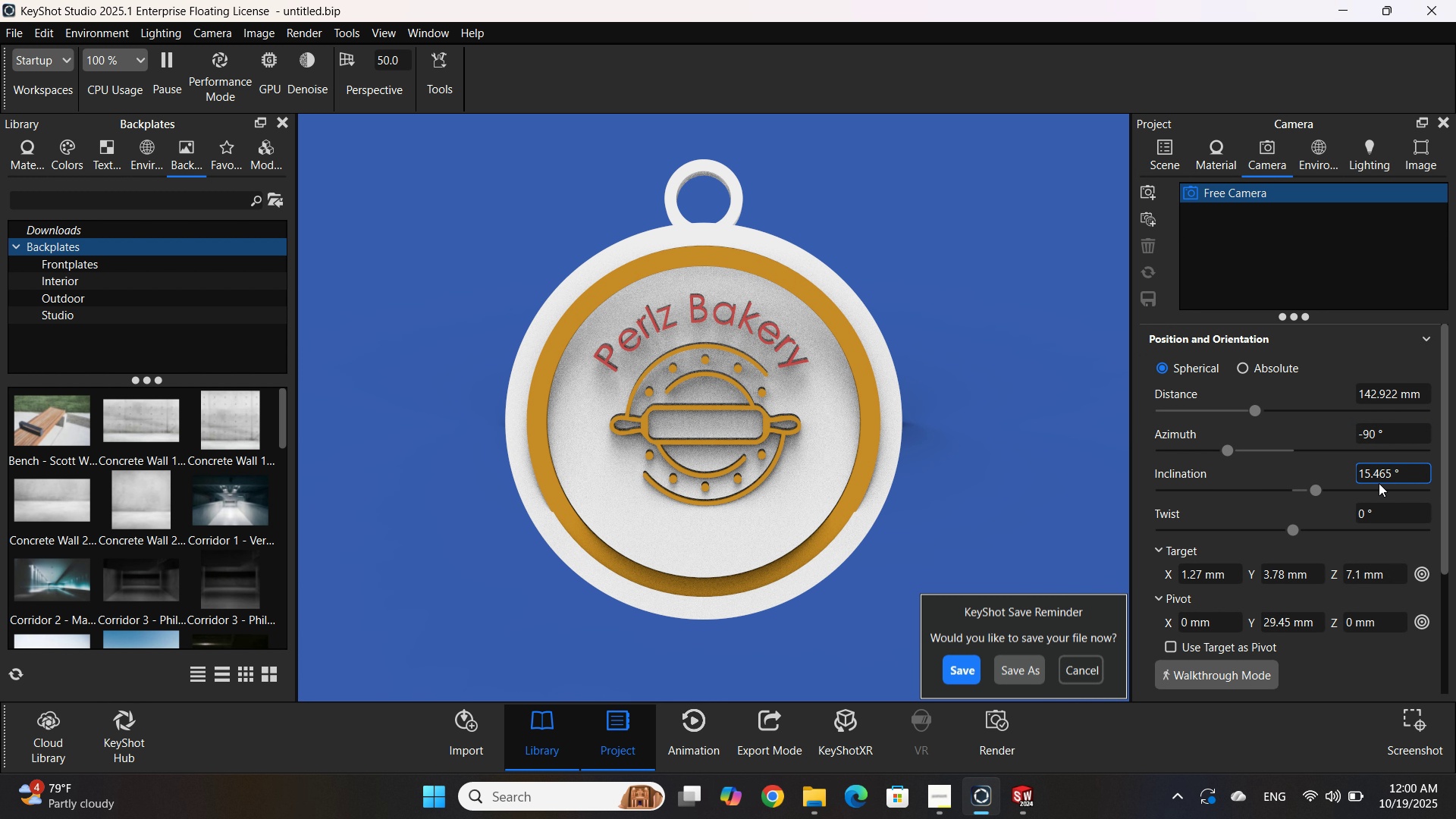 
triple_click([1379, 483])
 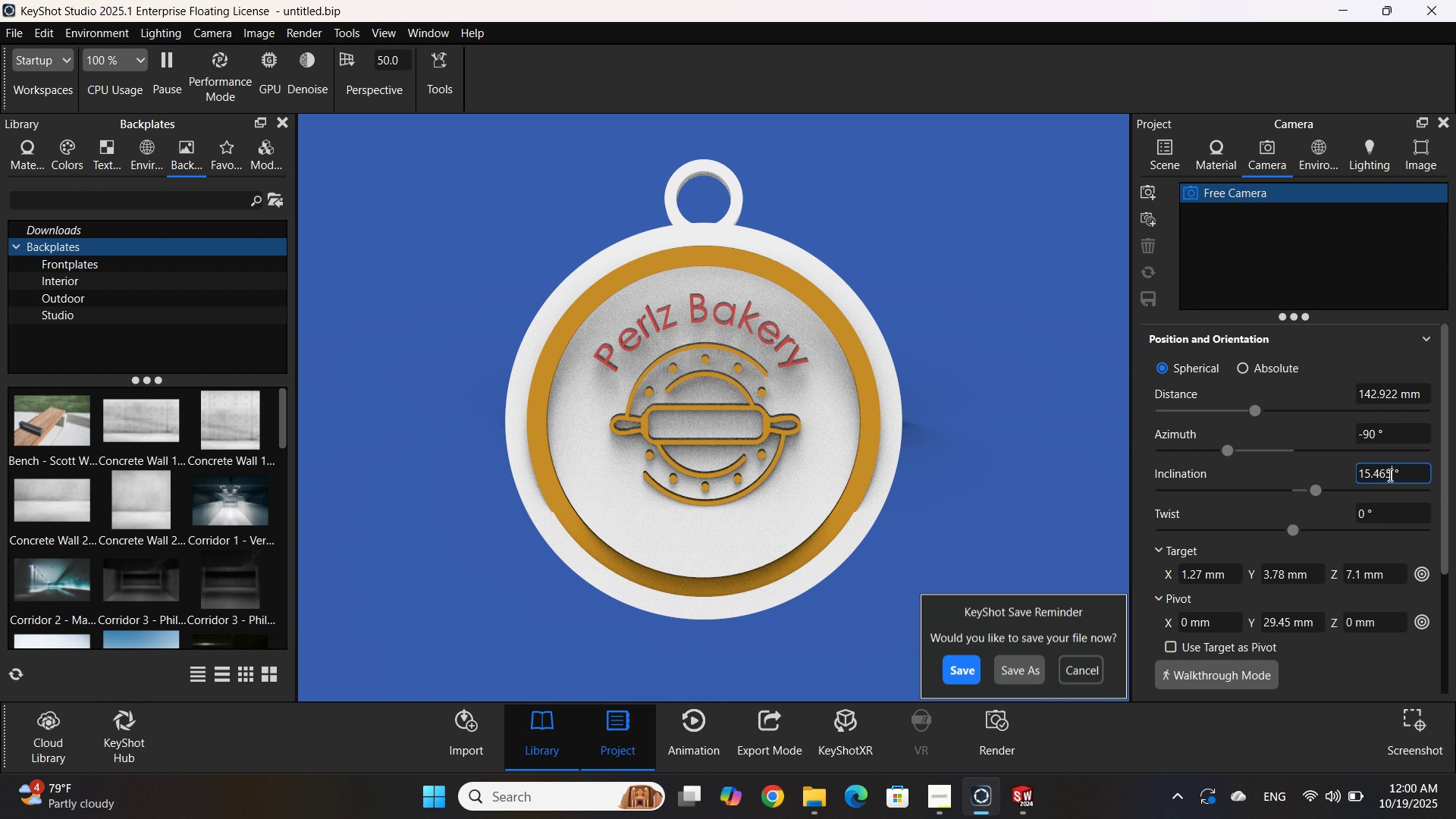 
double_click([1389, 475])
 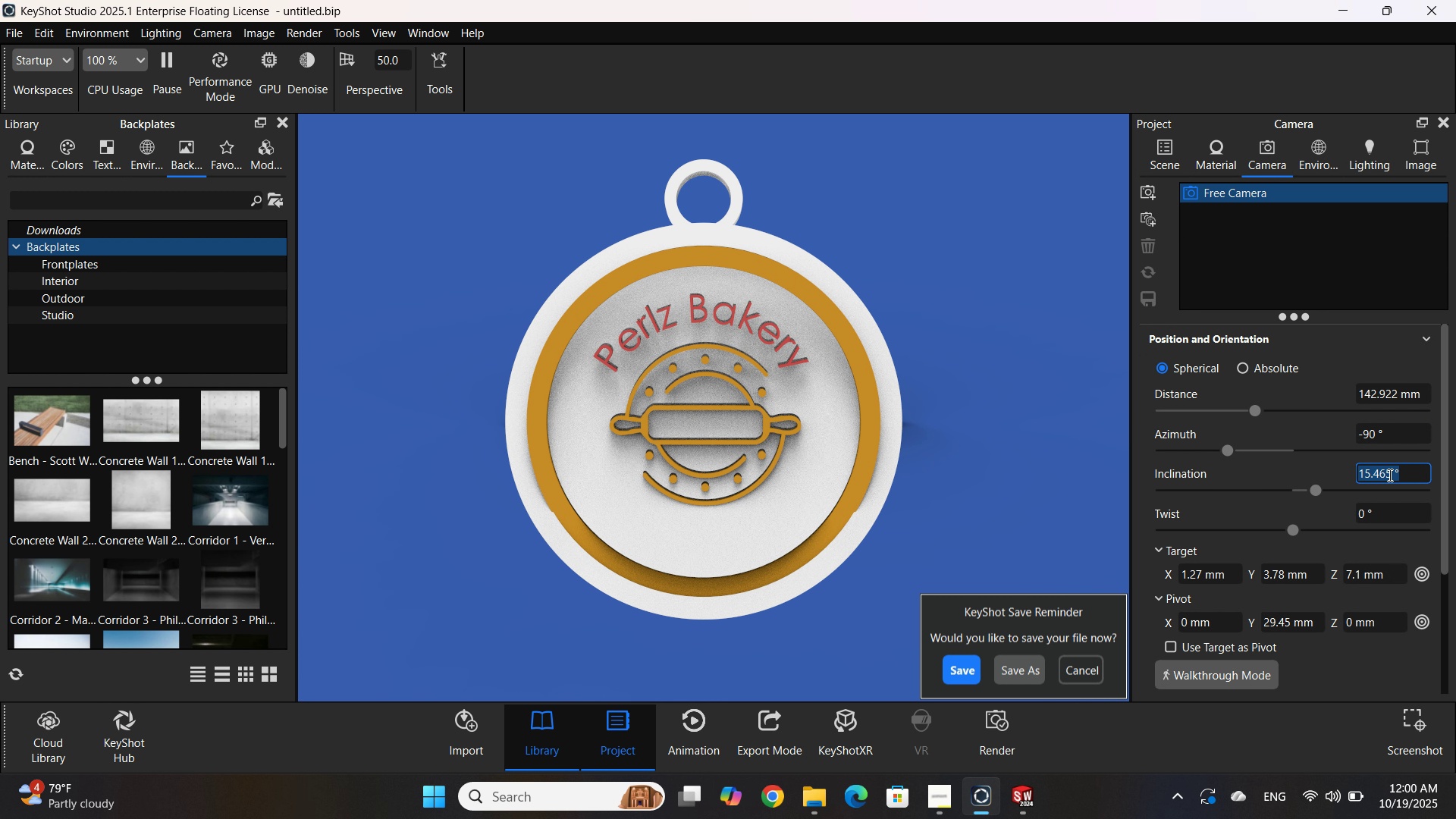 
triple_click([1389, 475])
 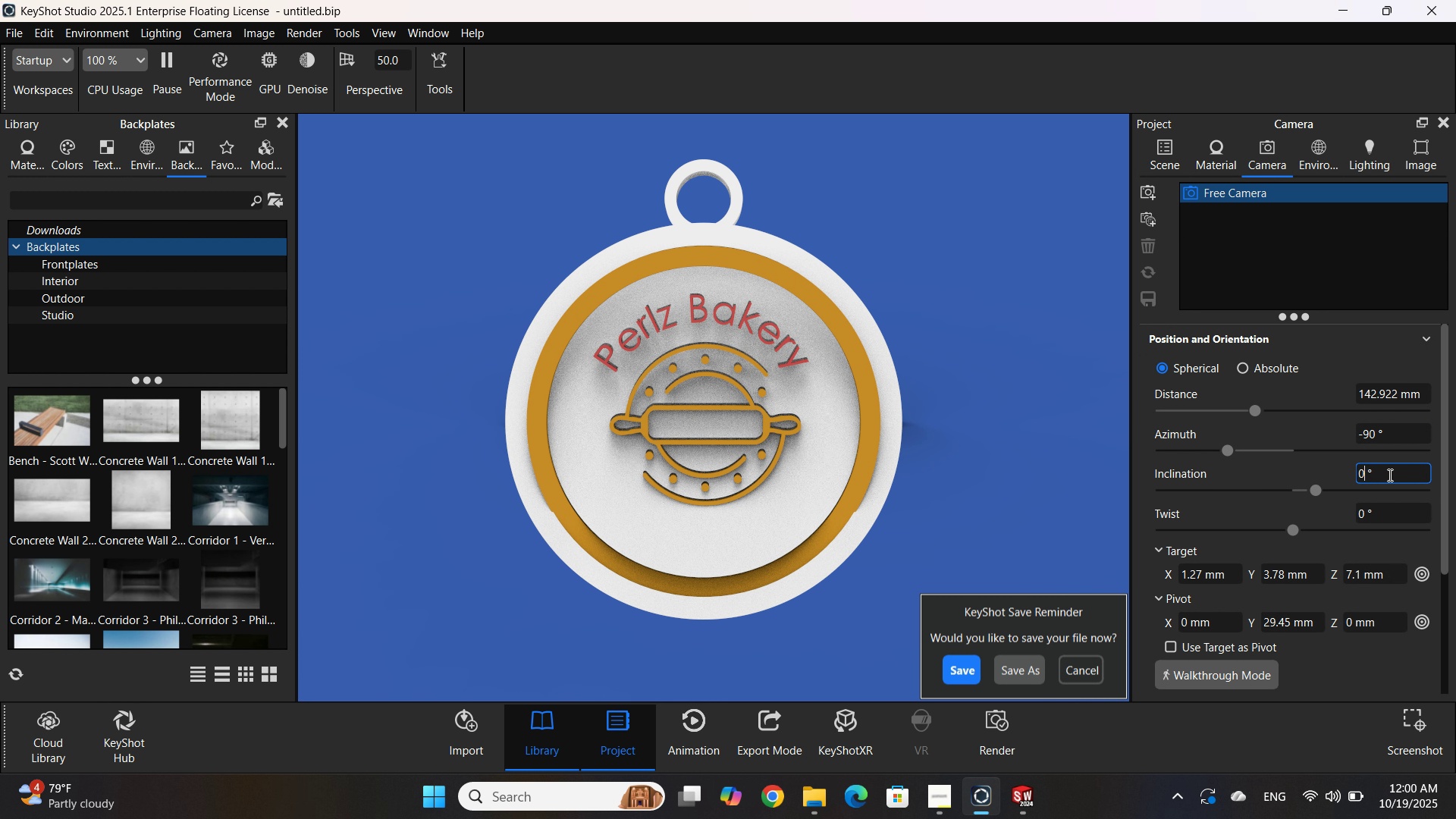 
key(Numpad0)
 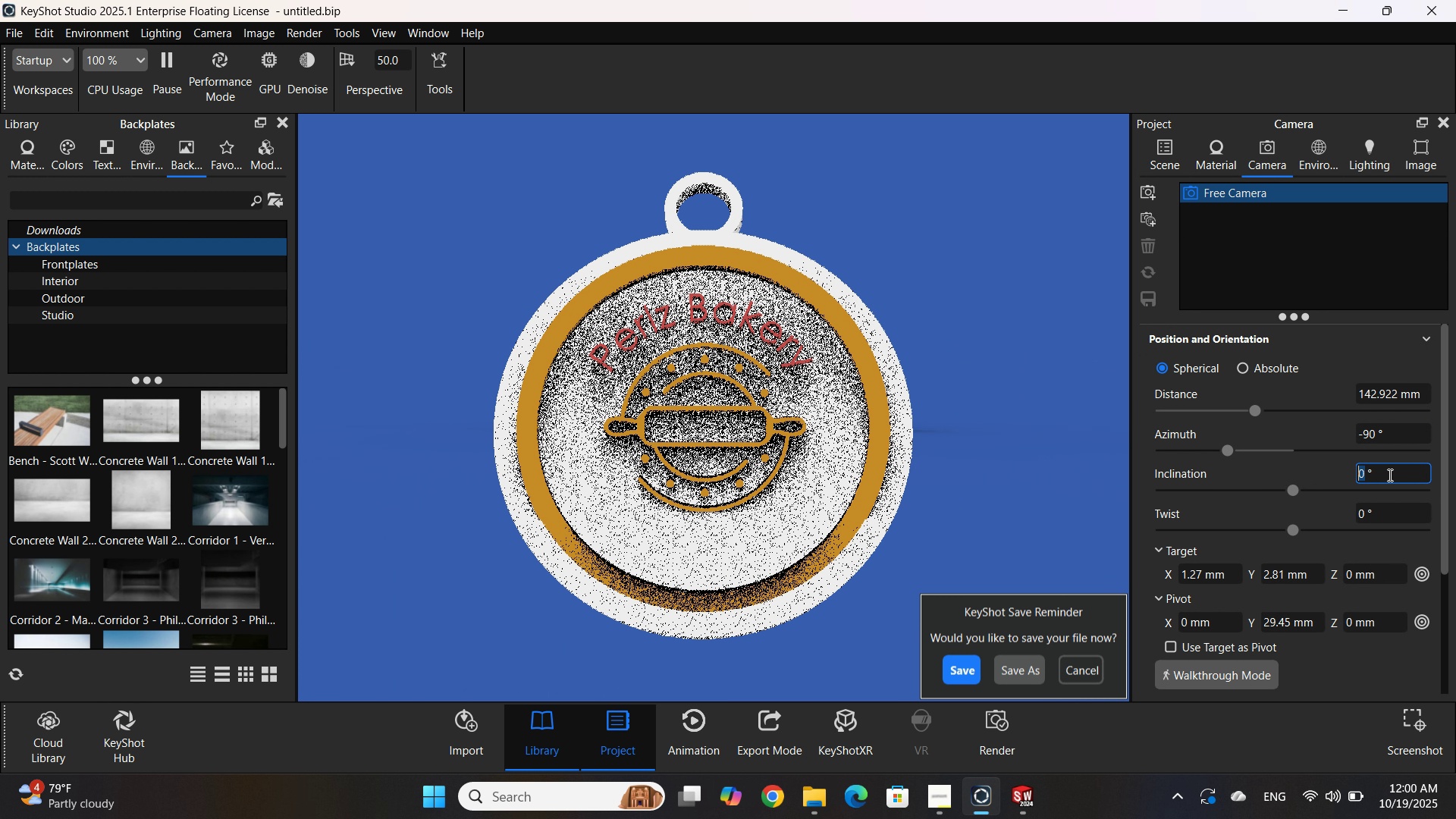 
key(NumpadEnter)
 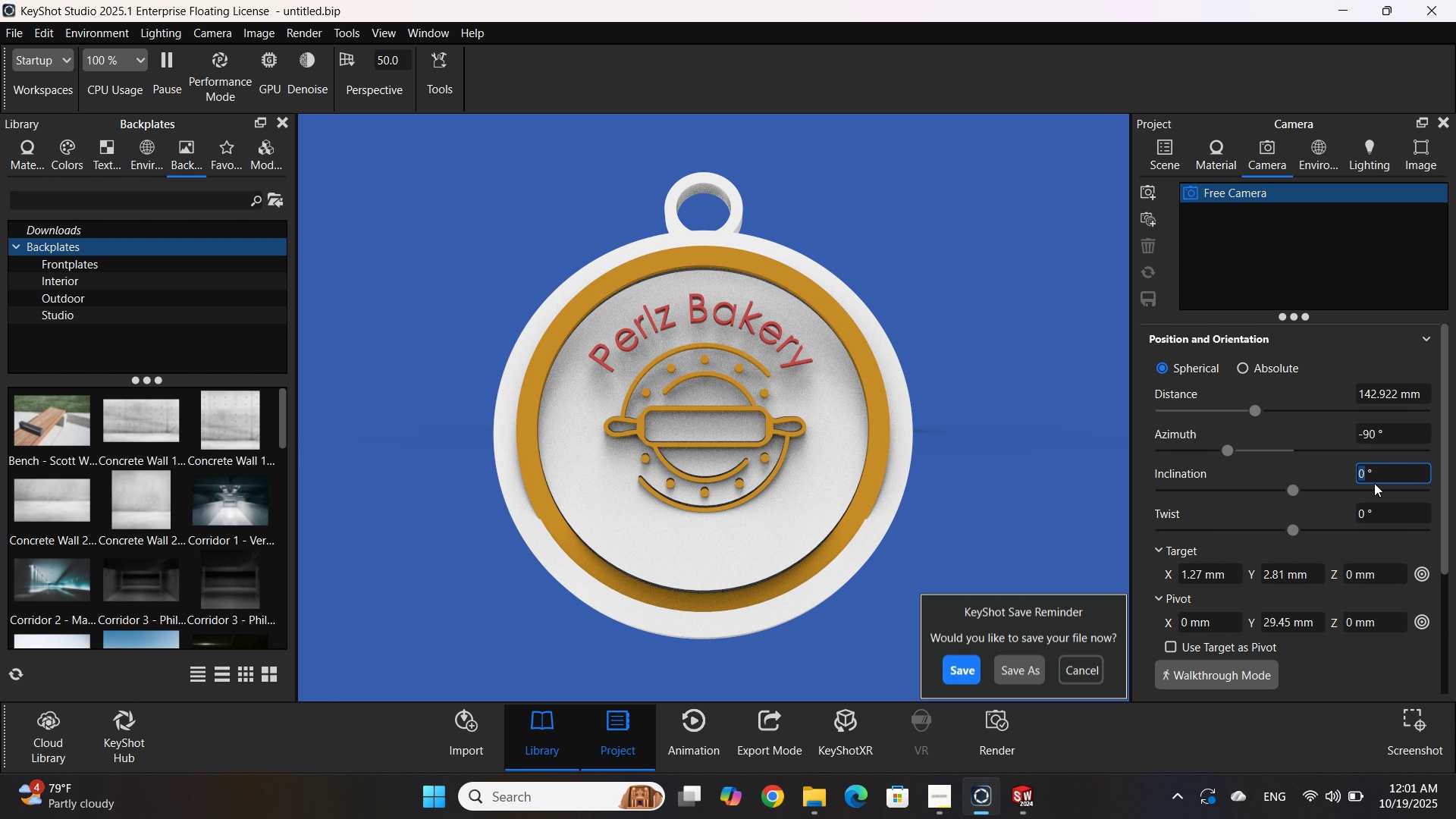 
wait(5.61)
 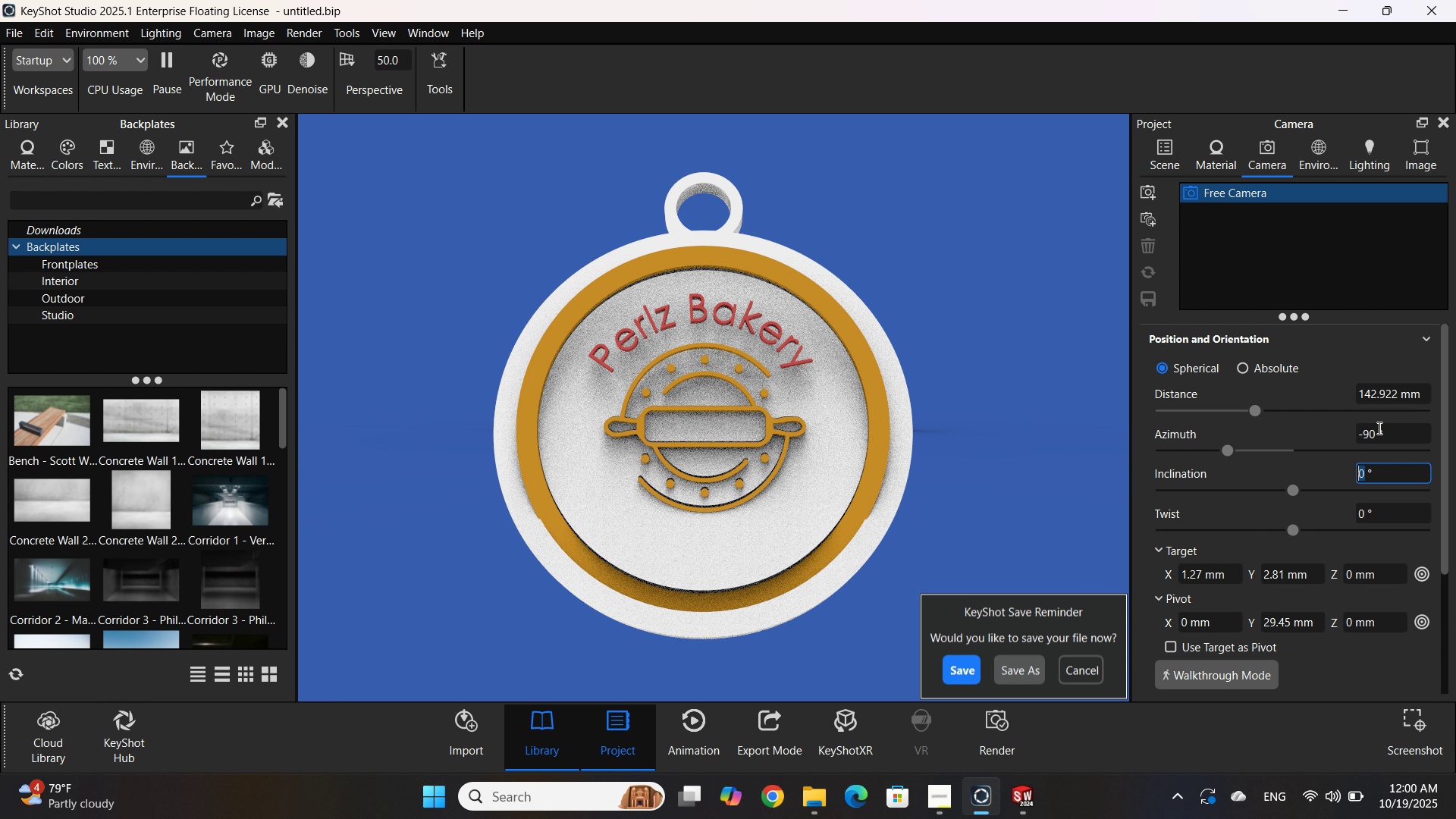 
double_click([1385, 438])
 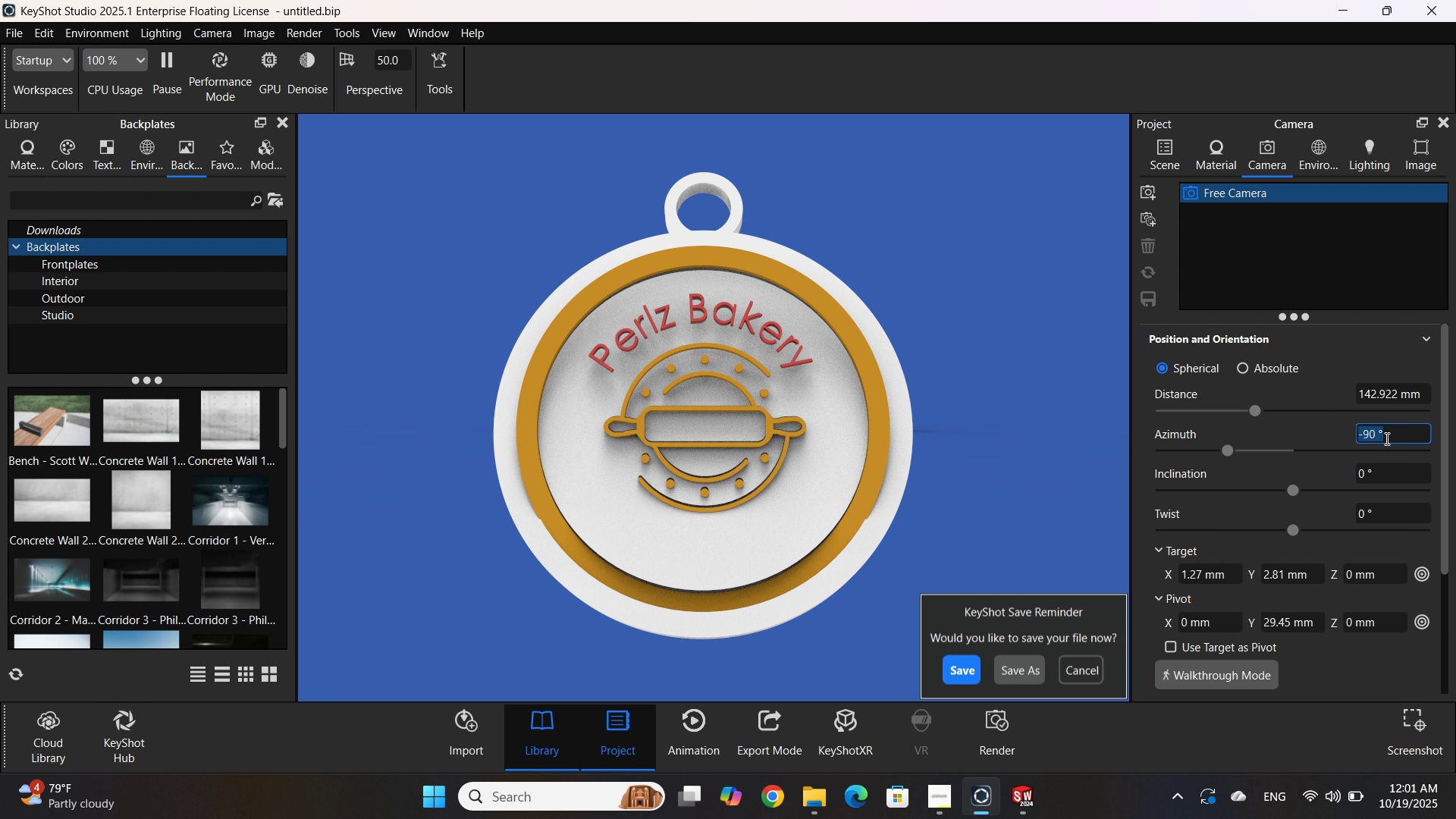 
triple_click([1385, 438])
 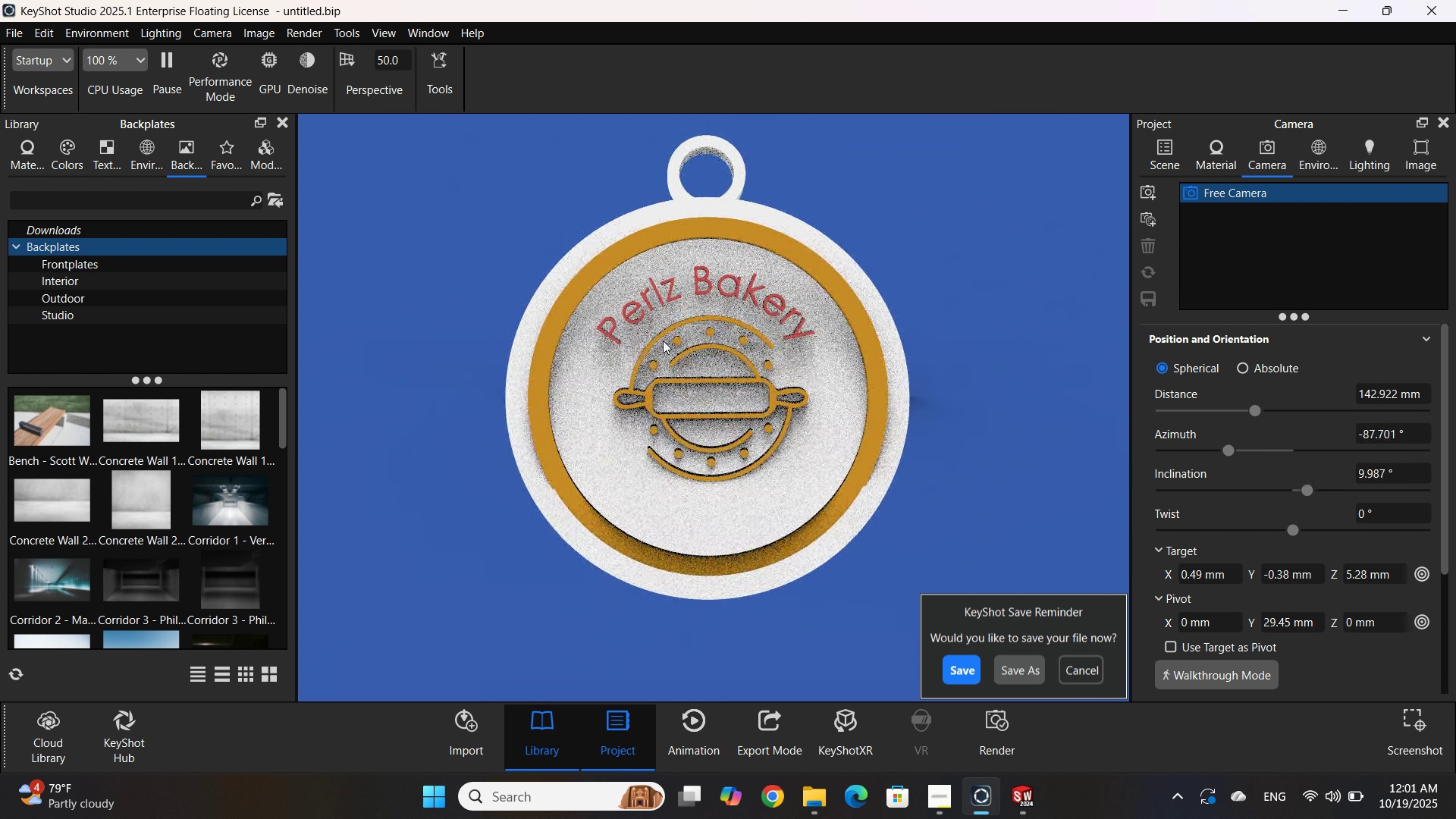 
wait(7.59)
 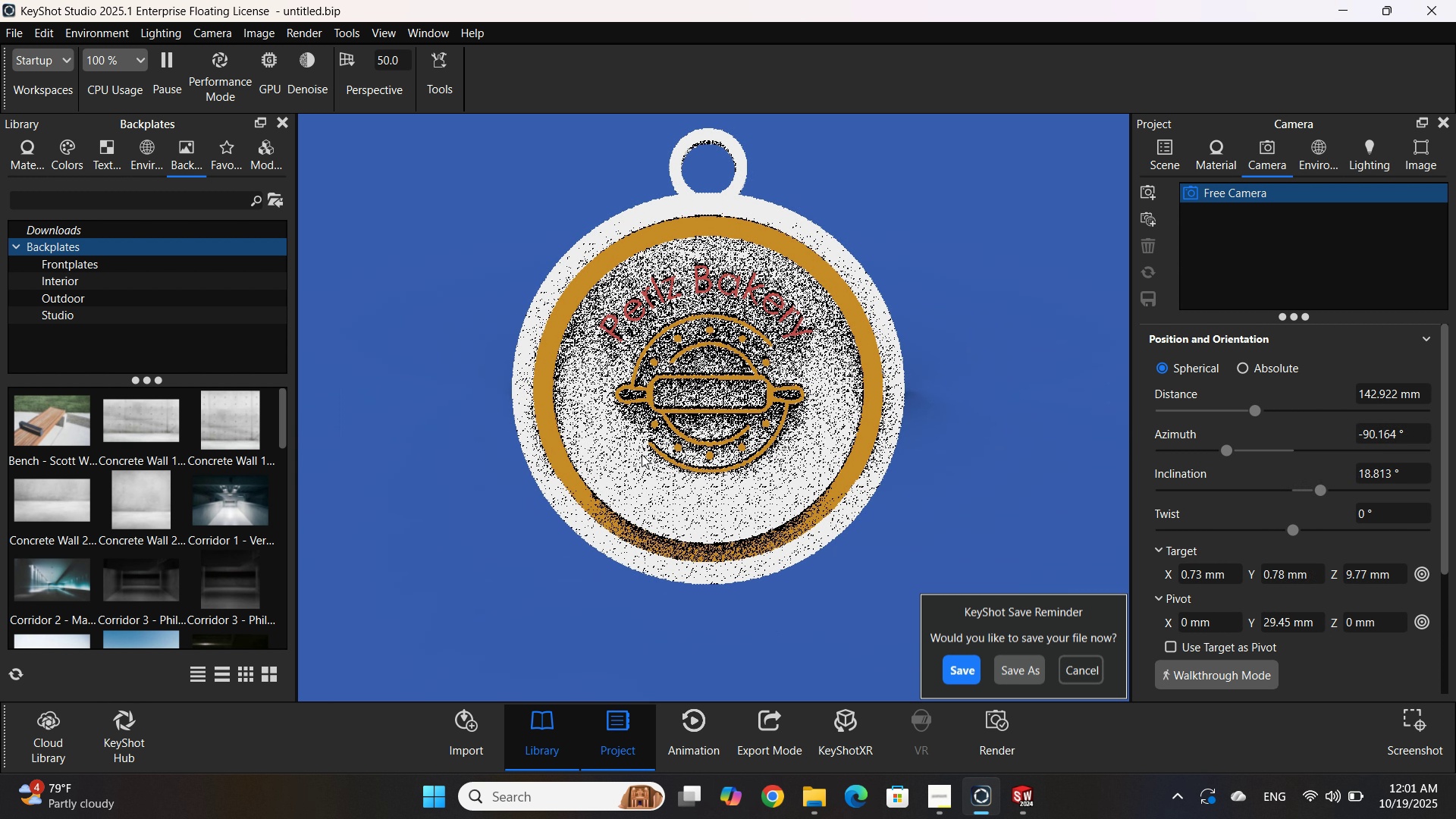 
scroll: coordinate [672, 400], scroll_direction: down, amount: 1.0
 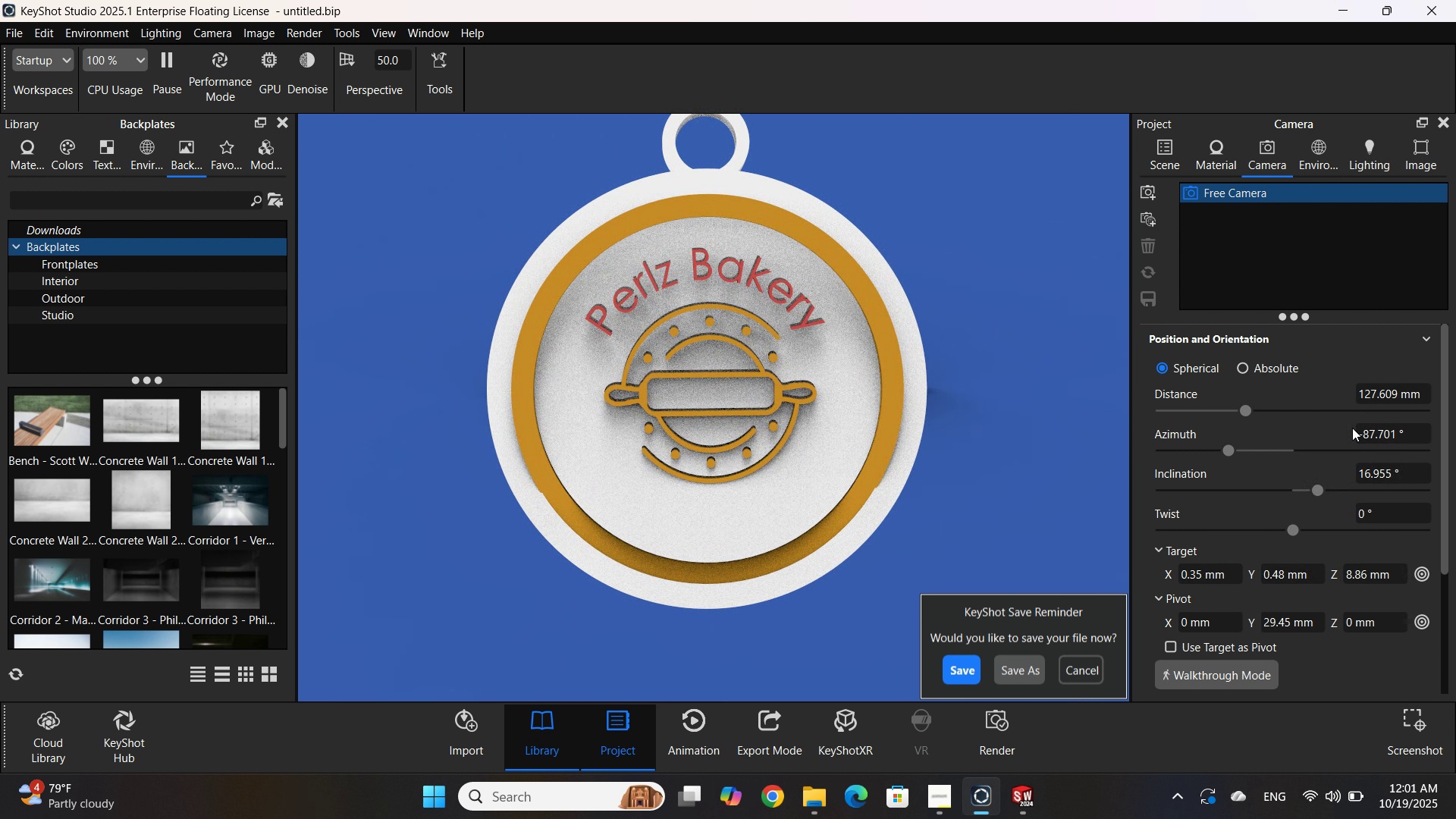 
double_click([1380, 435])
 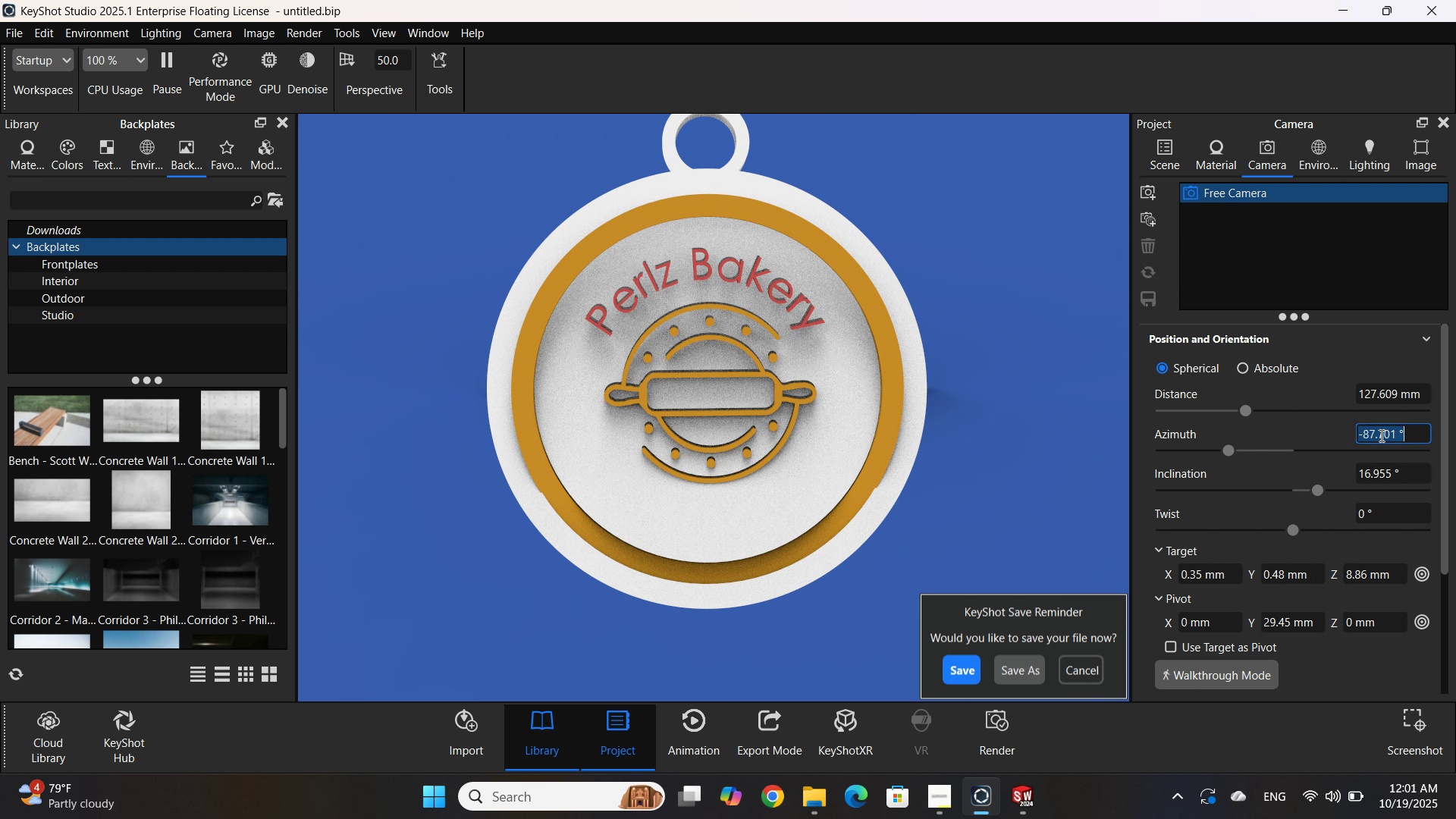 
triple_click([1380, 435])
 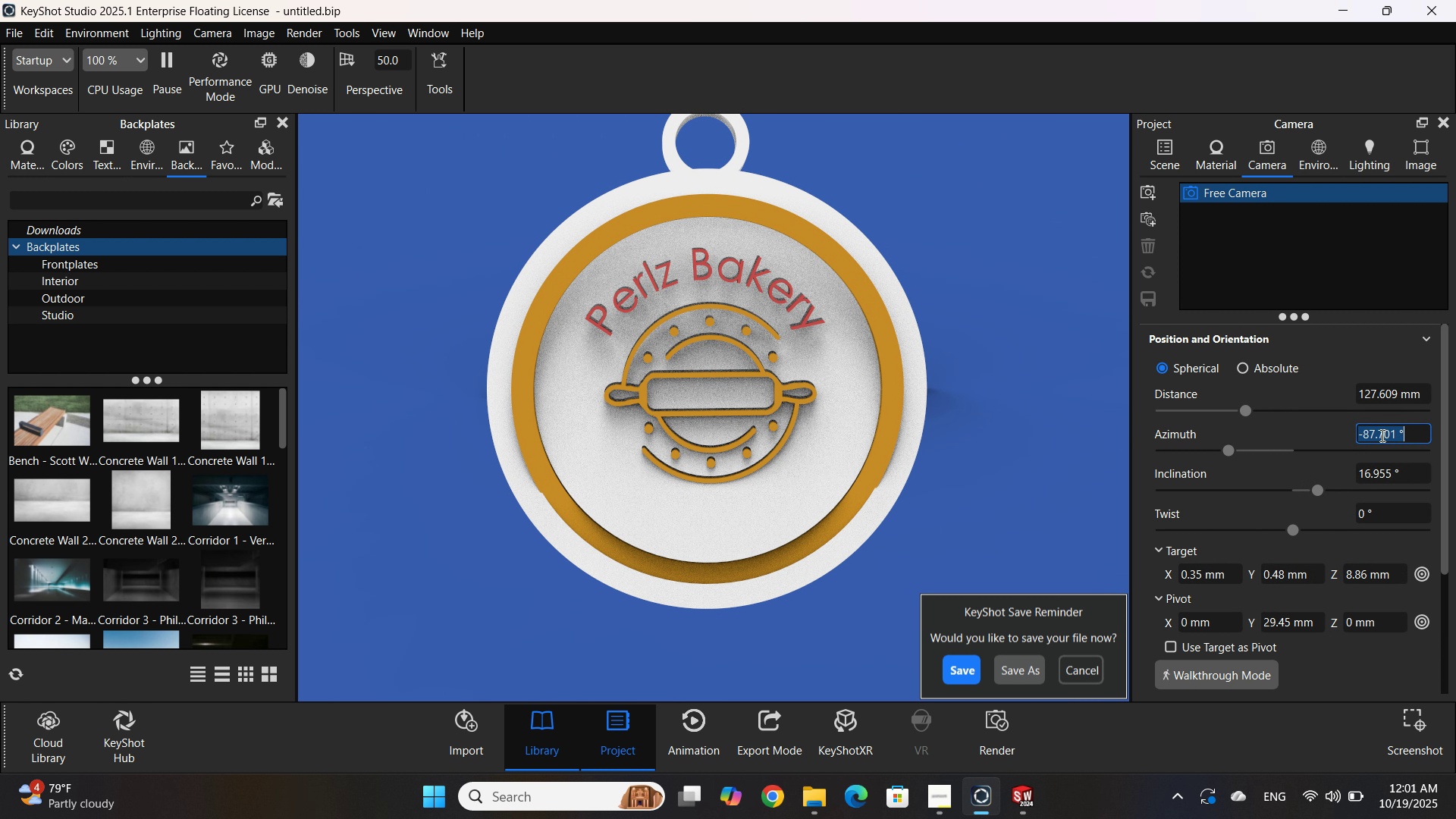 
key(NumpadSubtract)
 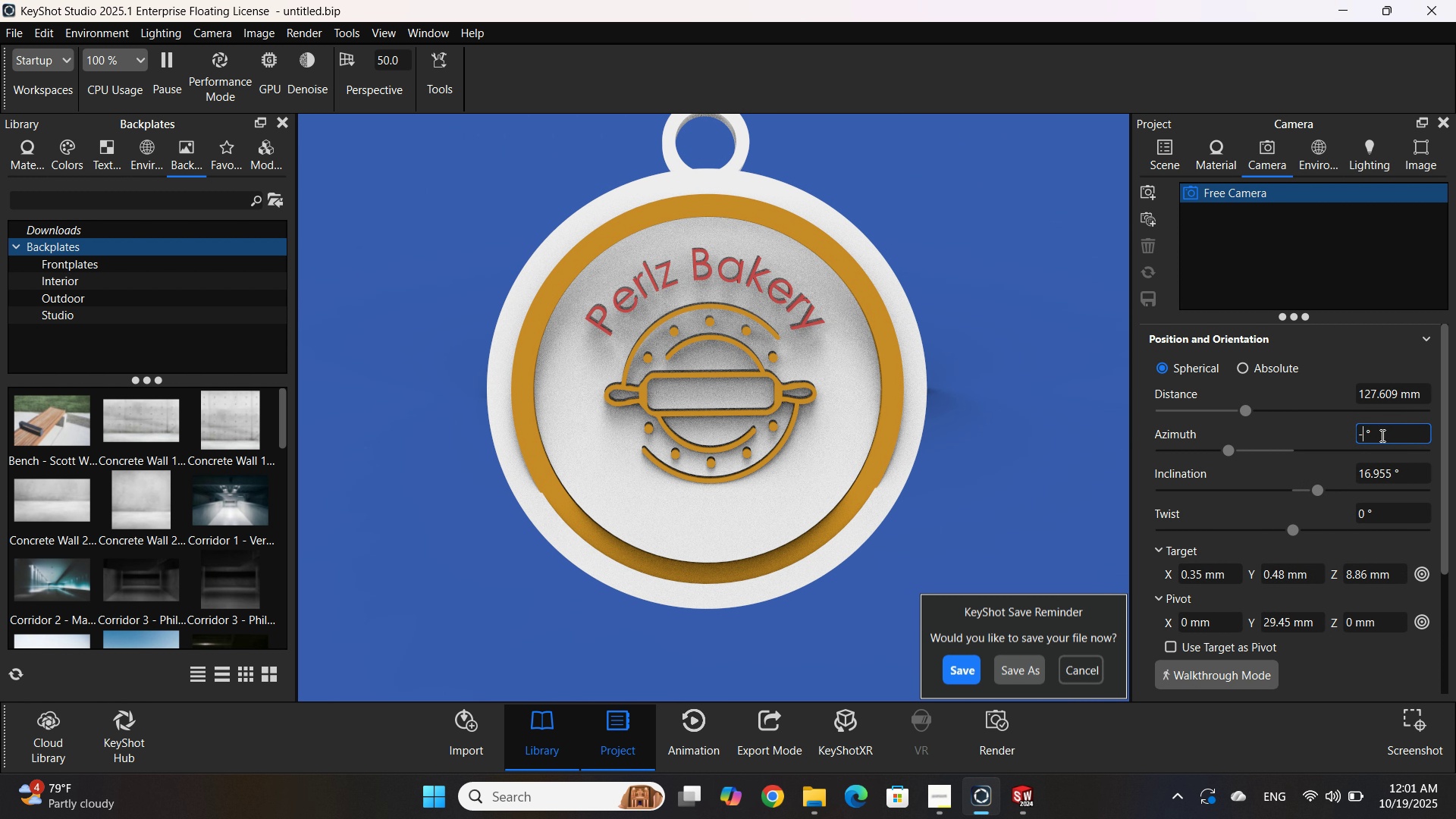 
key(Numpad9)
 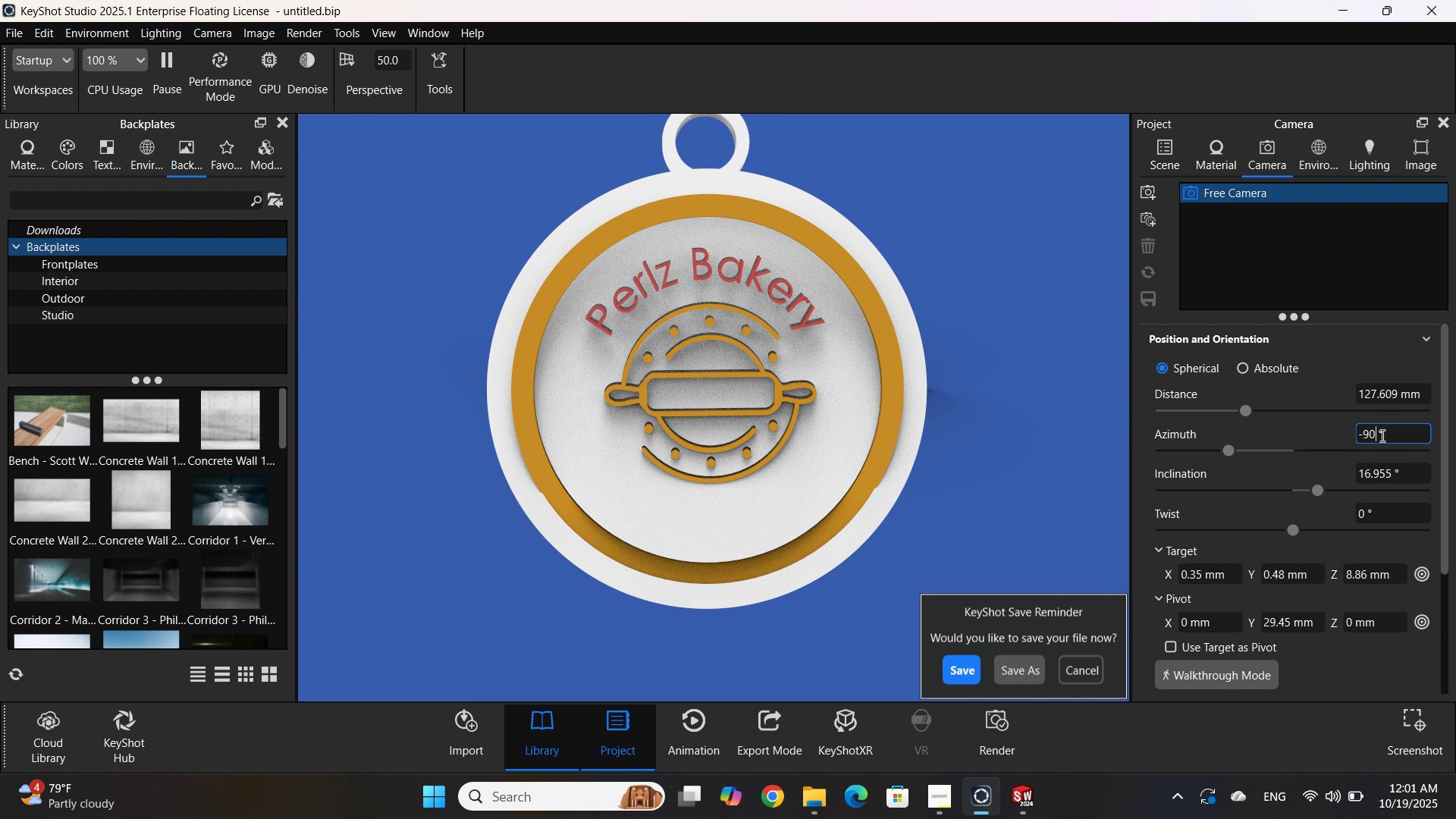 
key(Numpad0)
 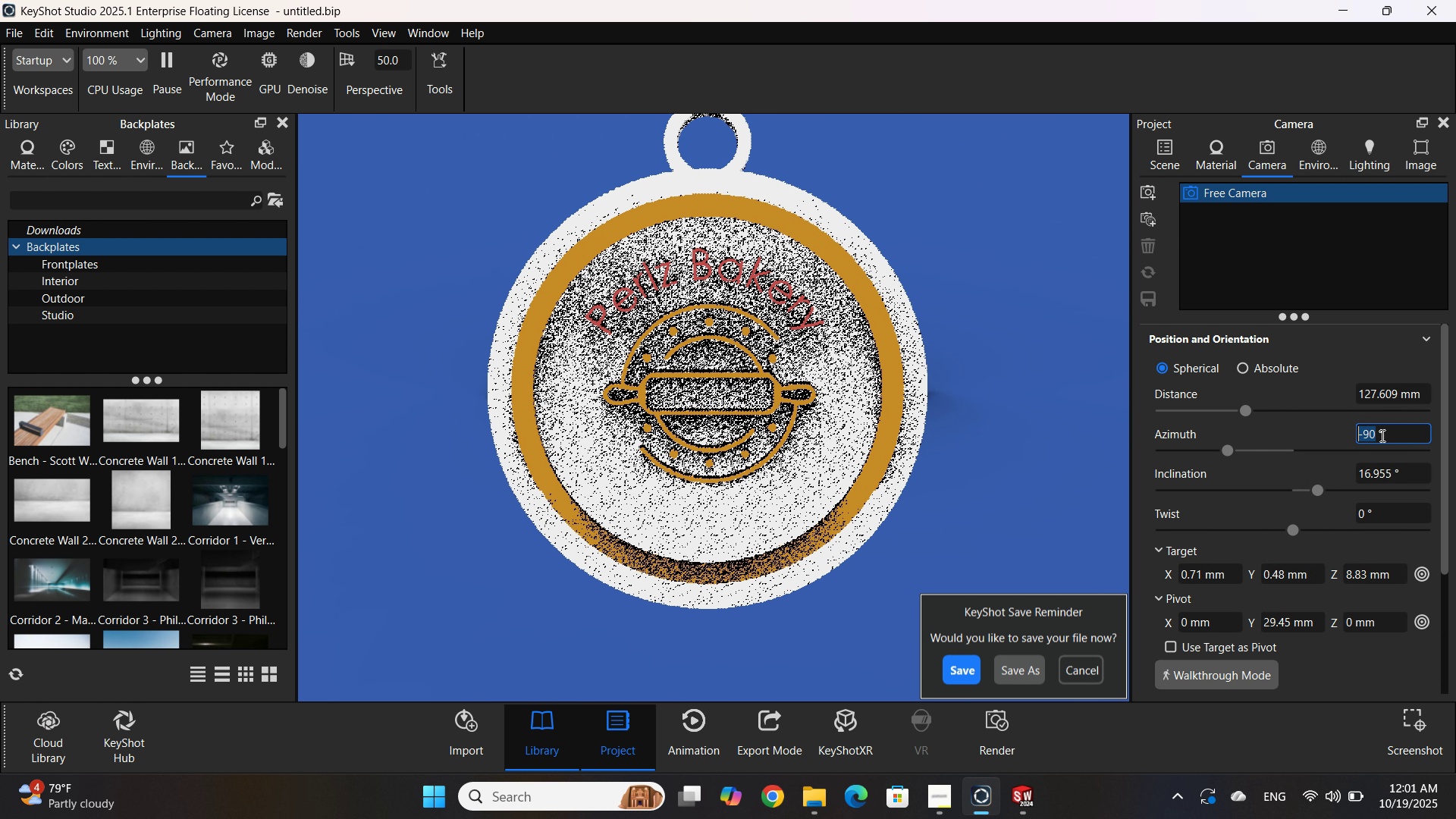 
key(NumpadEnter)
 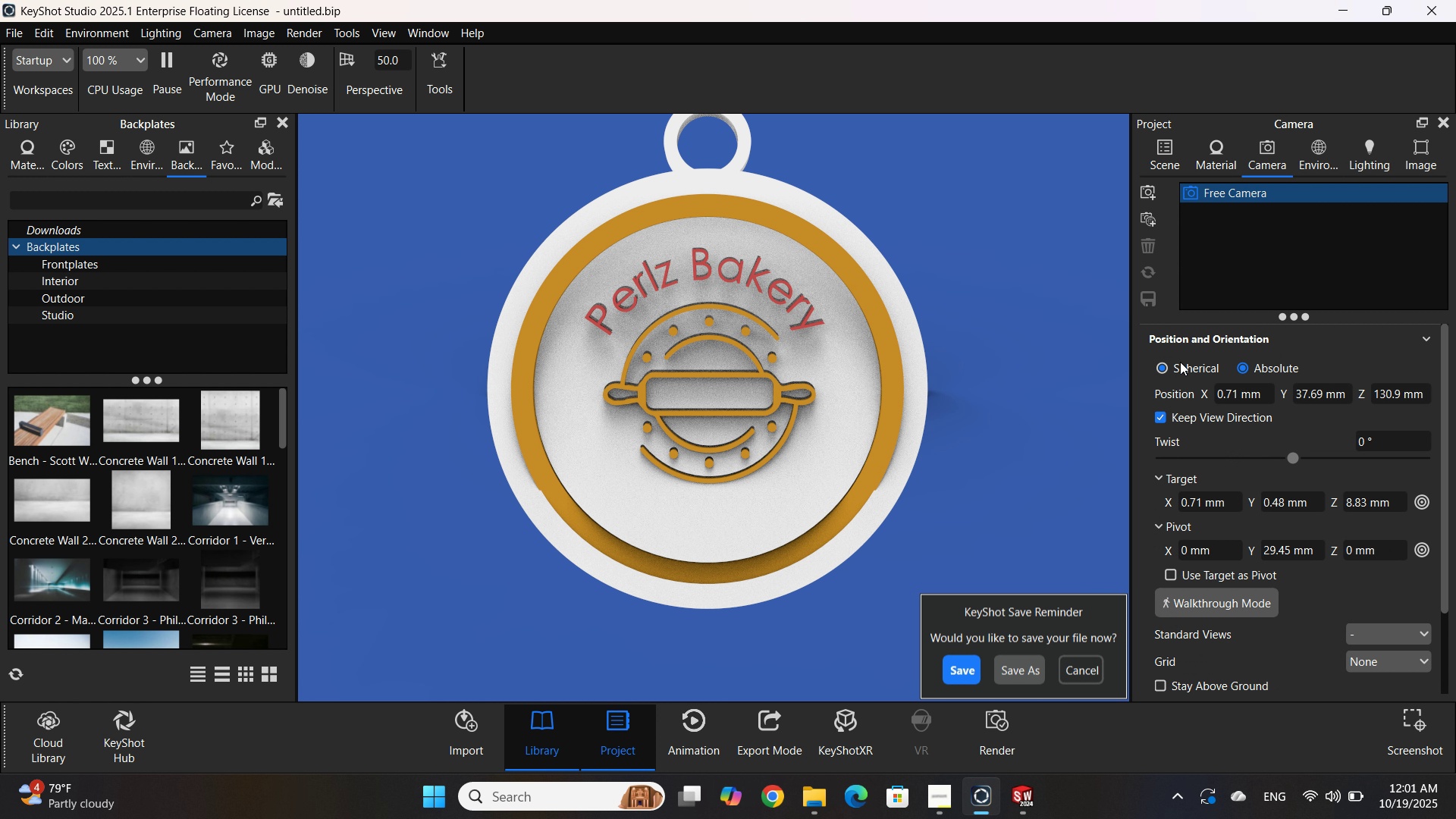 
wait(6.16)
 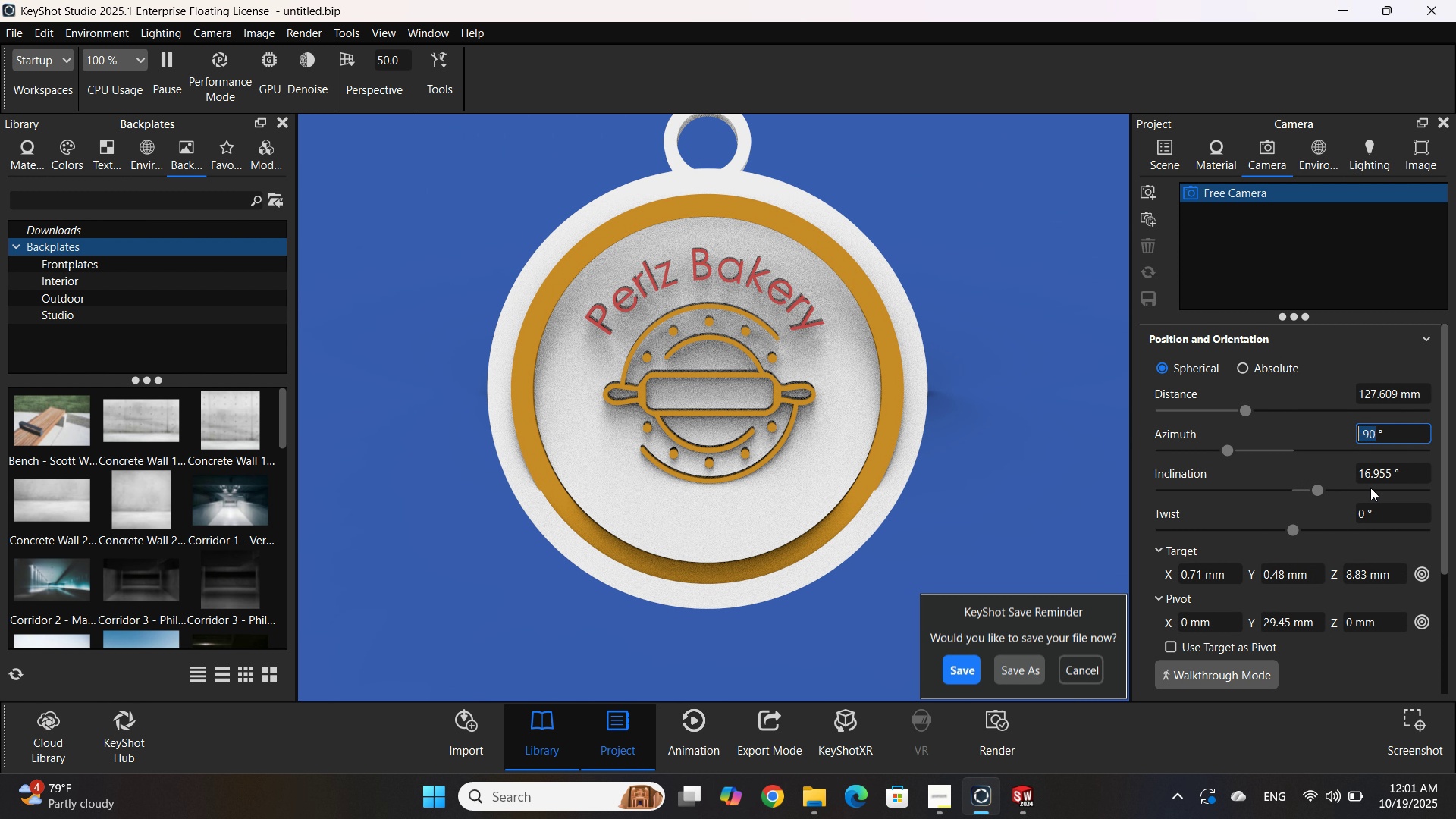 
left_click([1180, 361])
 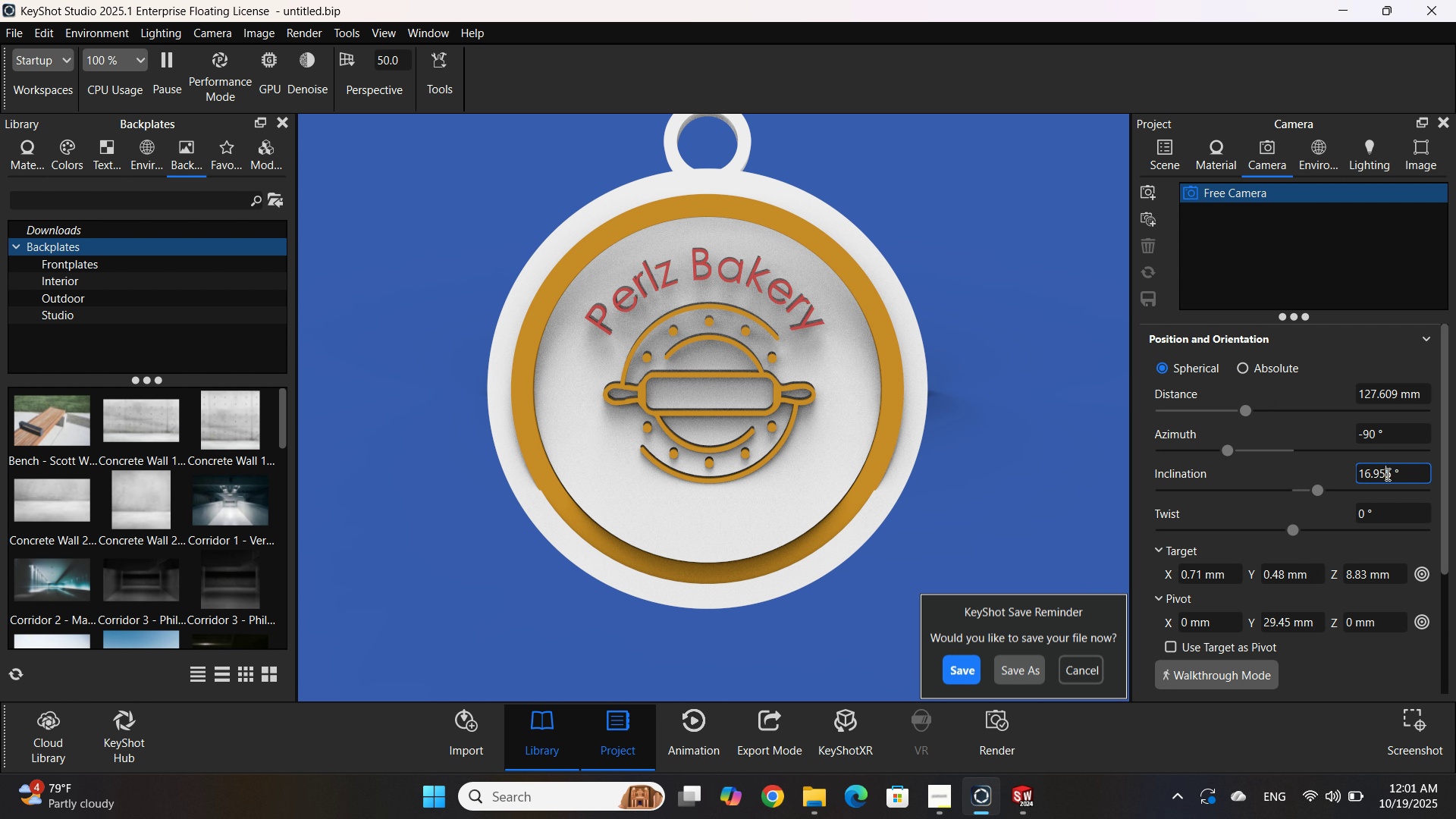 
double_click([1386, 474])
 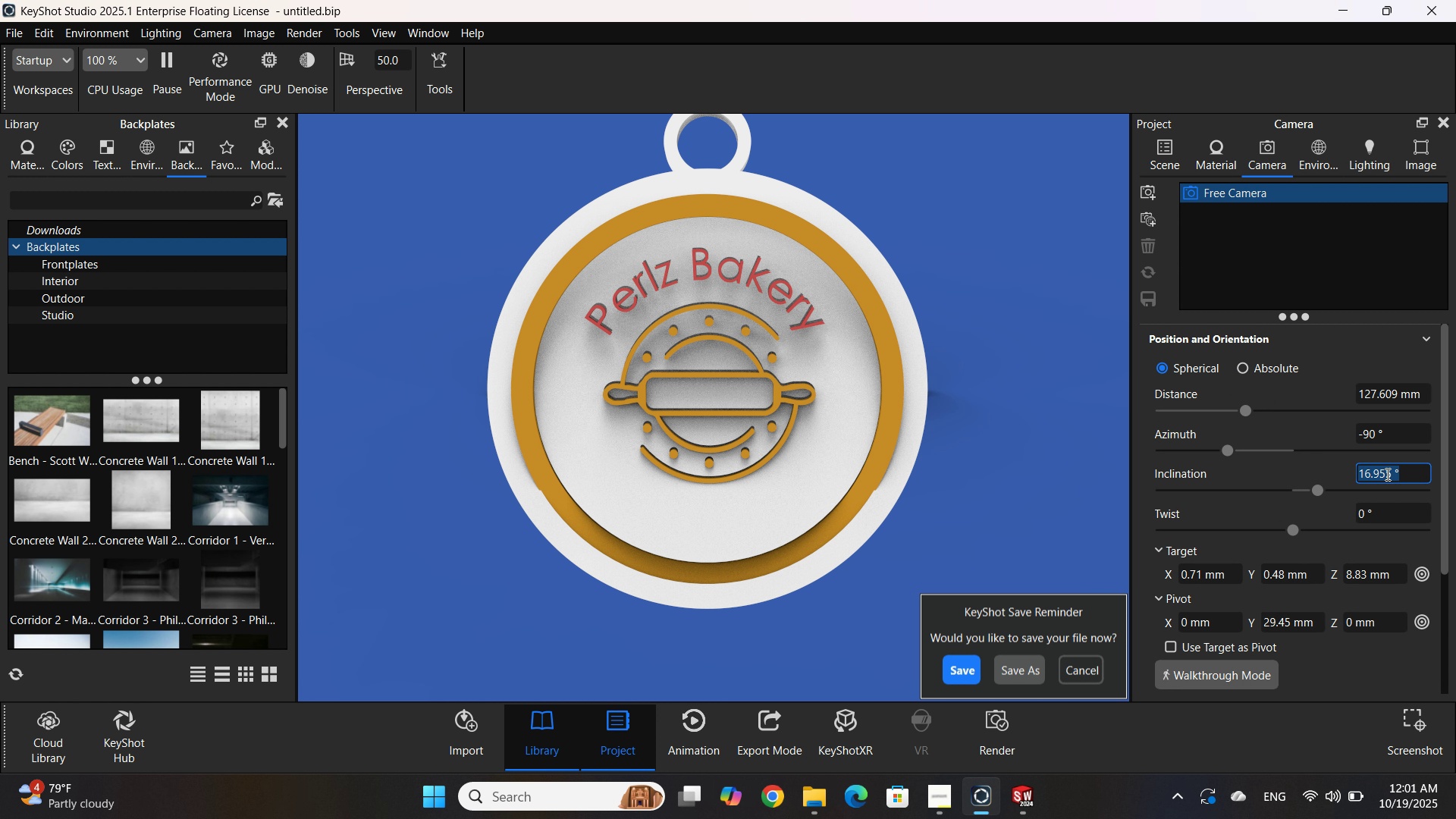 
triple_click([1386, 474])
 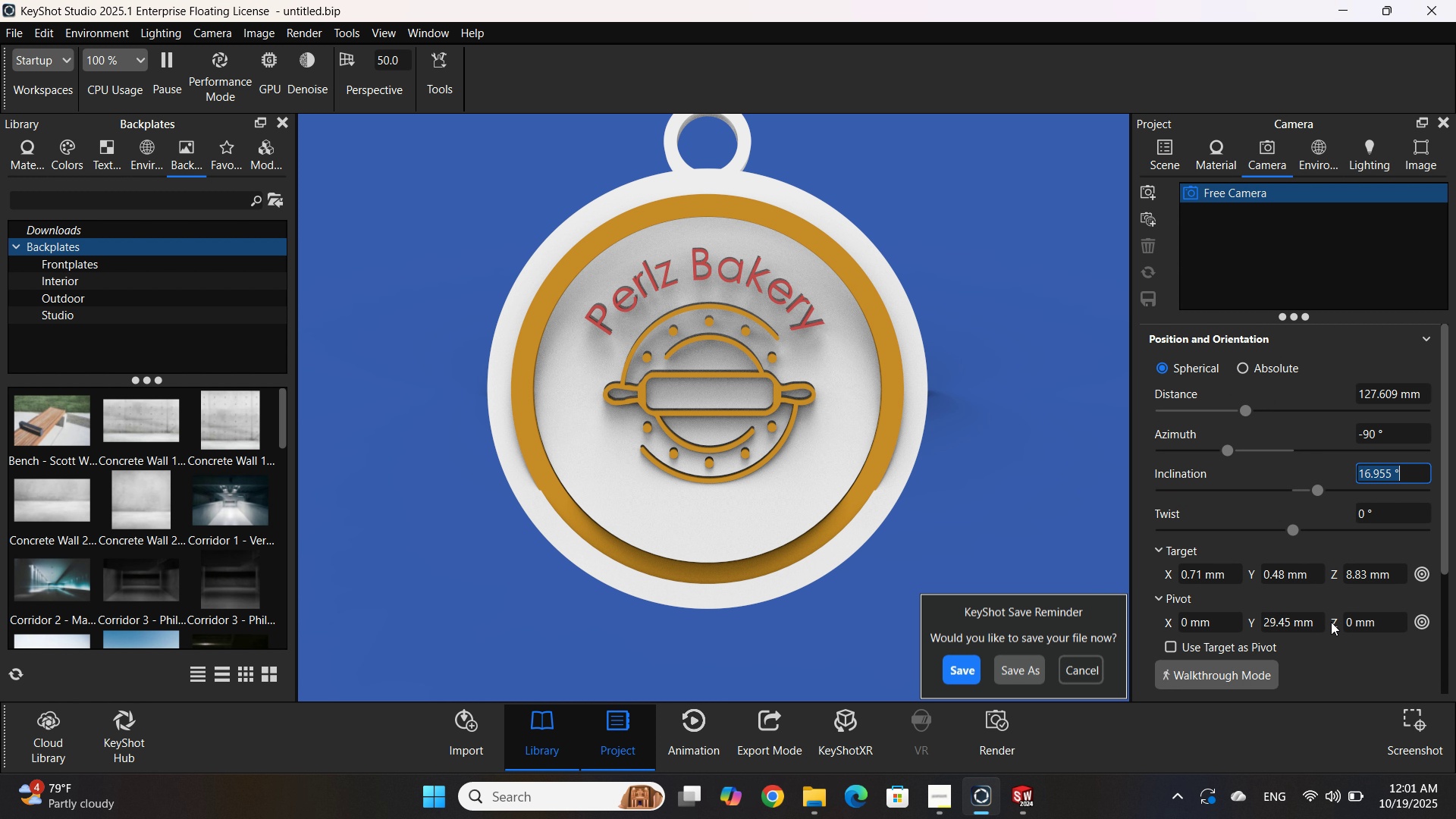 
wait(6.44)
 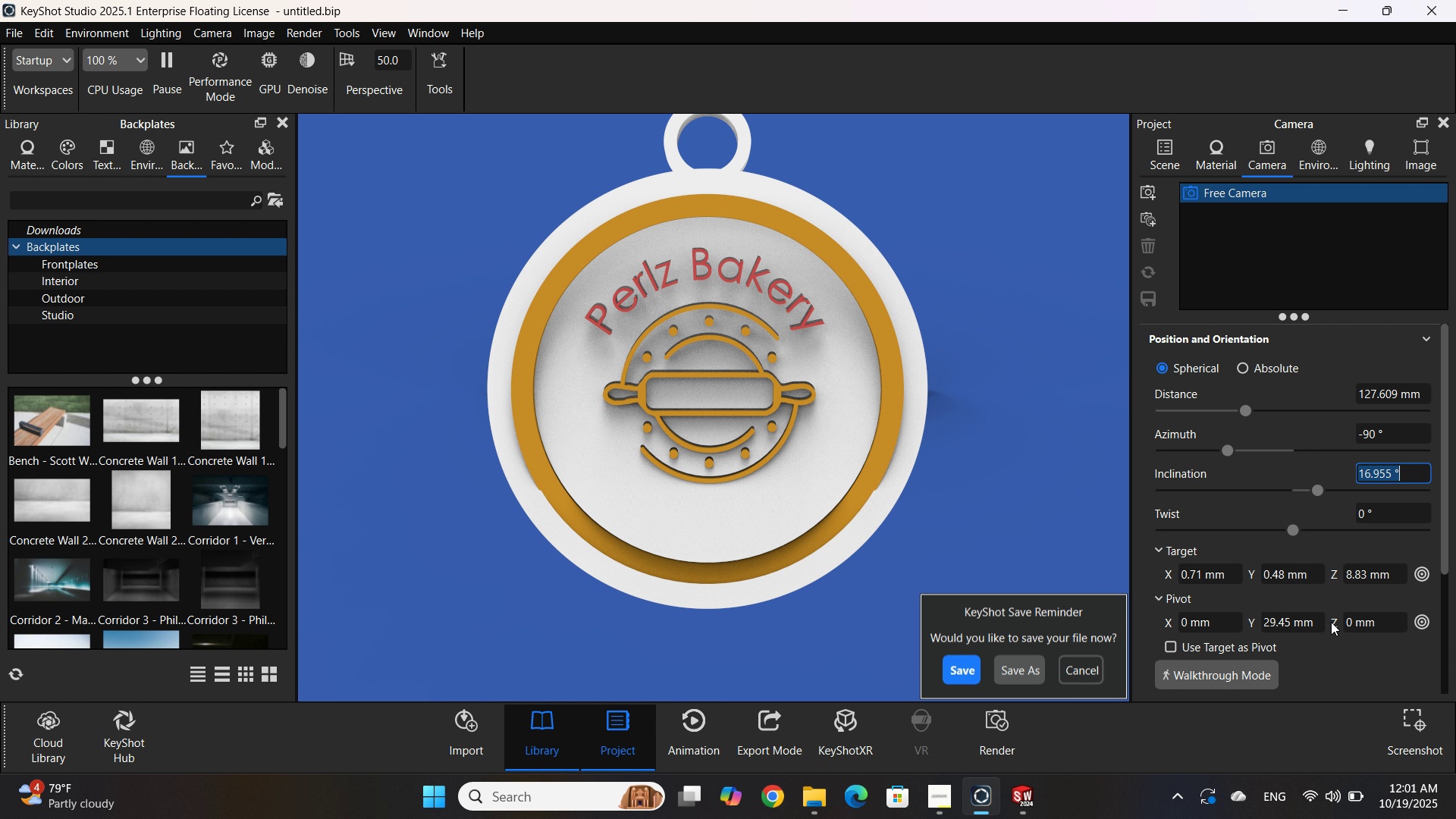 
key(NumpadSubtract)
 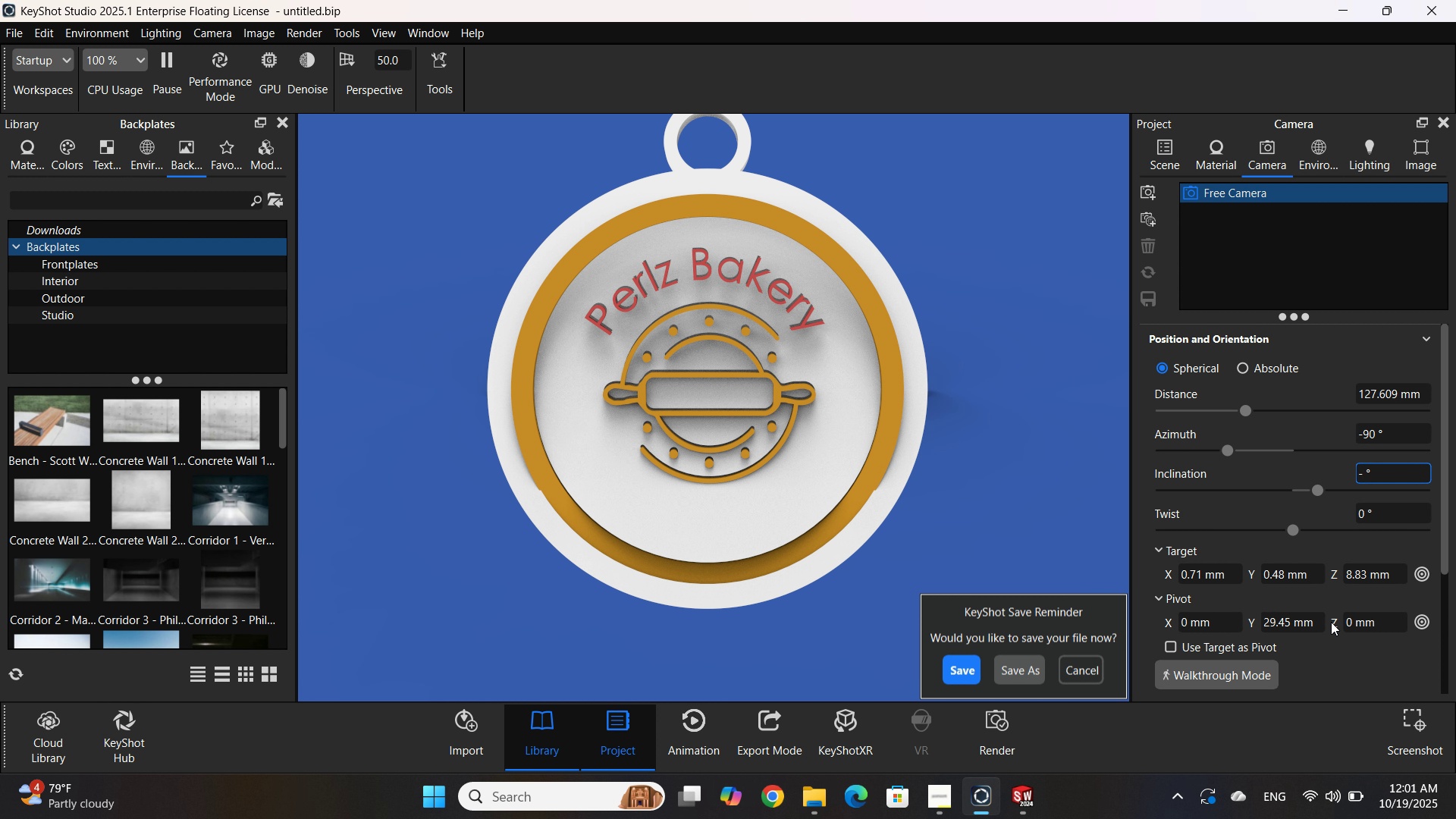 
key(Numpad1)
 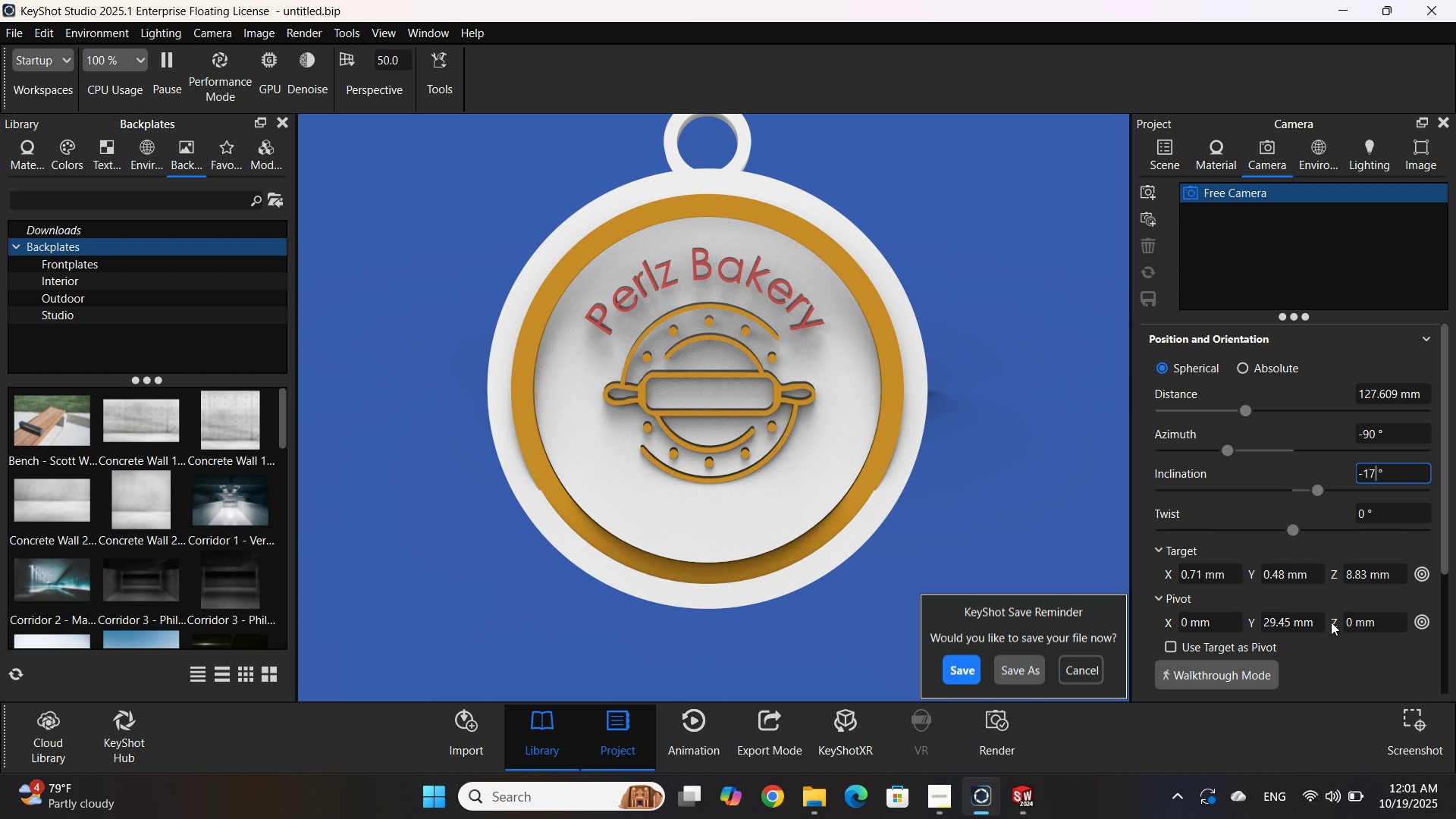 
key(Numpad7)
 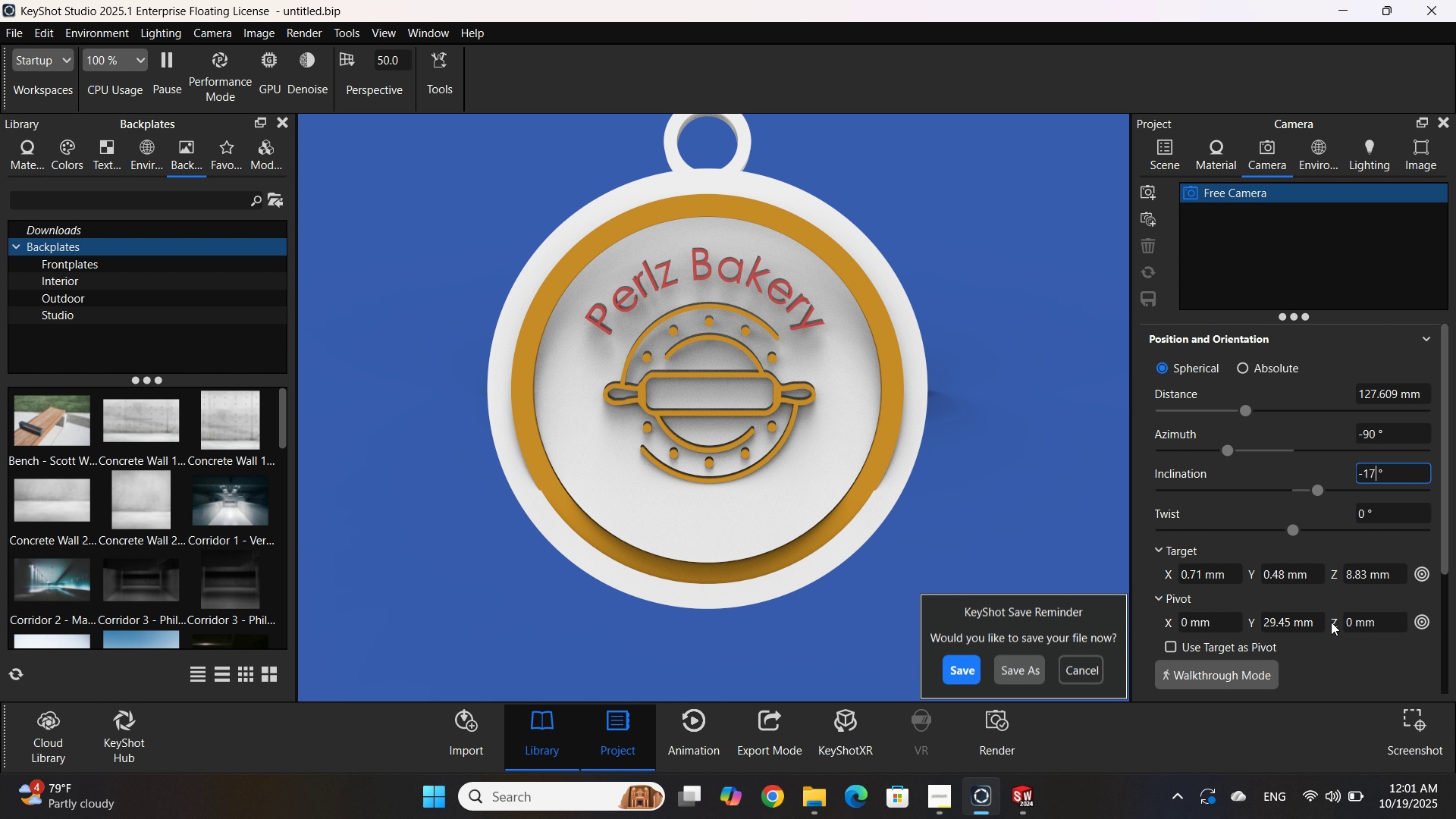 
key(NumpadEnter)
 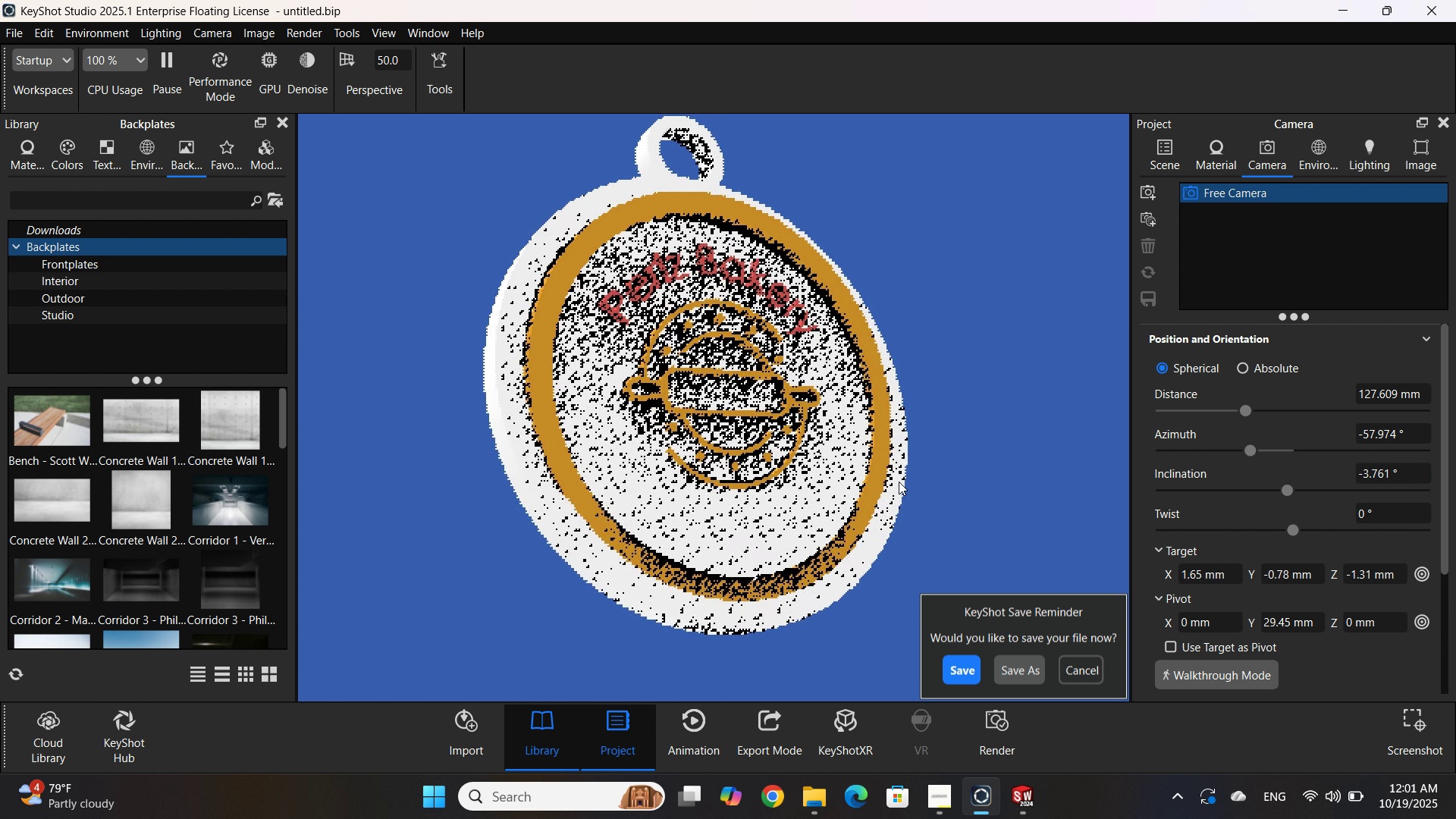 
double_click([669, 566])
 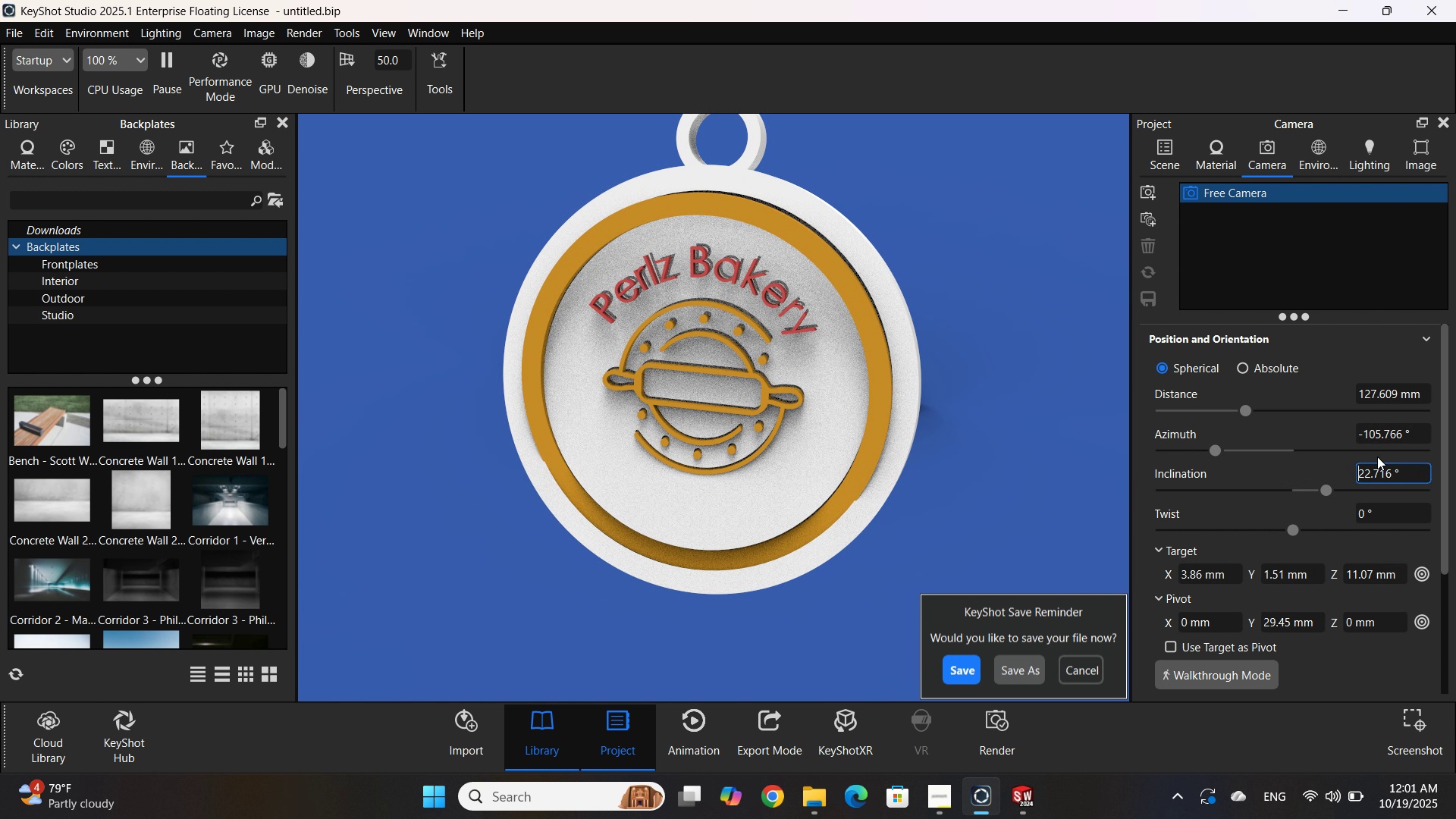 
double_click([1375, 438])
 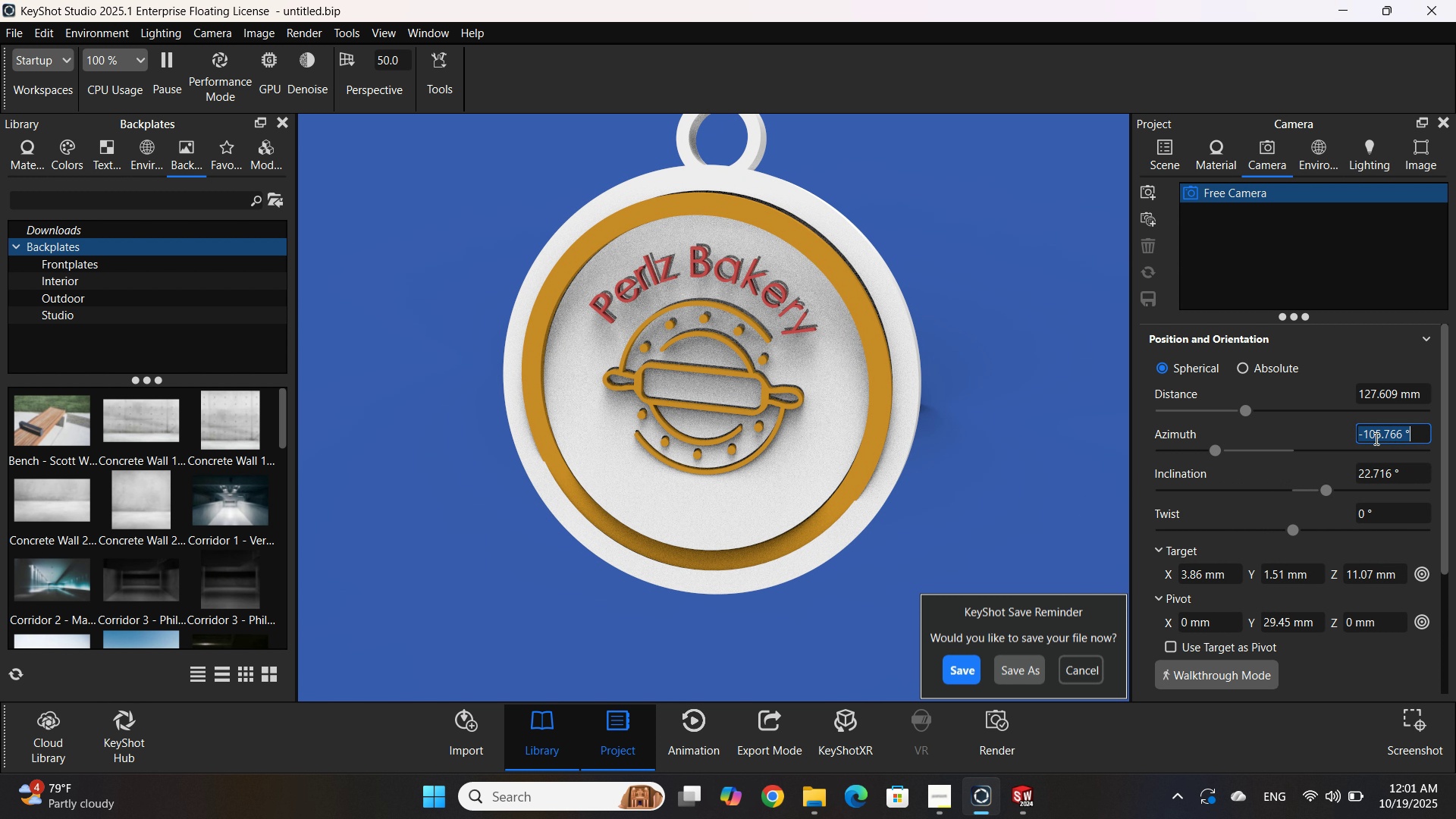 
triple_click([1375, 438])
 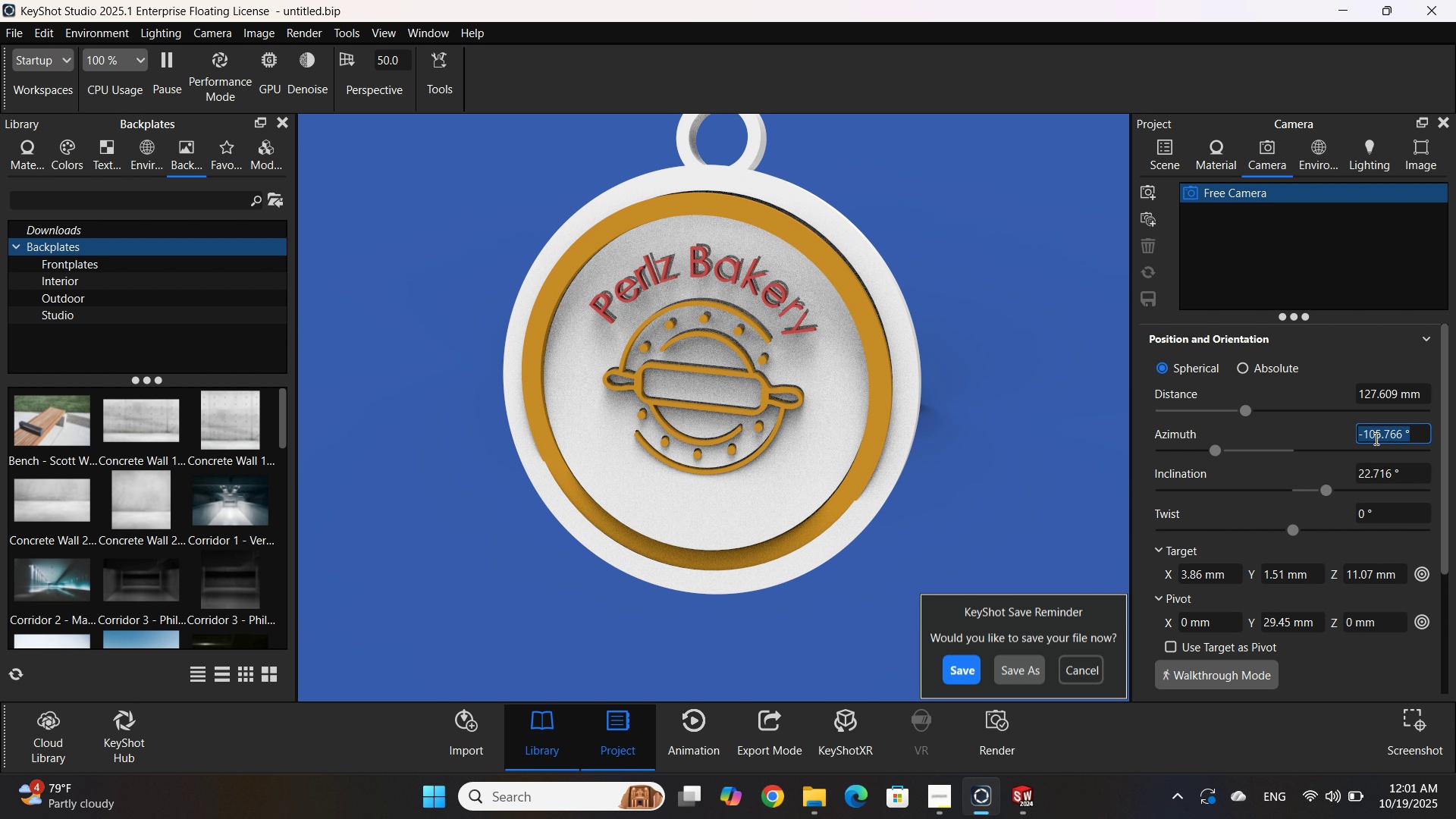 
key(Numpad9)
 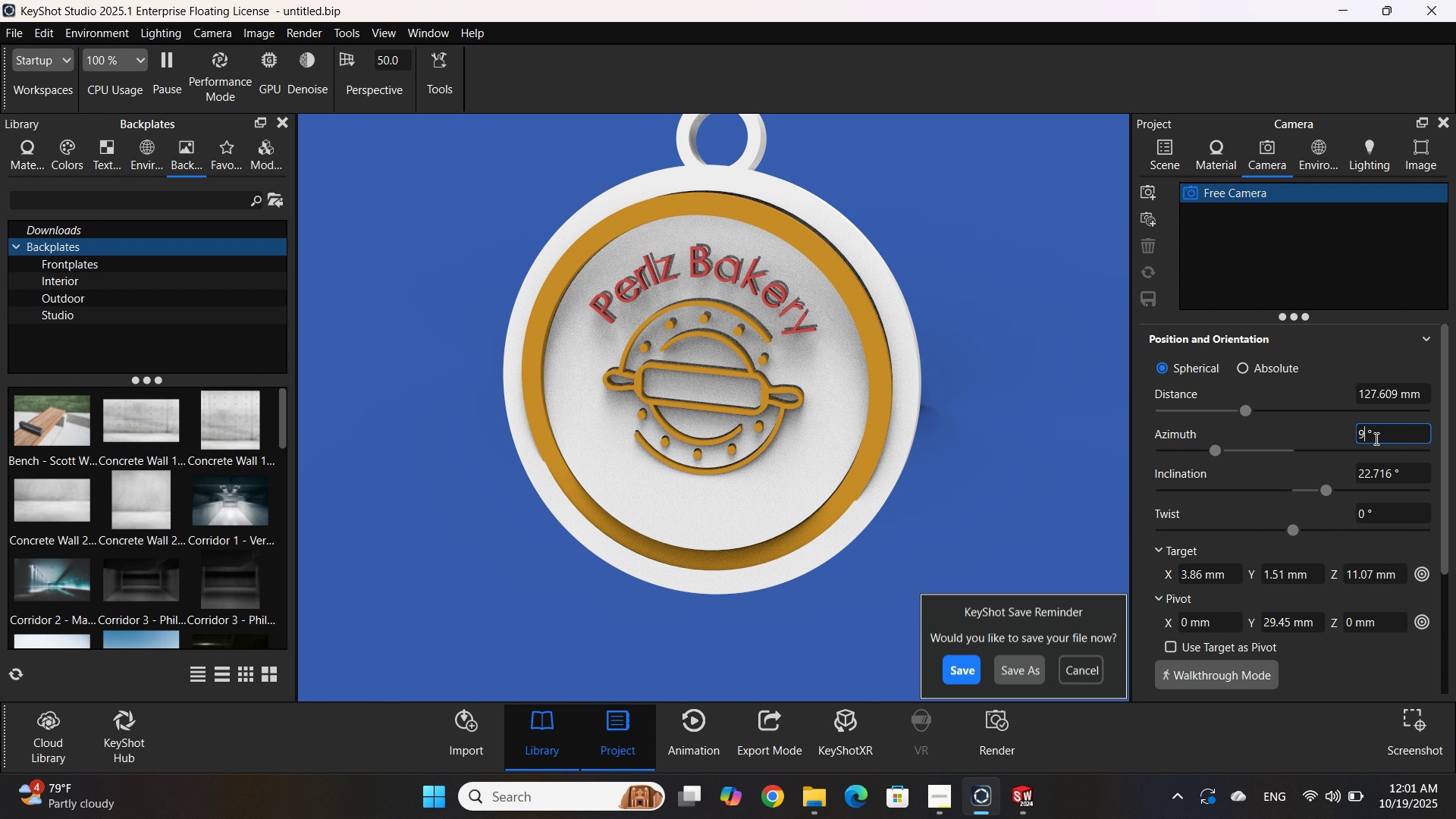 
key(Numpad0)
 